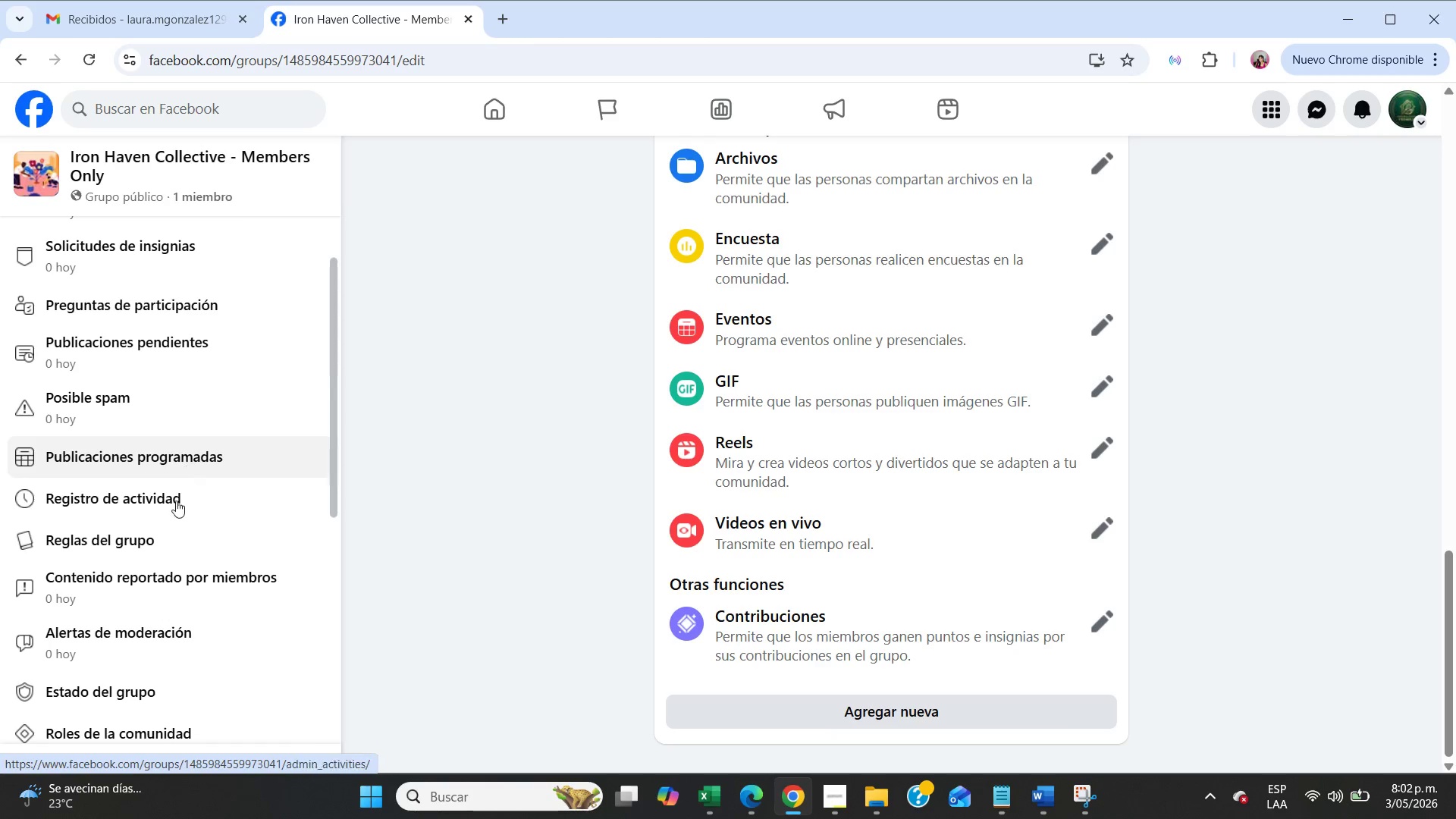 
scroll: coordinate [198, 315], scroll_direction: up, amount: 3.0
 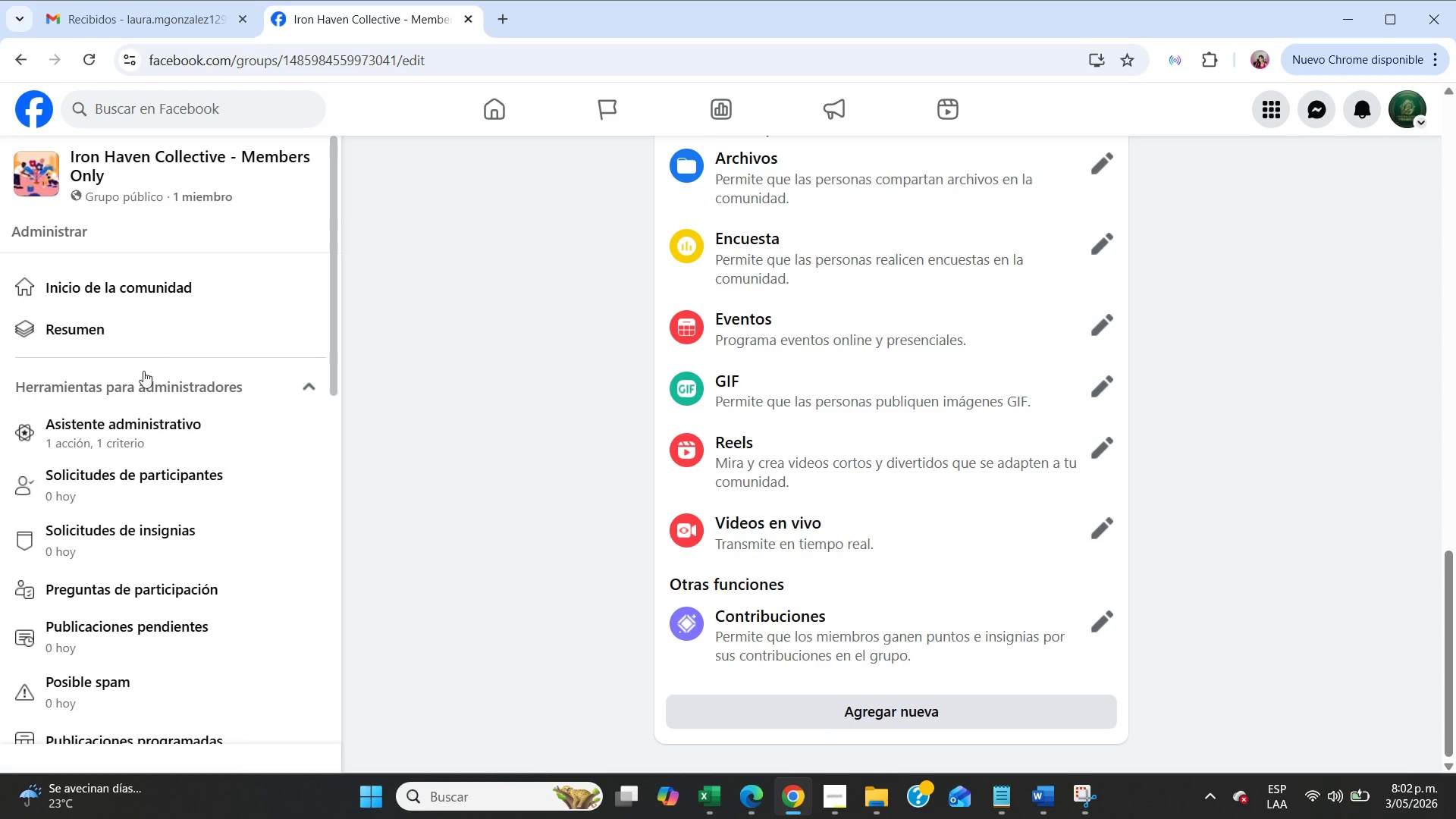 
left_click([136, 444])
 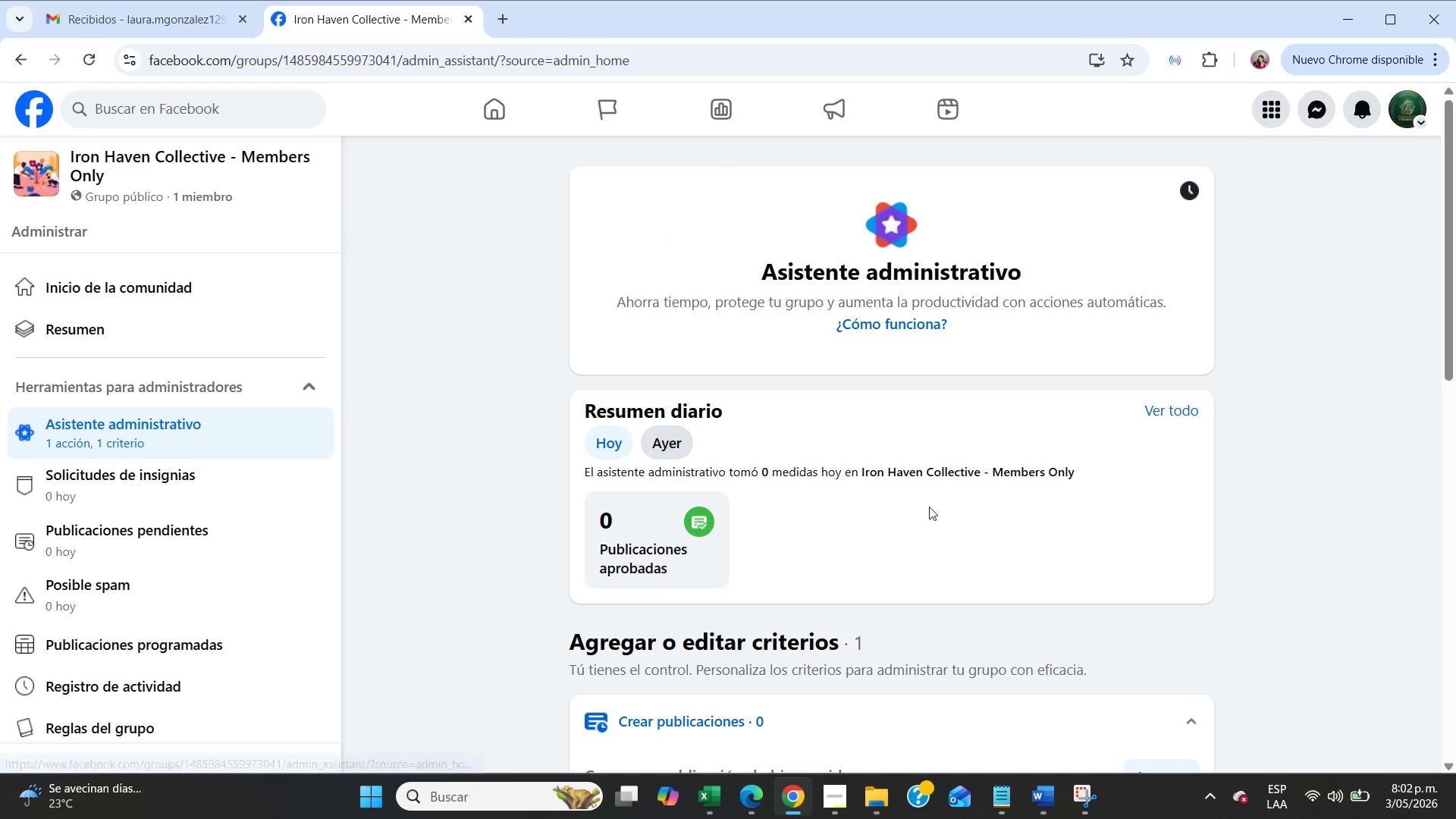 
scroll: coordinate [929, 507], scroll_direction: down, amount: 14.0
 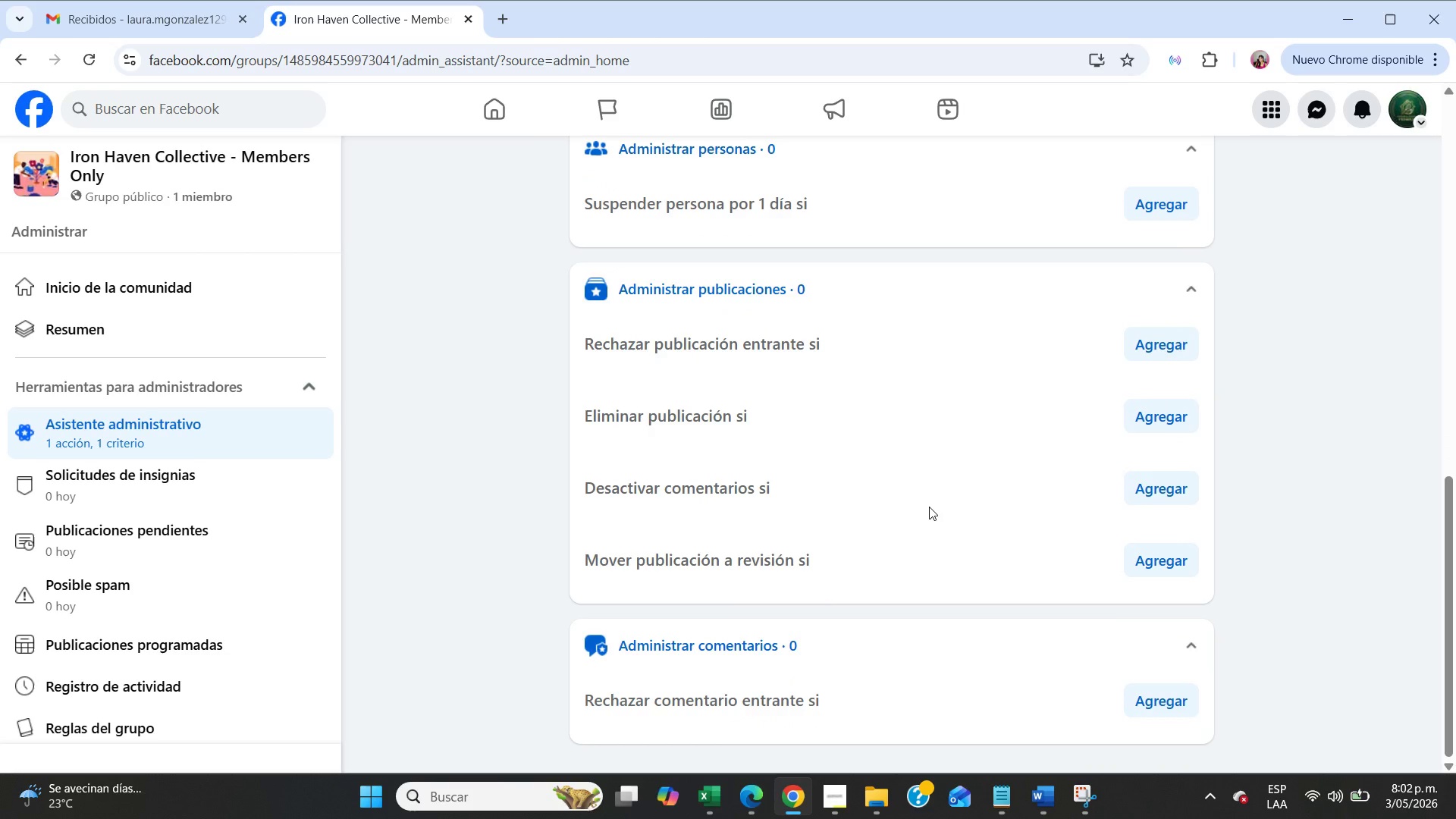 
wait(23.21)
 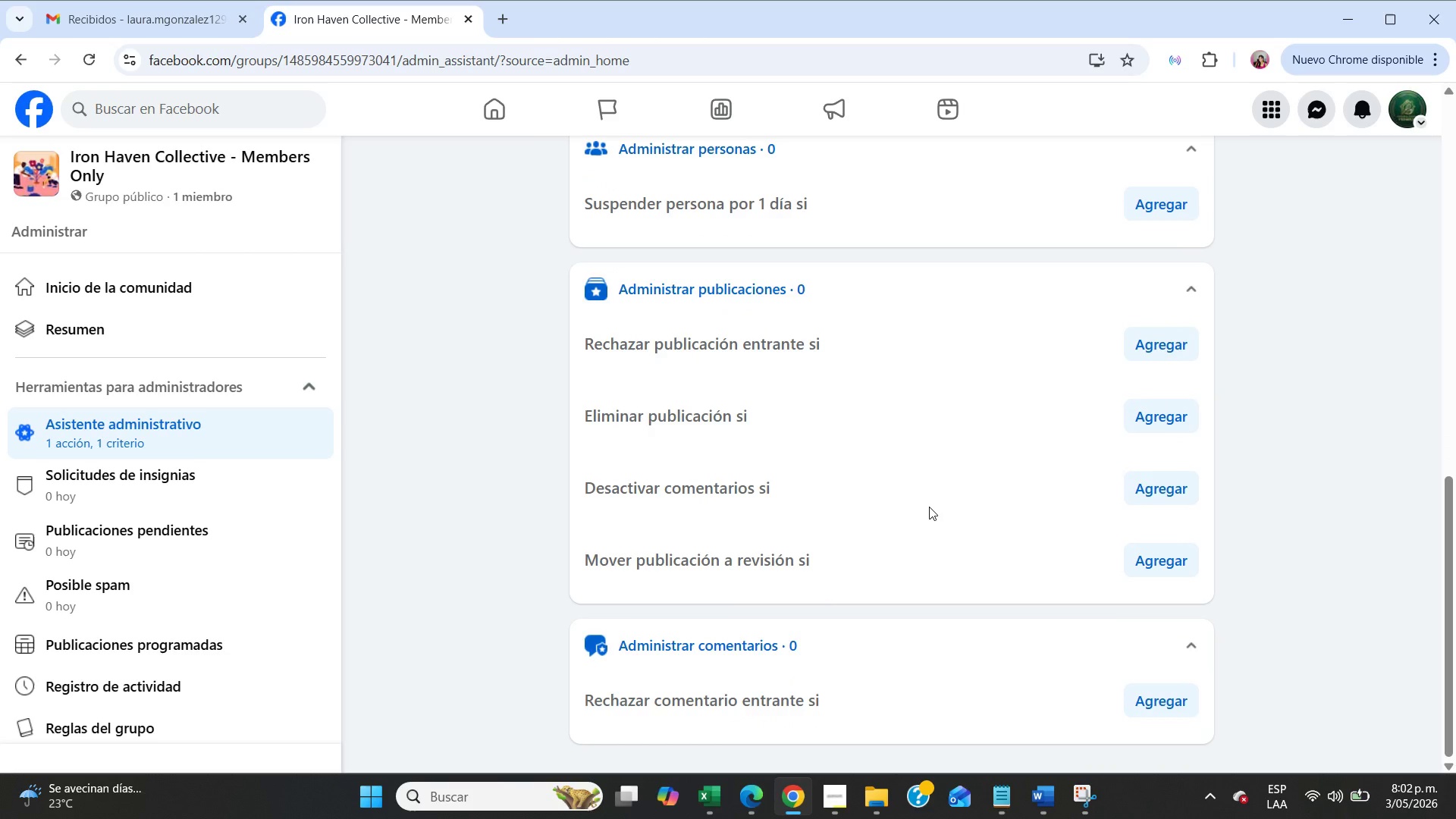 
scroll: coordinate [930, 507], scroll_direction: up, amount: 15.0
 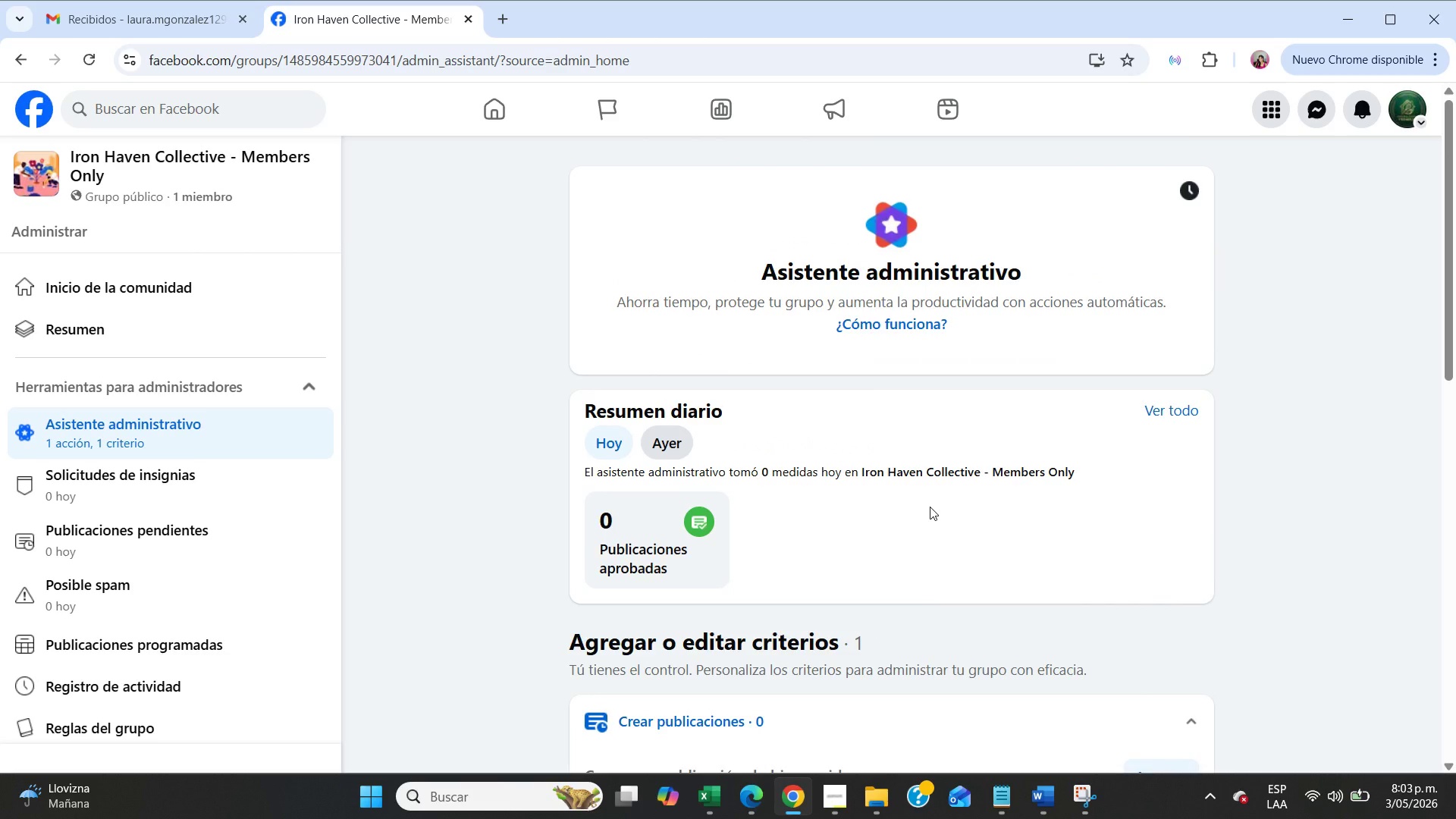 
wait(9.75)
 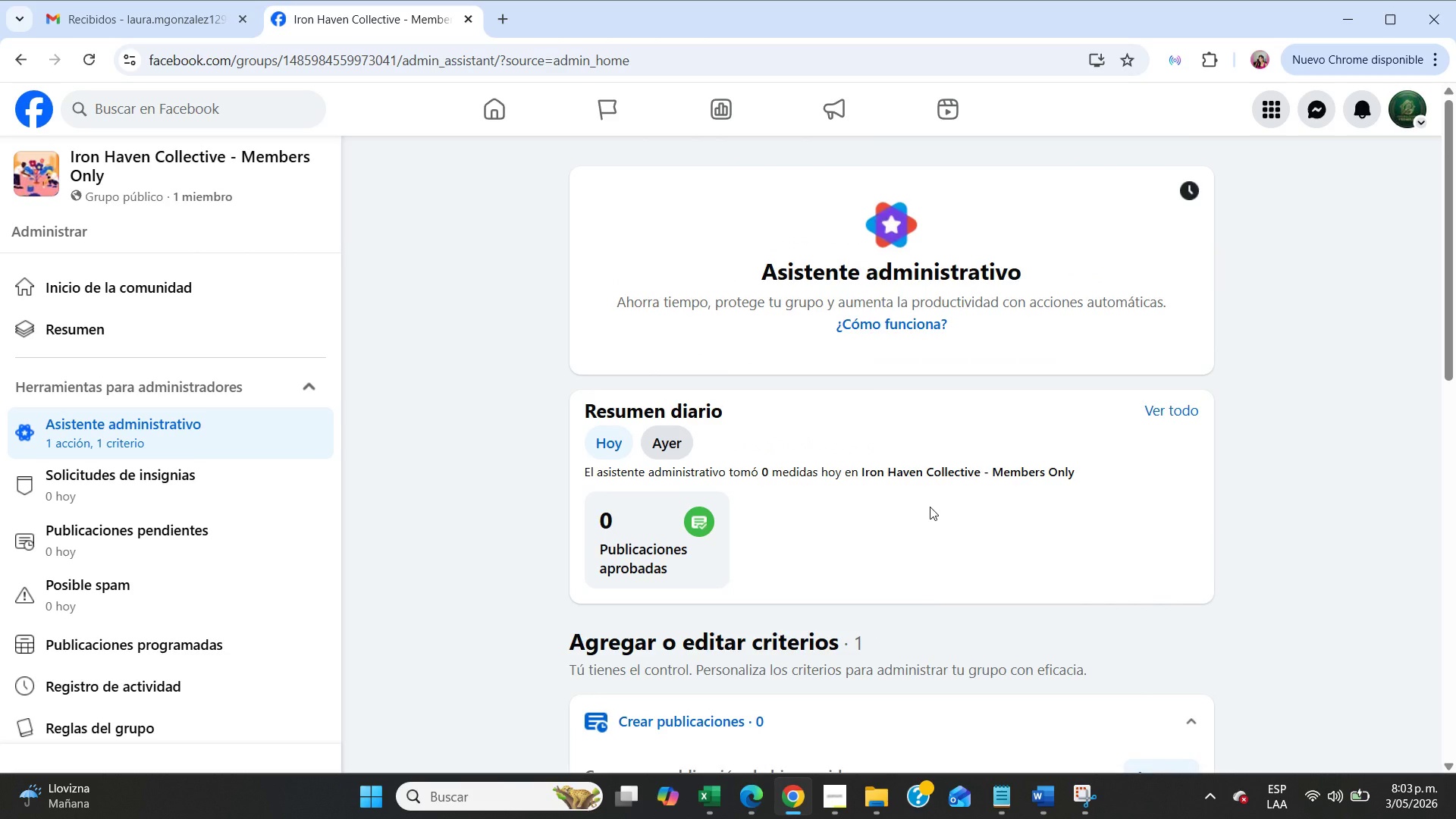 
scroll: coordinate [47, 358], scroll_direction: down, amount: 13.0
 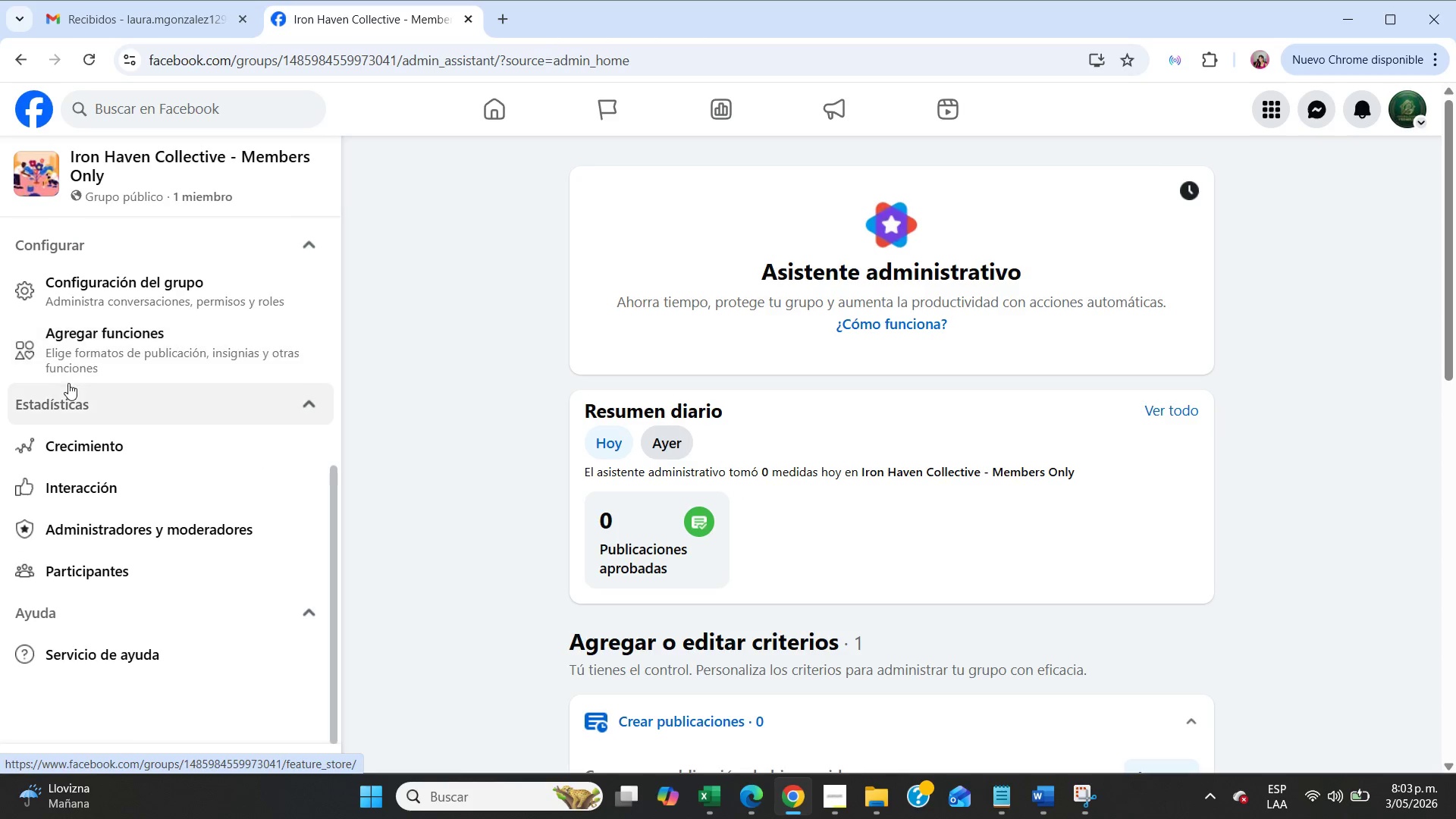 
scroll: coordinate [378, 355], scroll_direction: up, amount: 12.0
 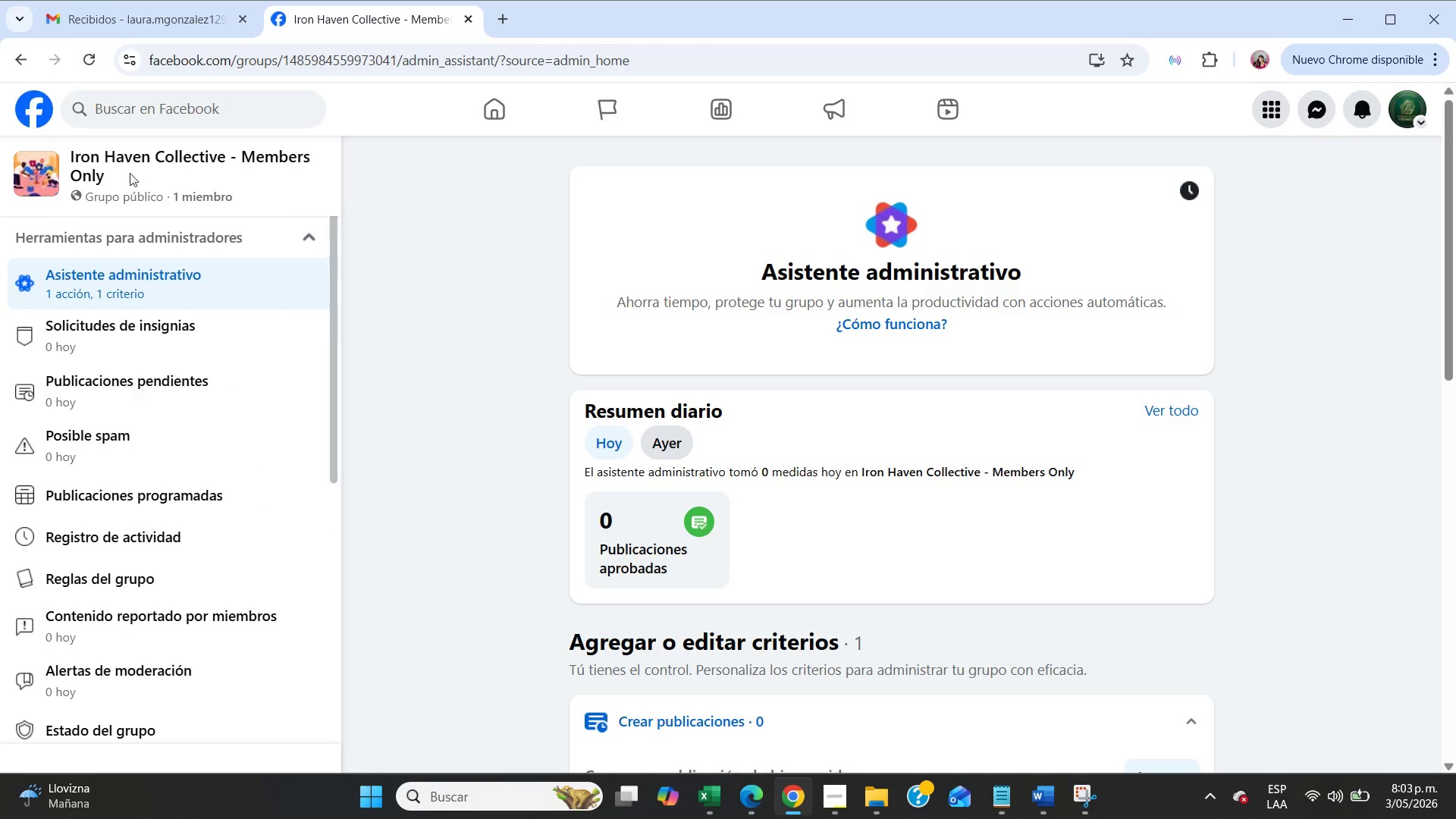 
left_click([130, 158])
 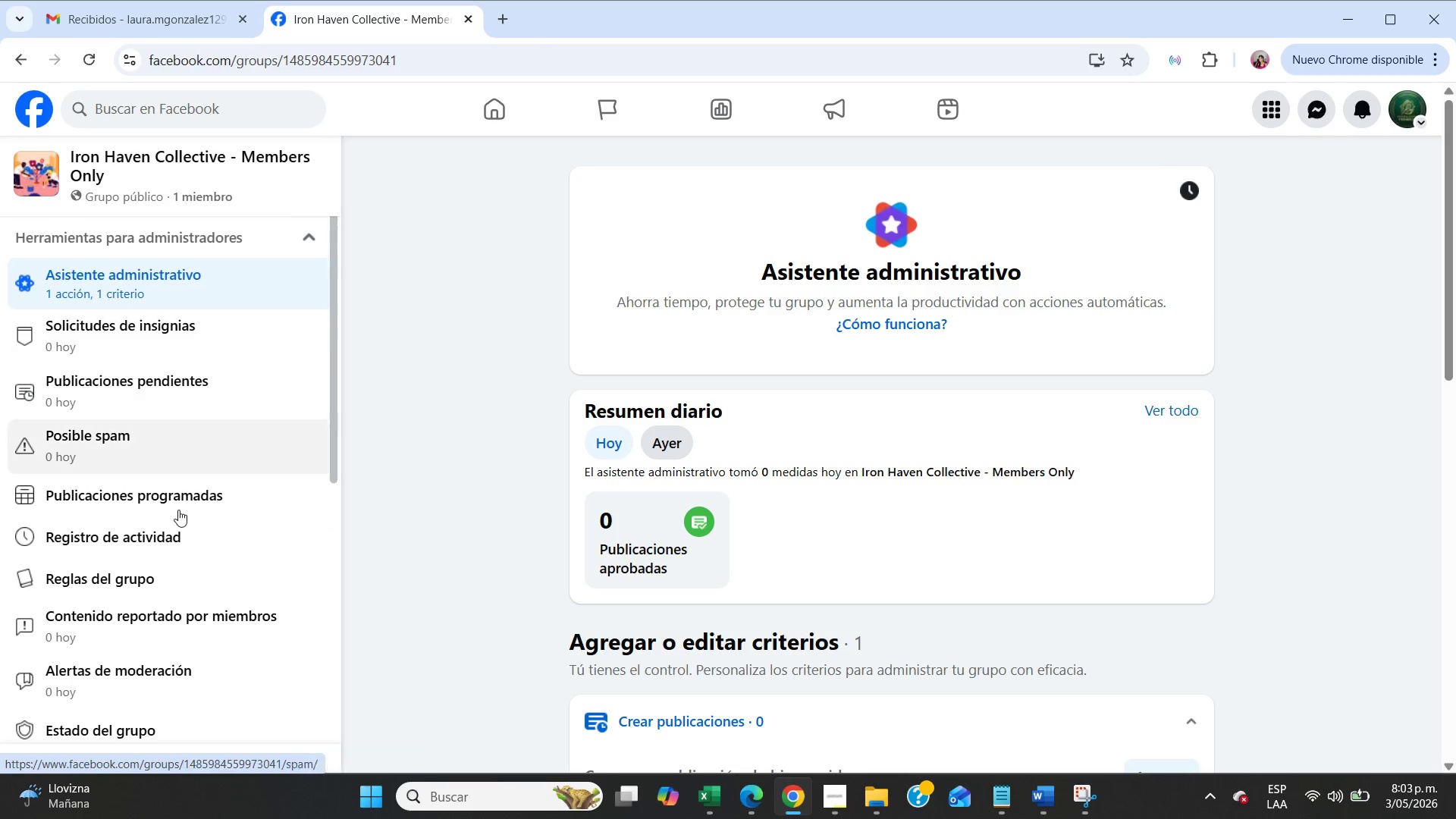 
scroll: coordinate [170, 554], scroll_direction: down, amount: 18.0
 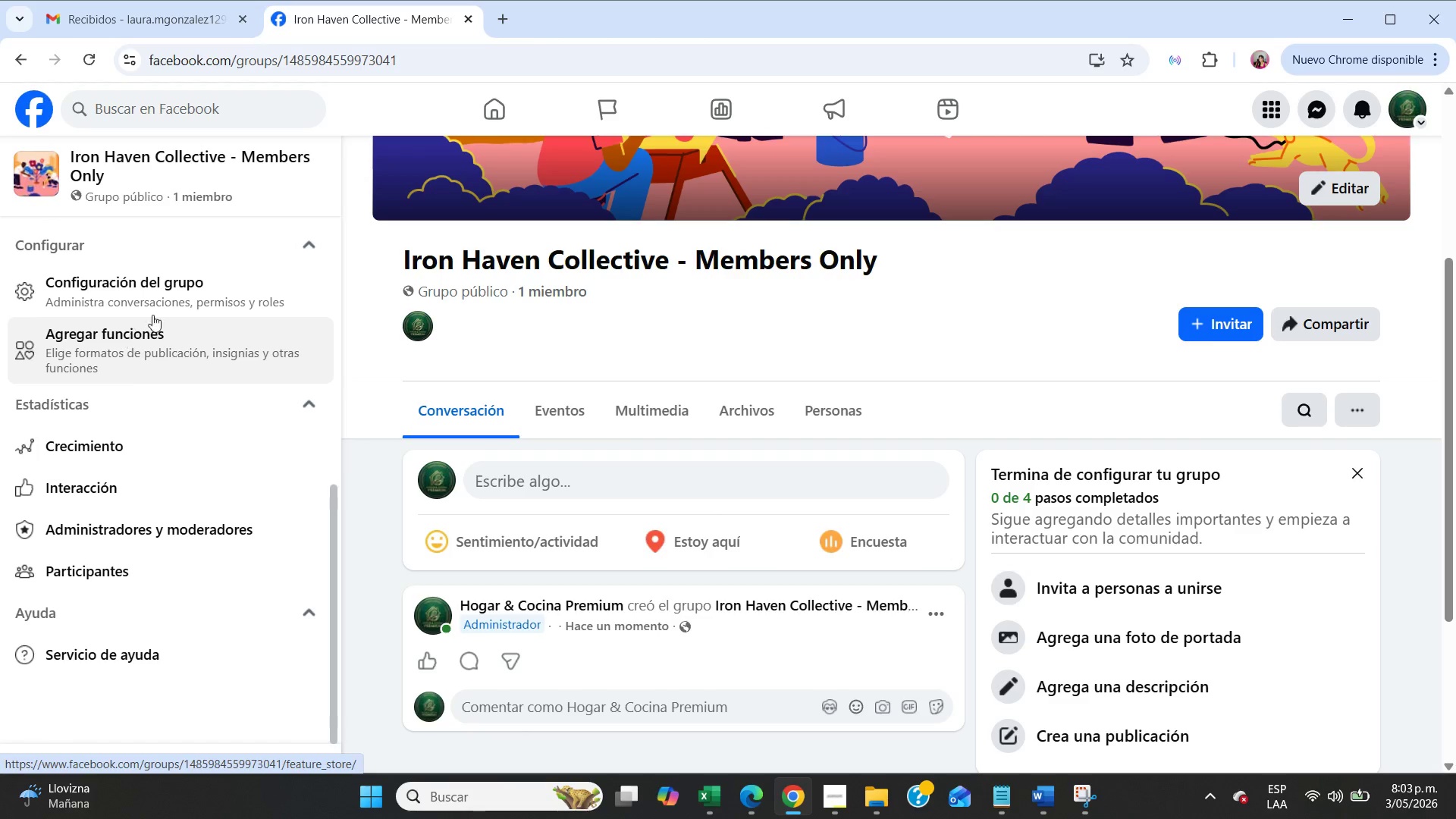 
left_click([167, 297])
 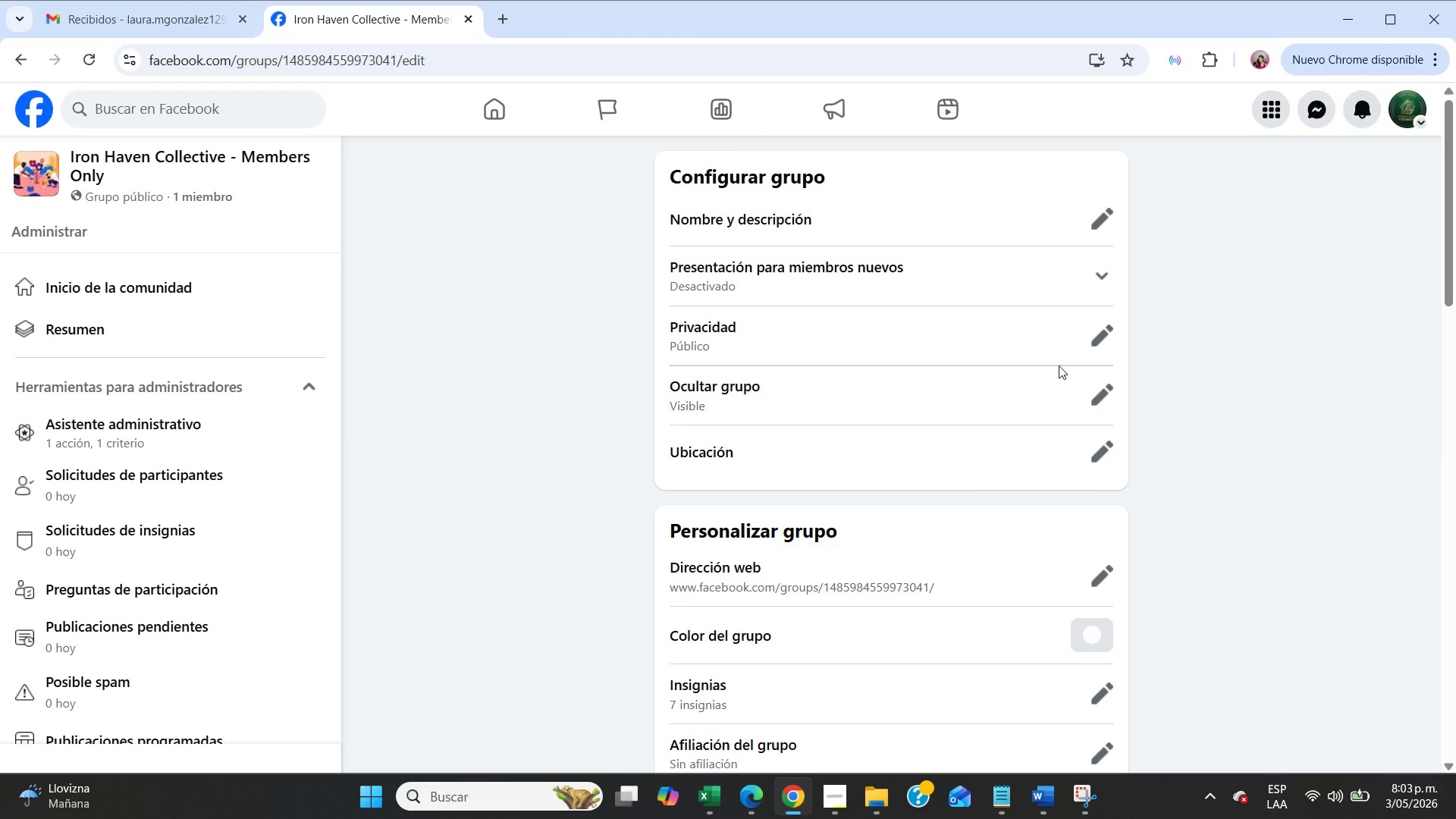 
left_click([1100, 332])
 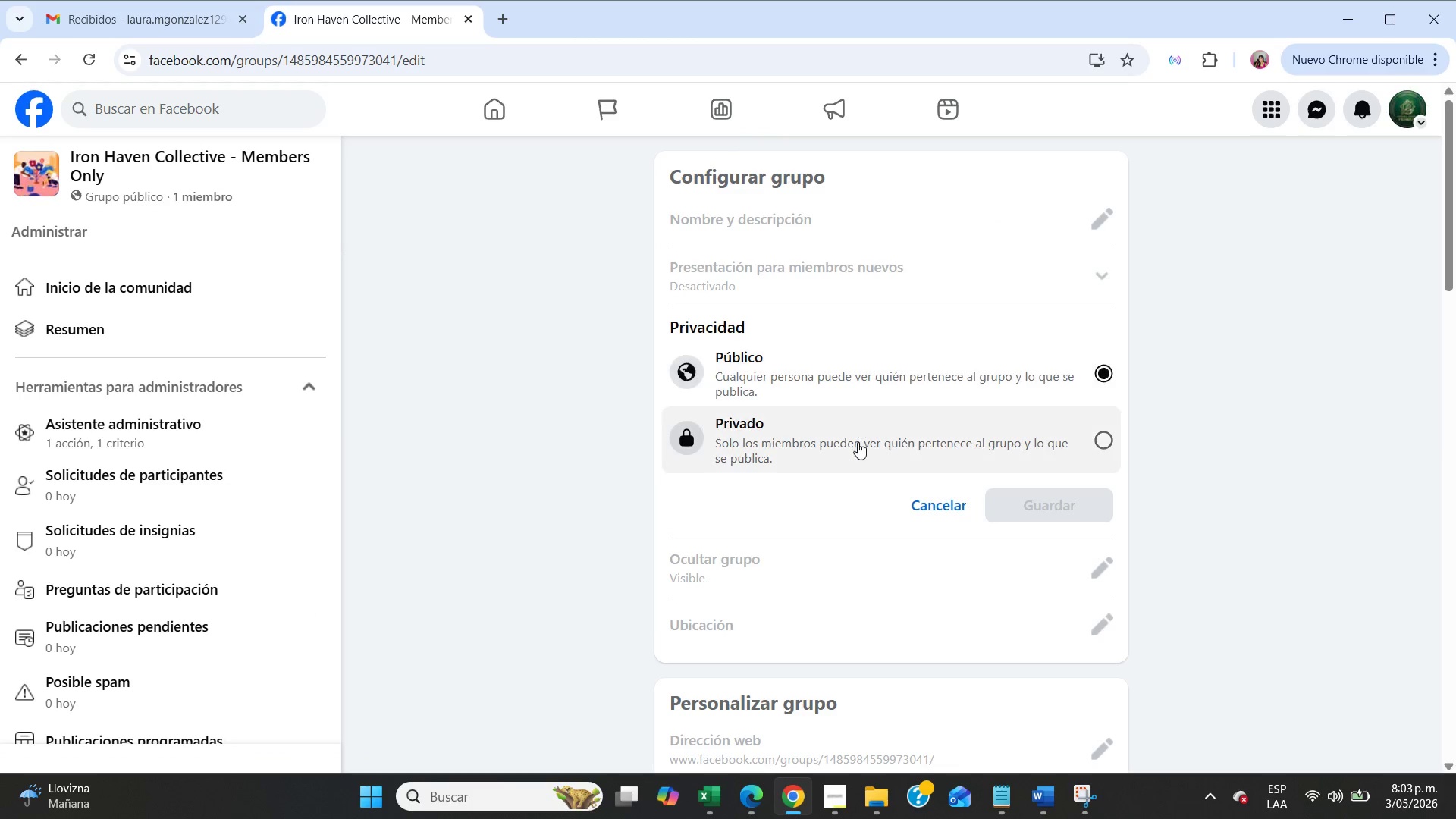 
left_click([858, 447])
 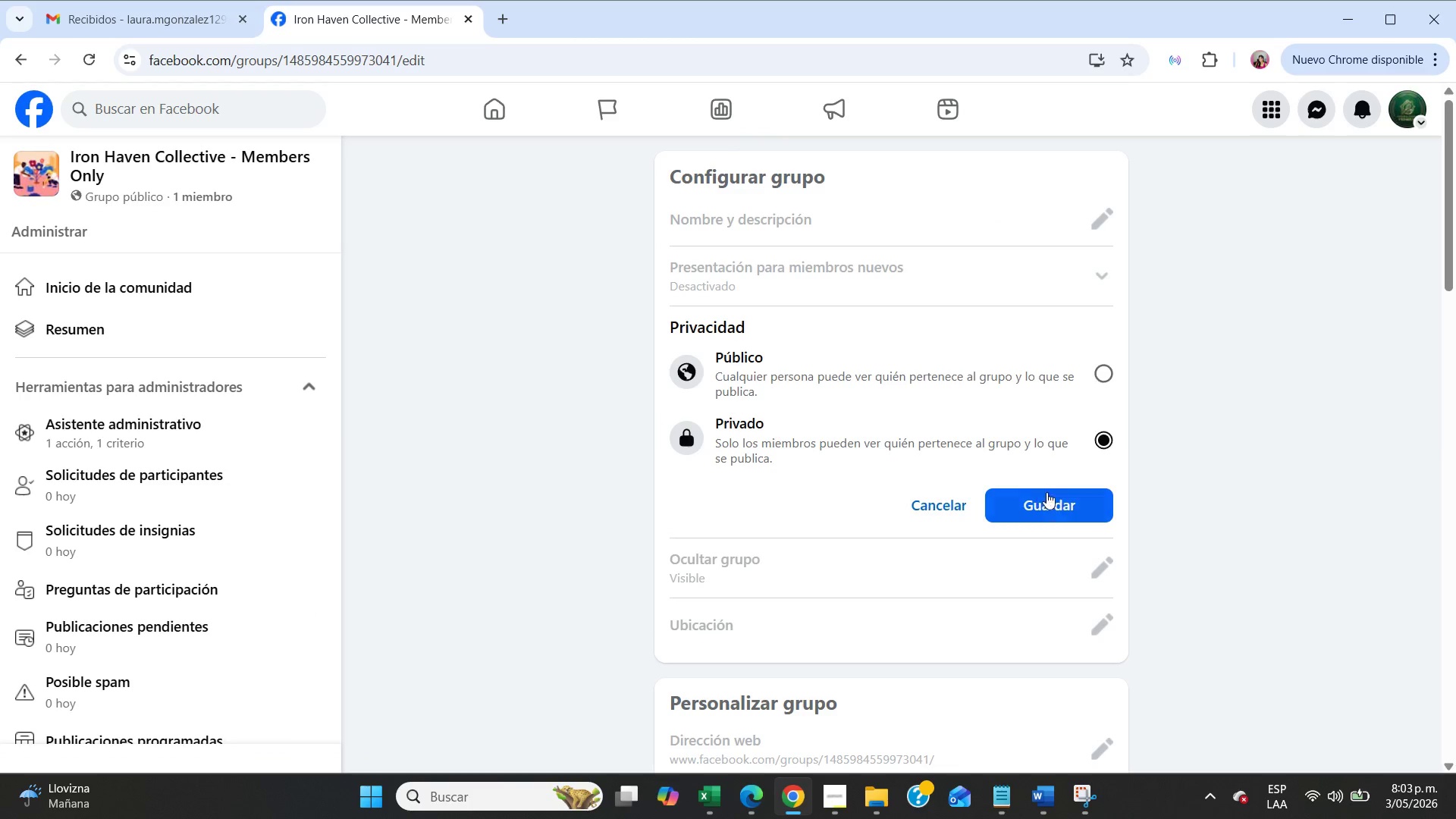 
left_click([1052, 496])
 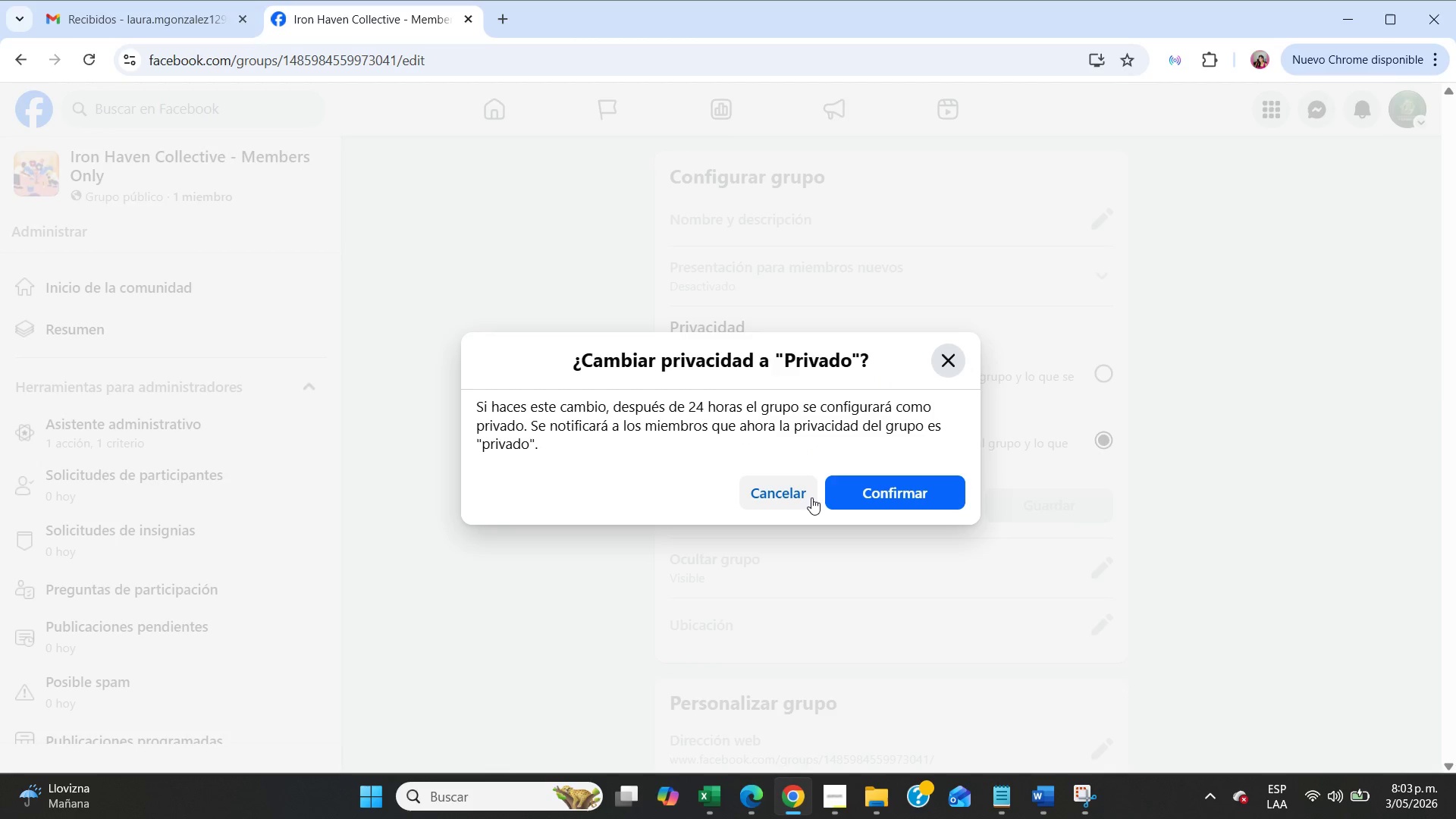 
left_click([855, 498])
 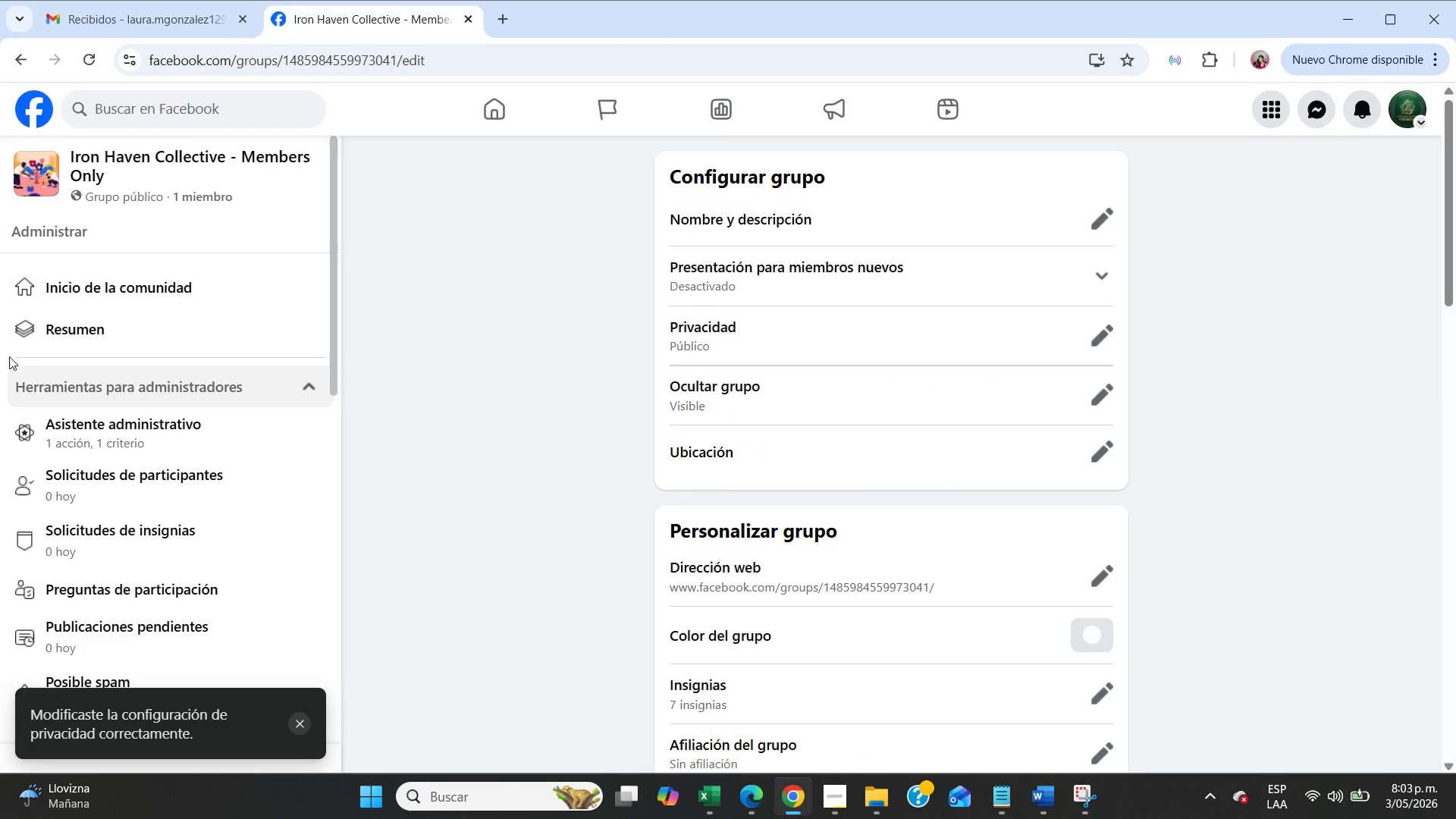 
left_click([128, 438])
 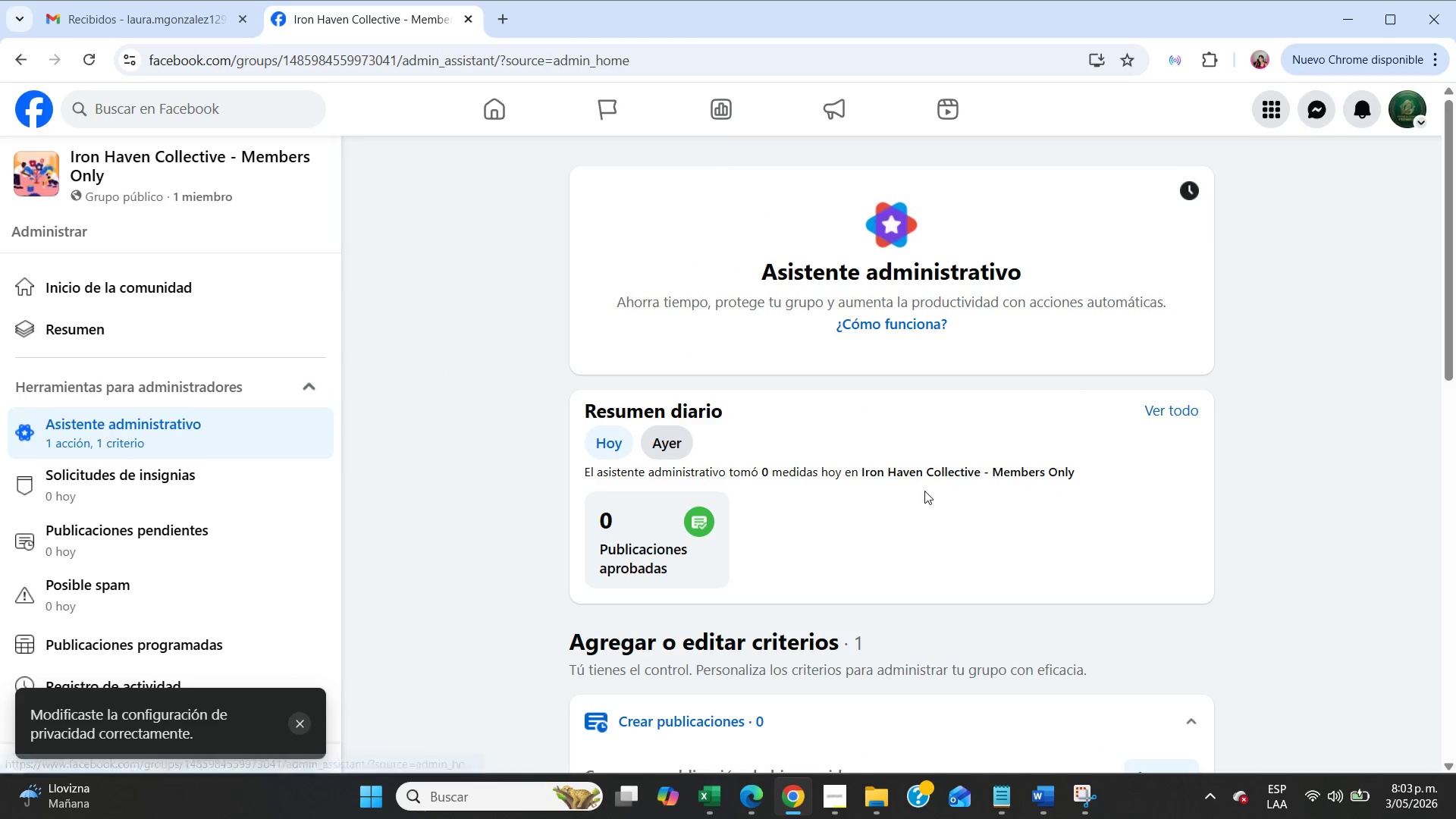 
scroll: coordinate [924, 491], scroll_direction: down, amount: 8.0
 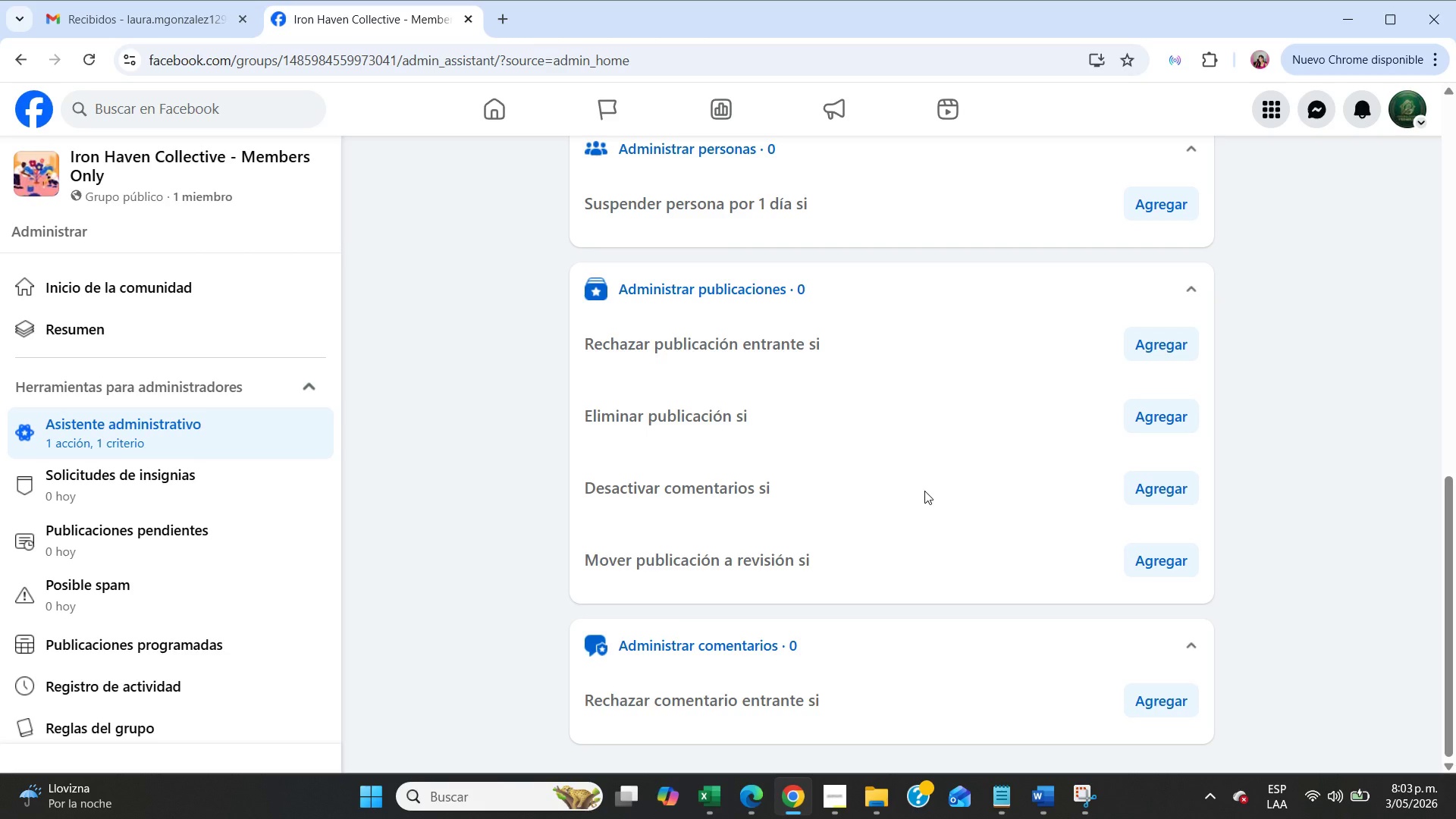 
wait(39.36)
 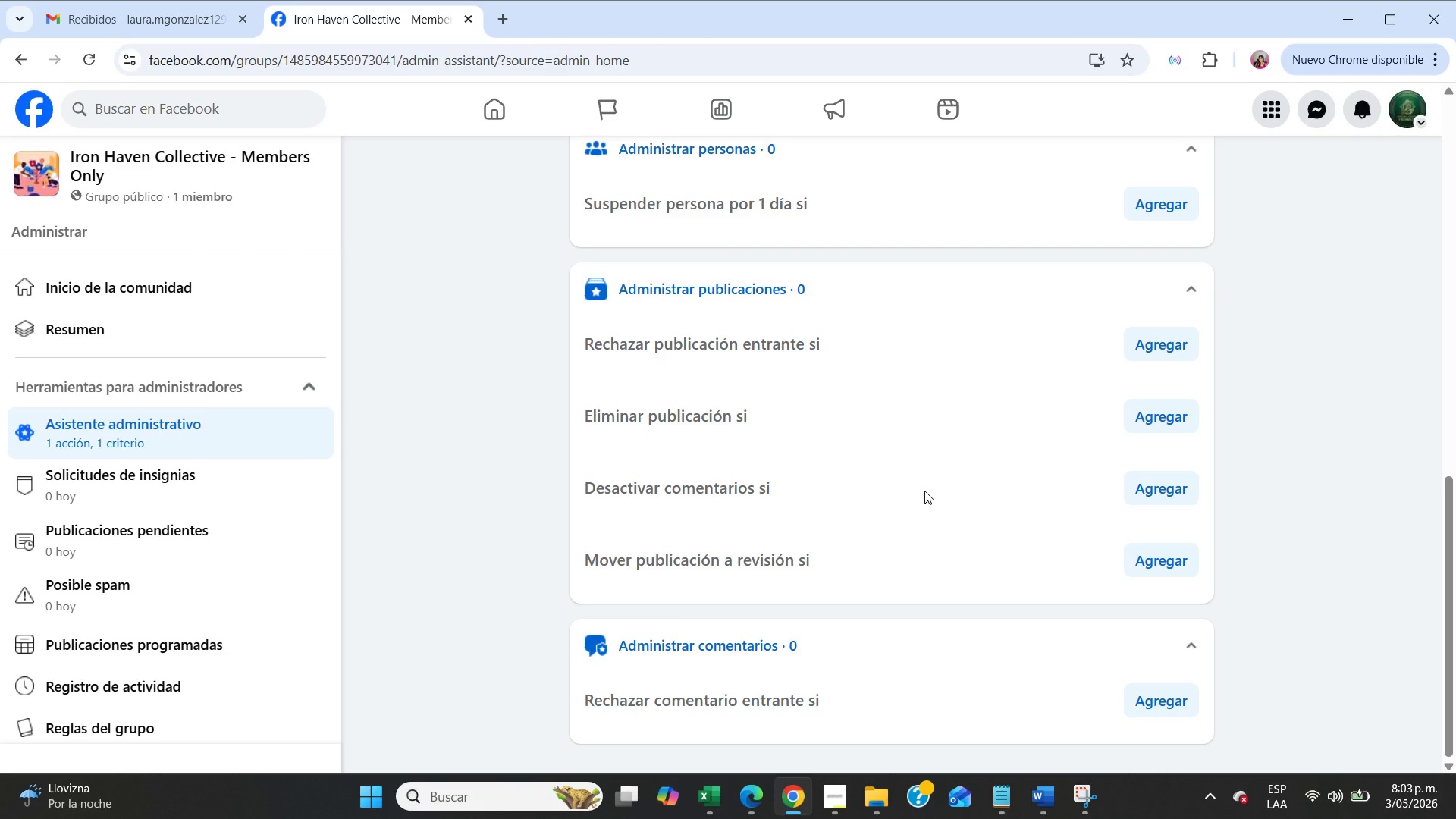 
left_click([218, 423])
 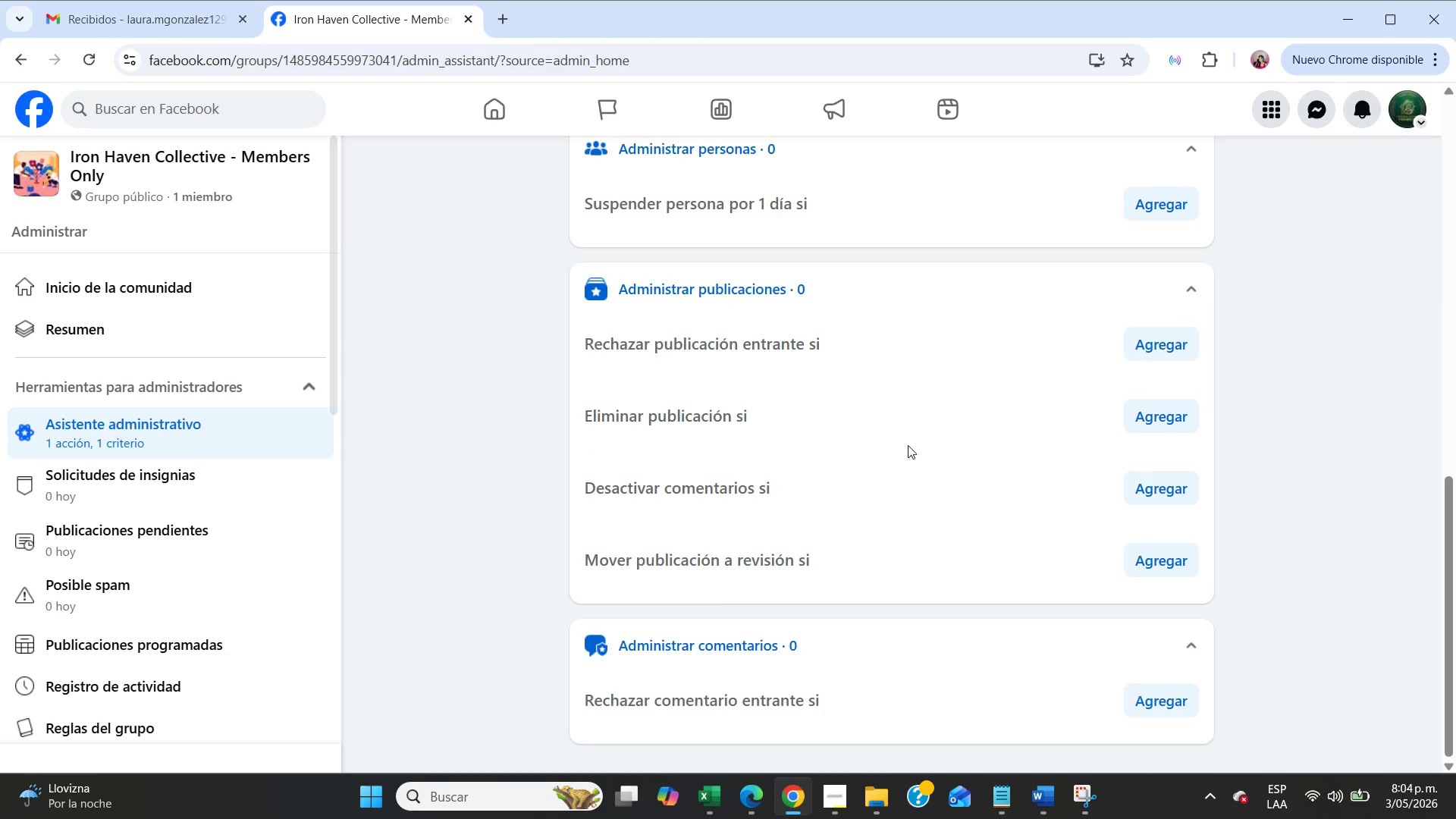 
scroll: coordinate [908, 445], scroll_direction: up, amount: 20.0
 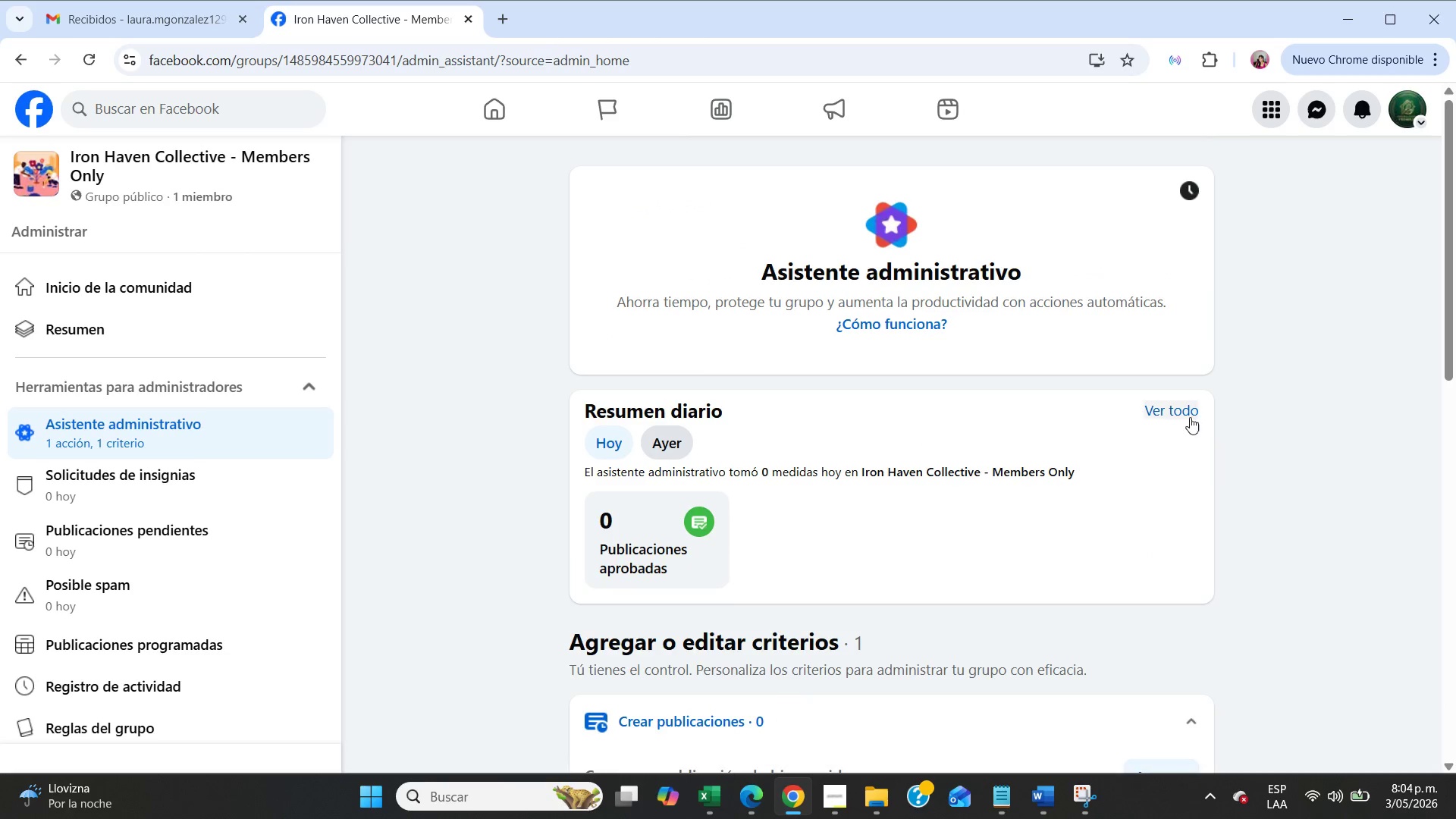 
left_click([1187, 413])
 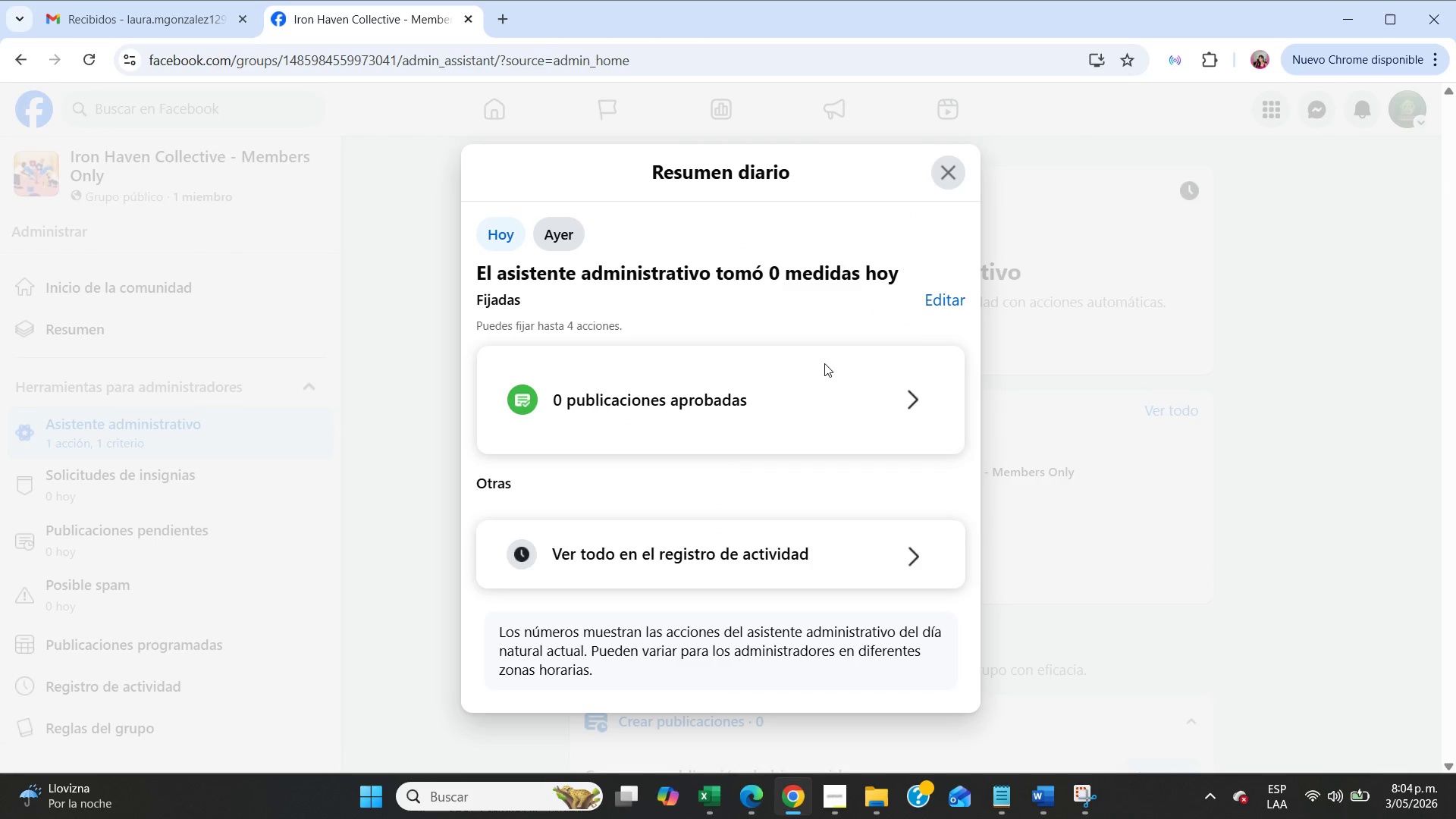 
scroll: coordinate [778, 417], scroll_direction: down, amount: 3.0
 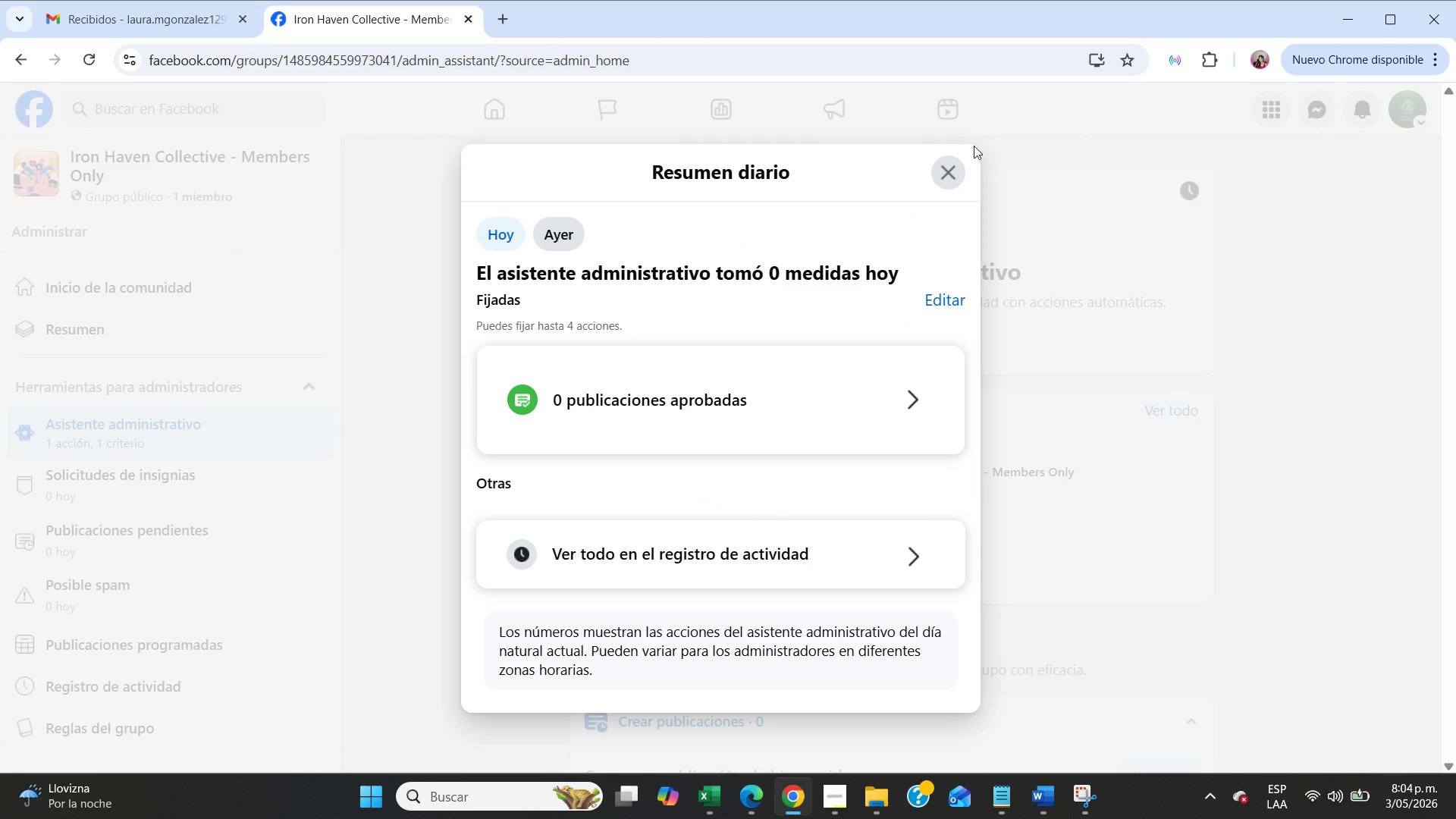 
left_click([955, 180])
 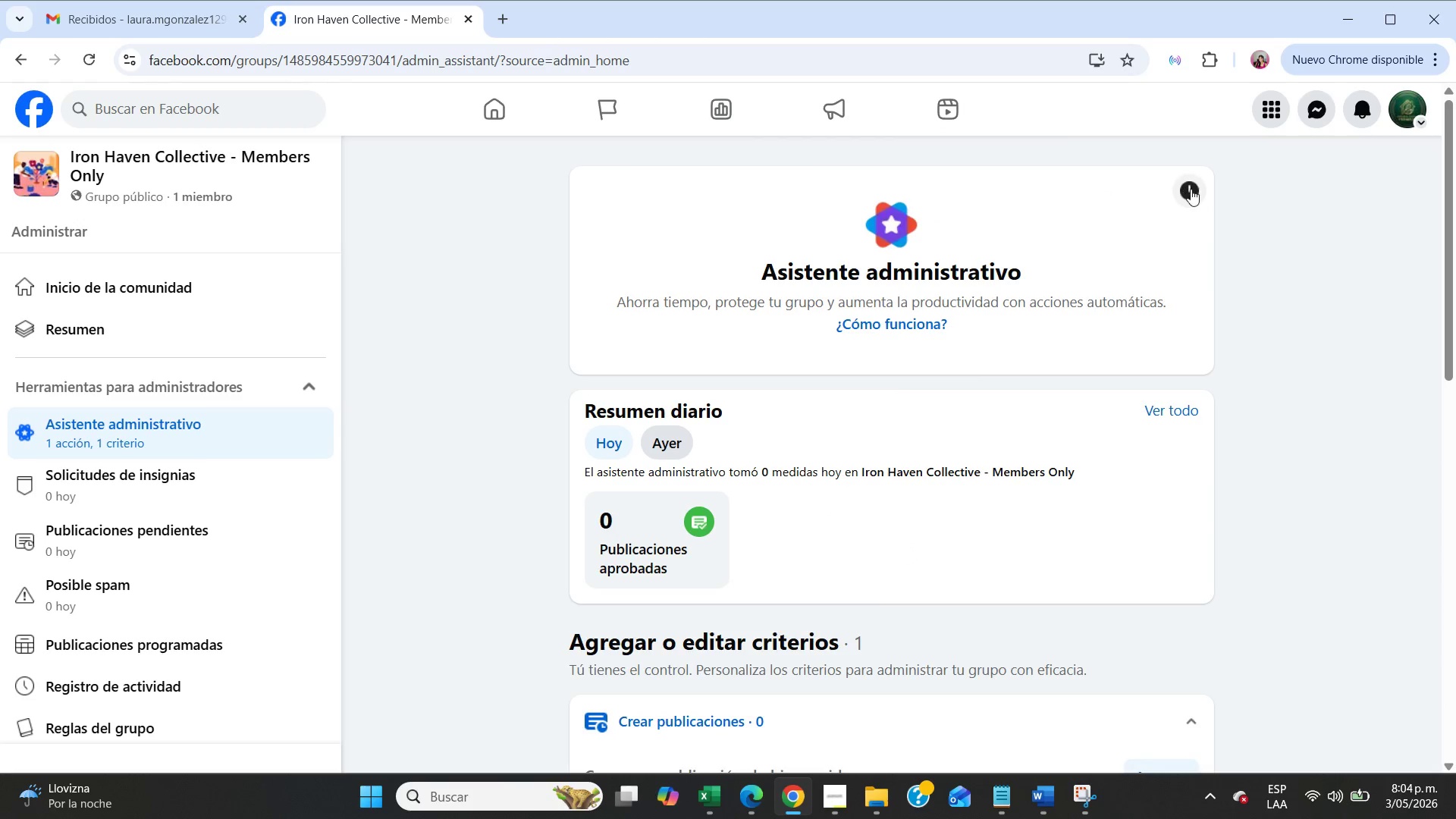 
left_click([1191, 189])
 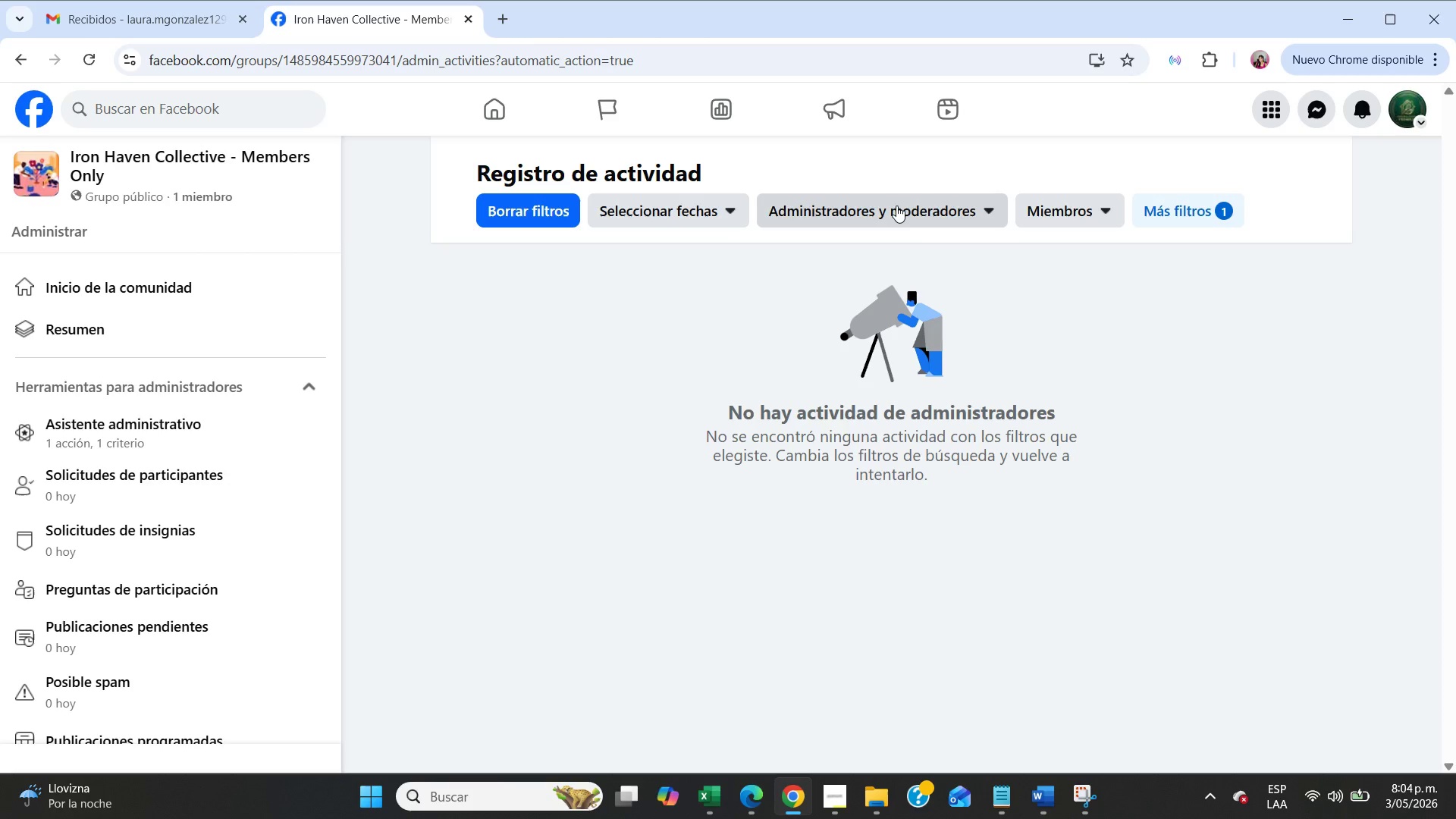 
left_click([1182, 218])
 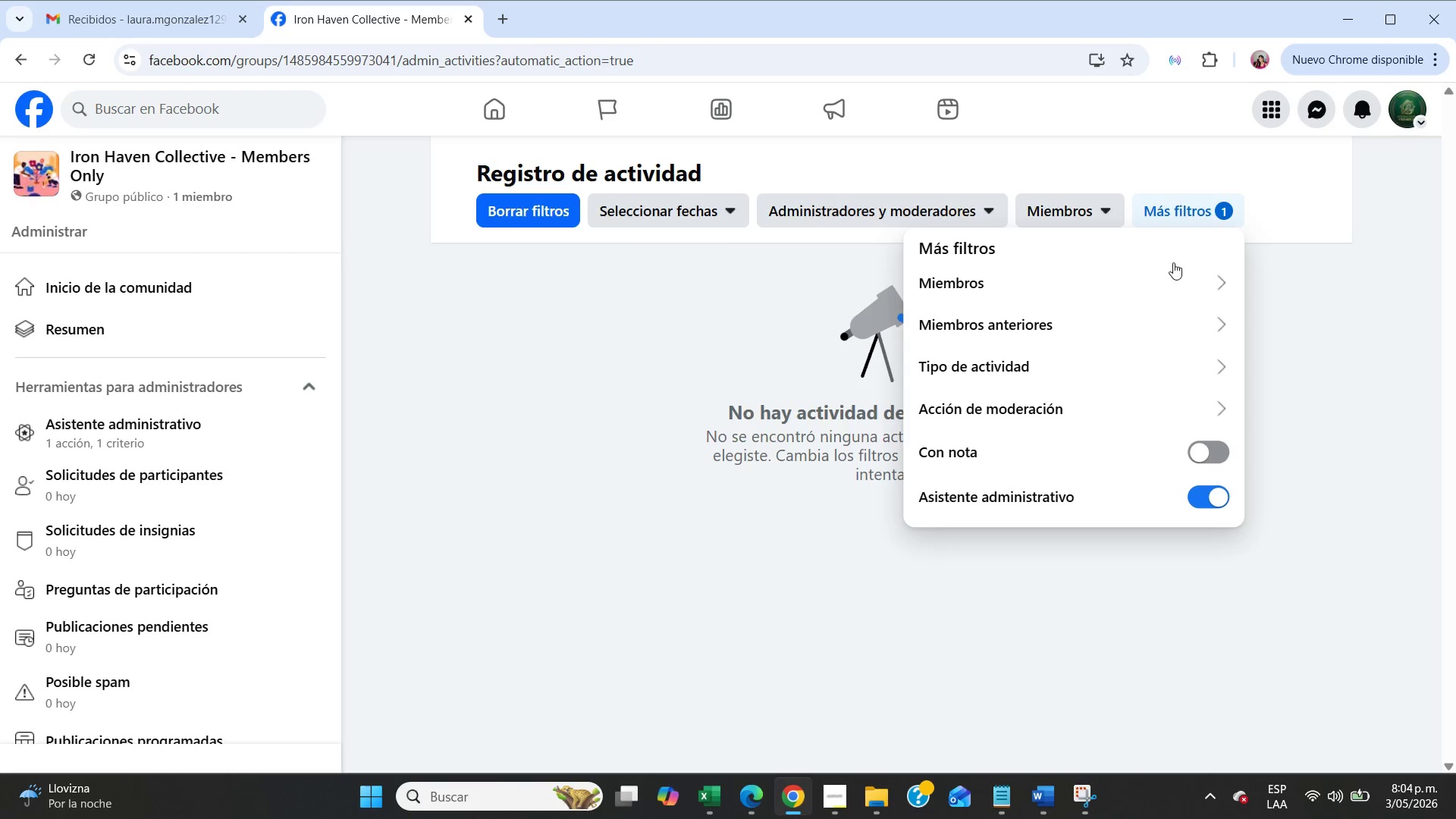 
left_click([1169, 272])
 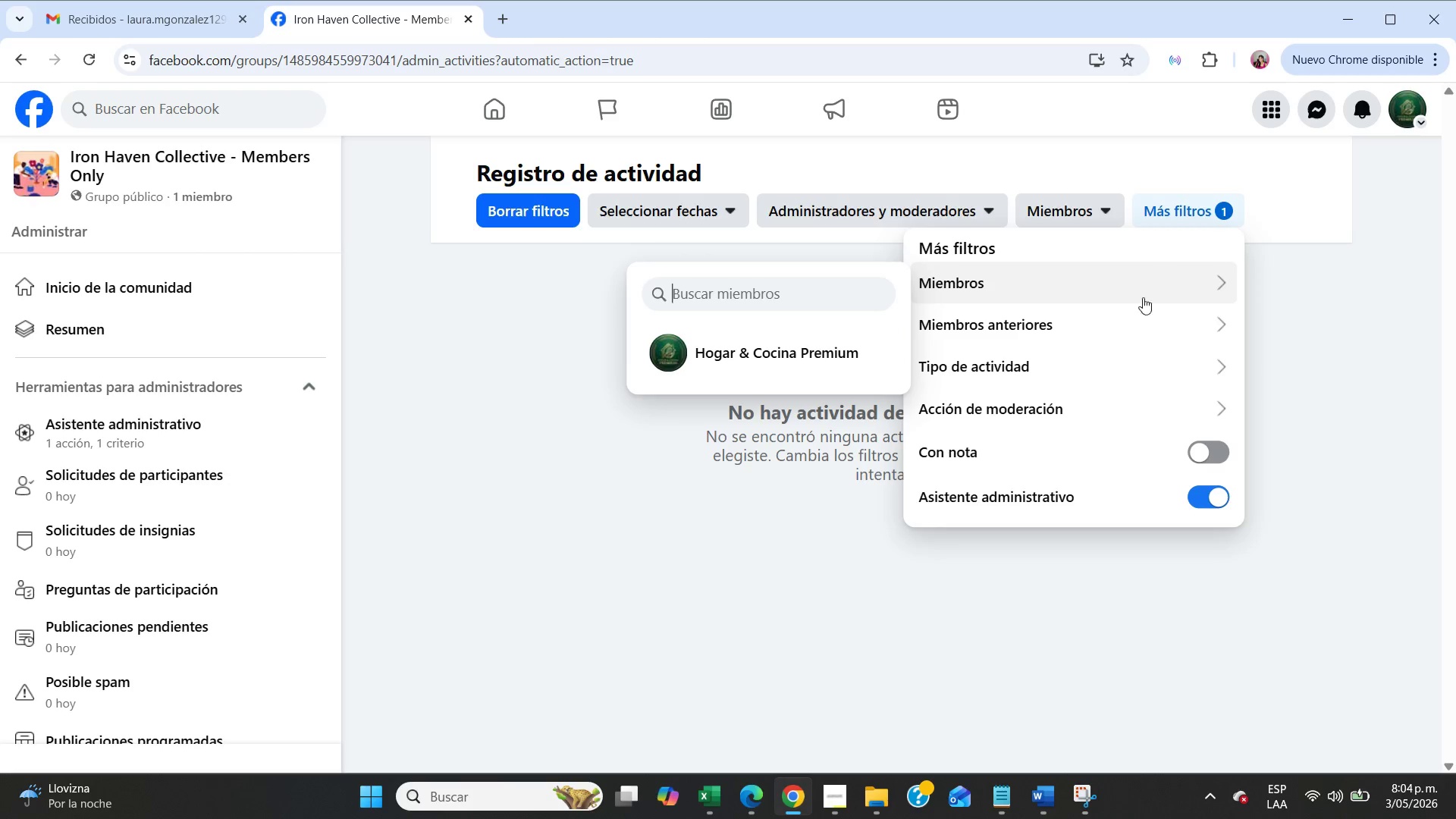 
left_click([1125, 314])
 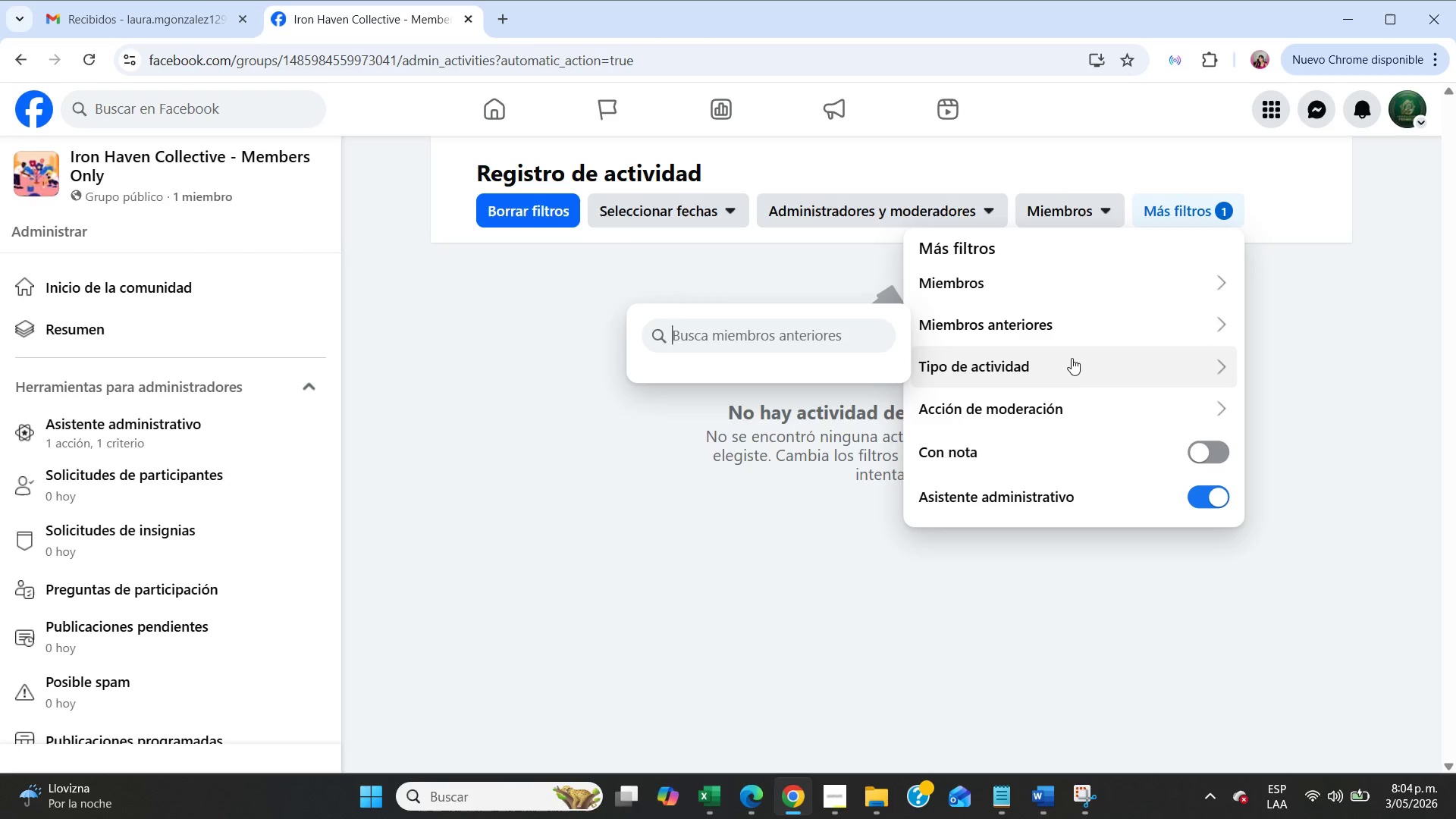 
left_click([1059, 371])
 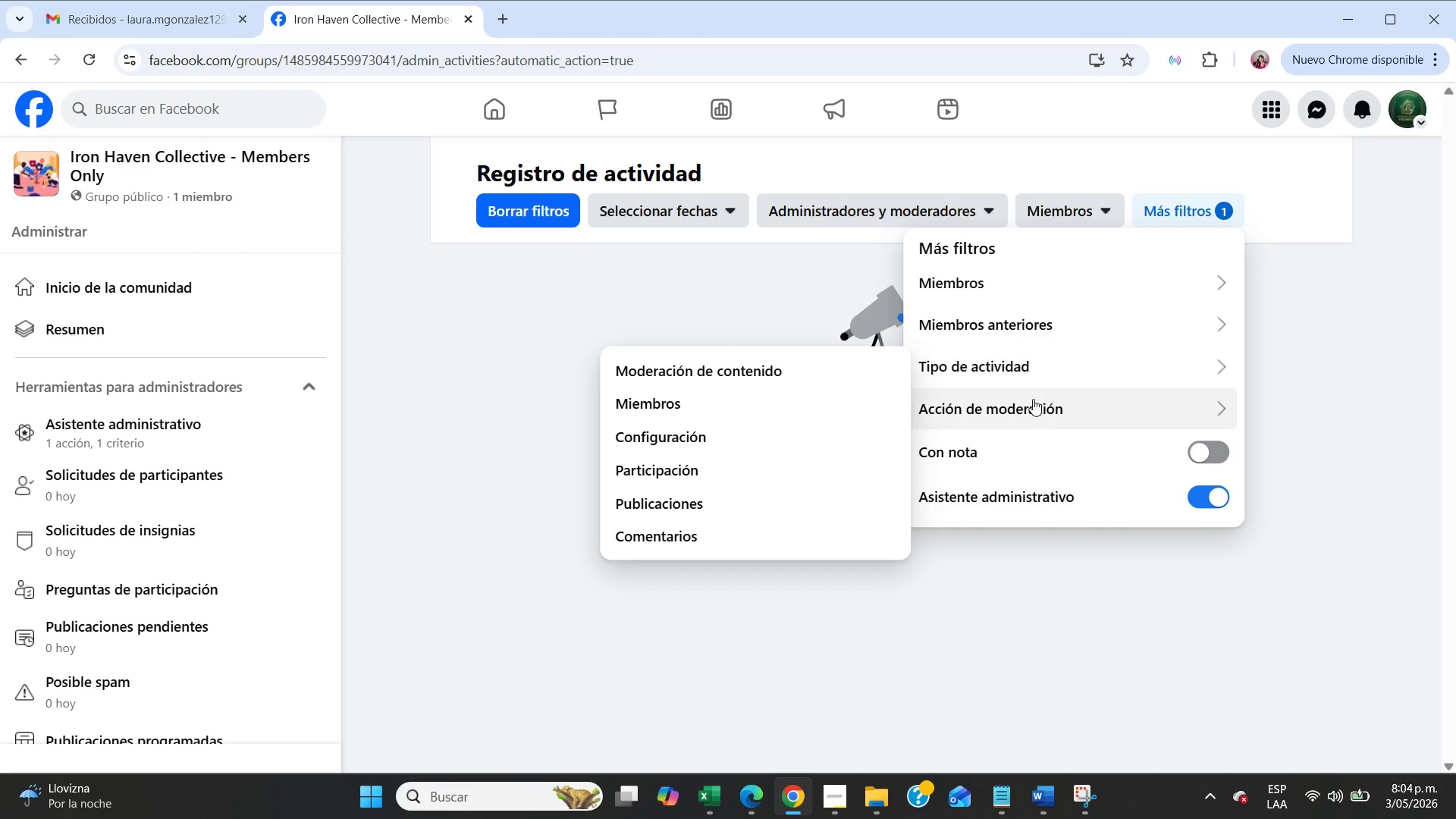 
left_click([1030, 404])
 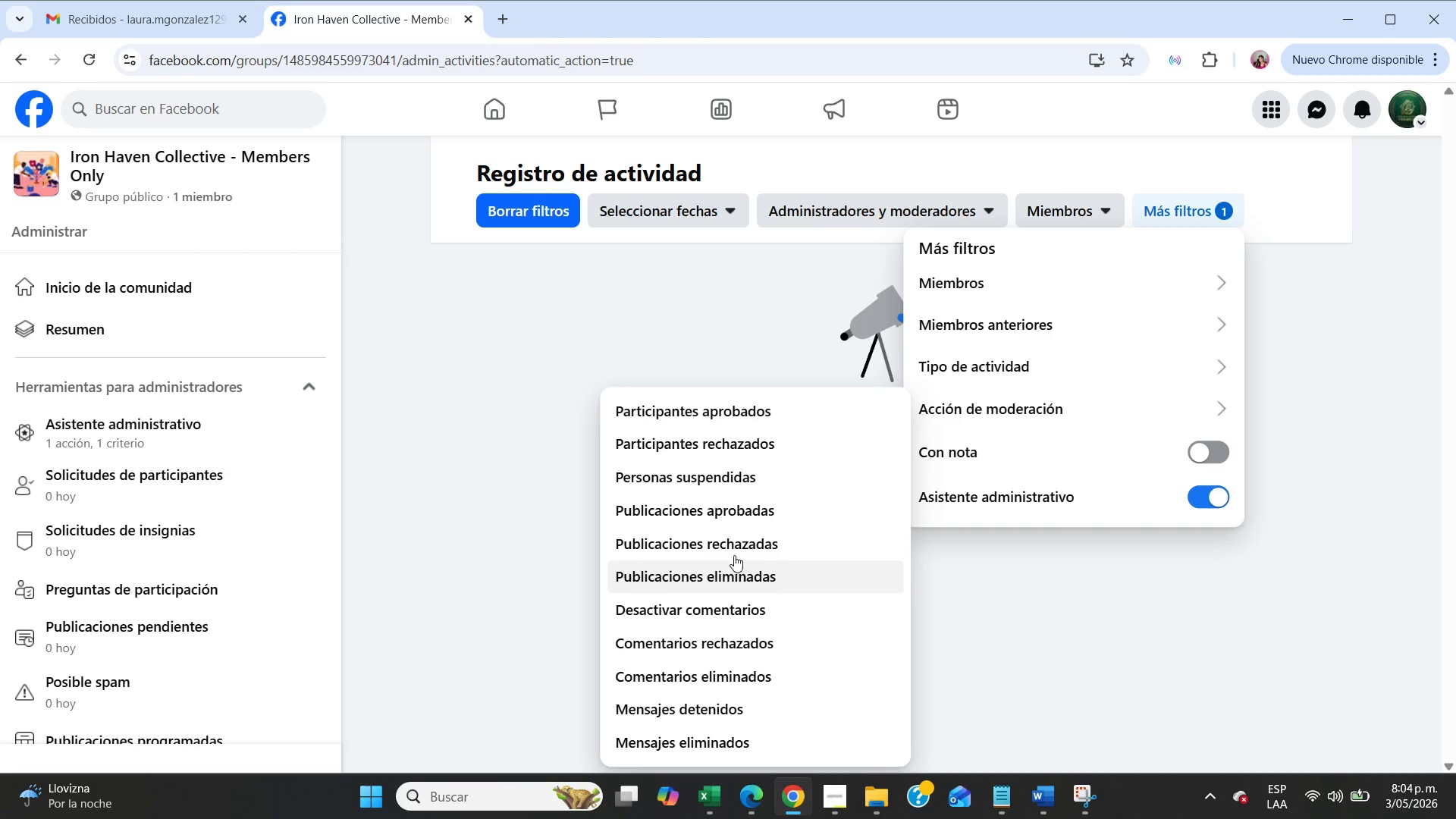 
left_click([740, 512])
 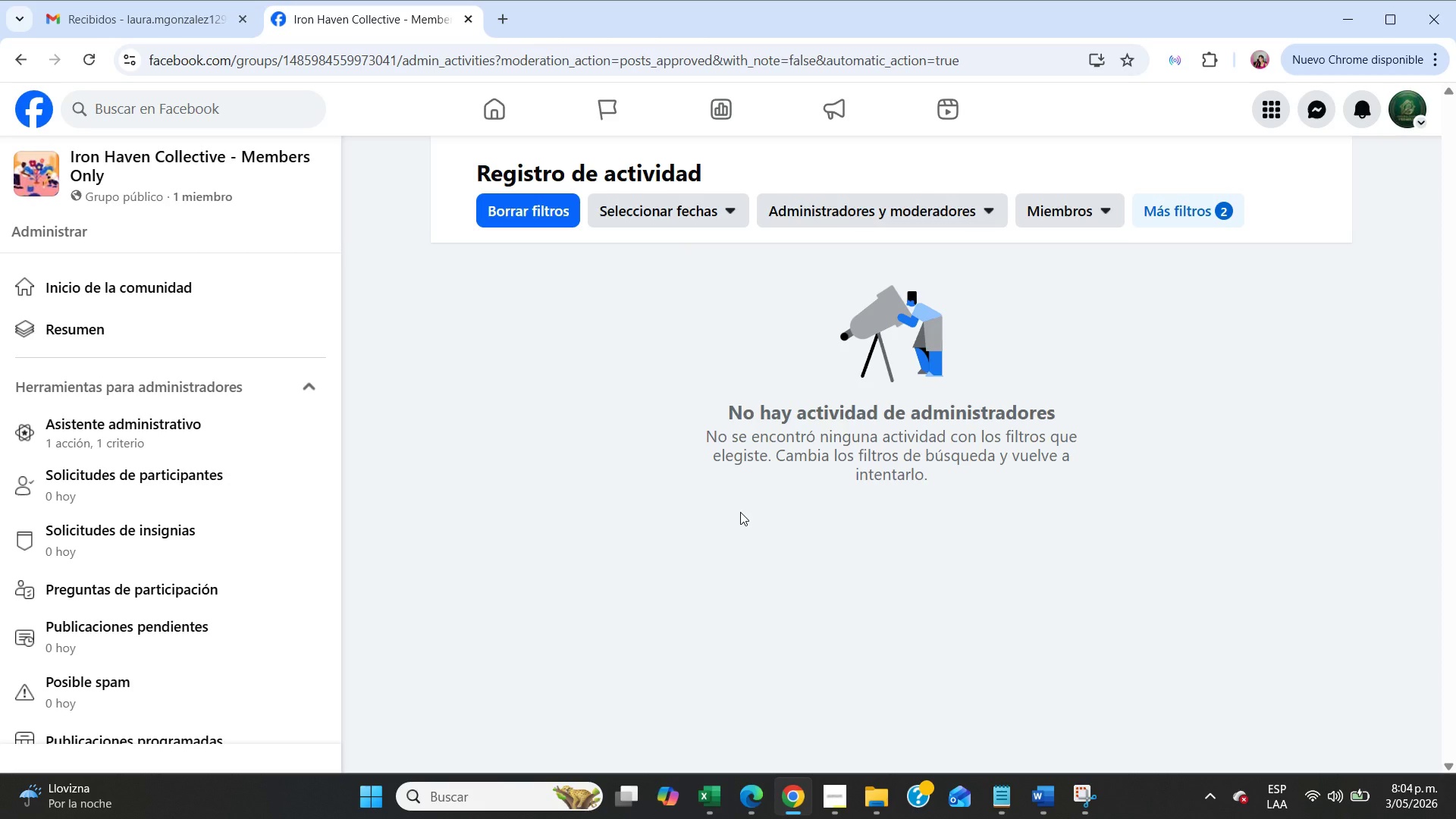 
left_click([1037, 219])
 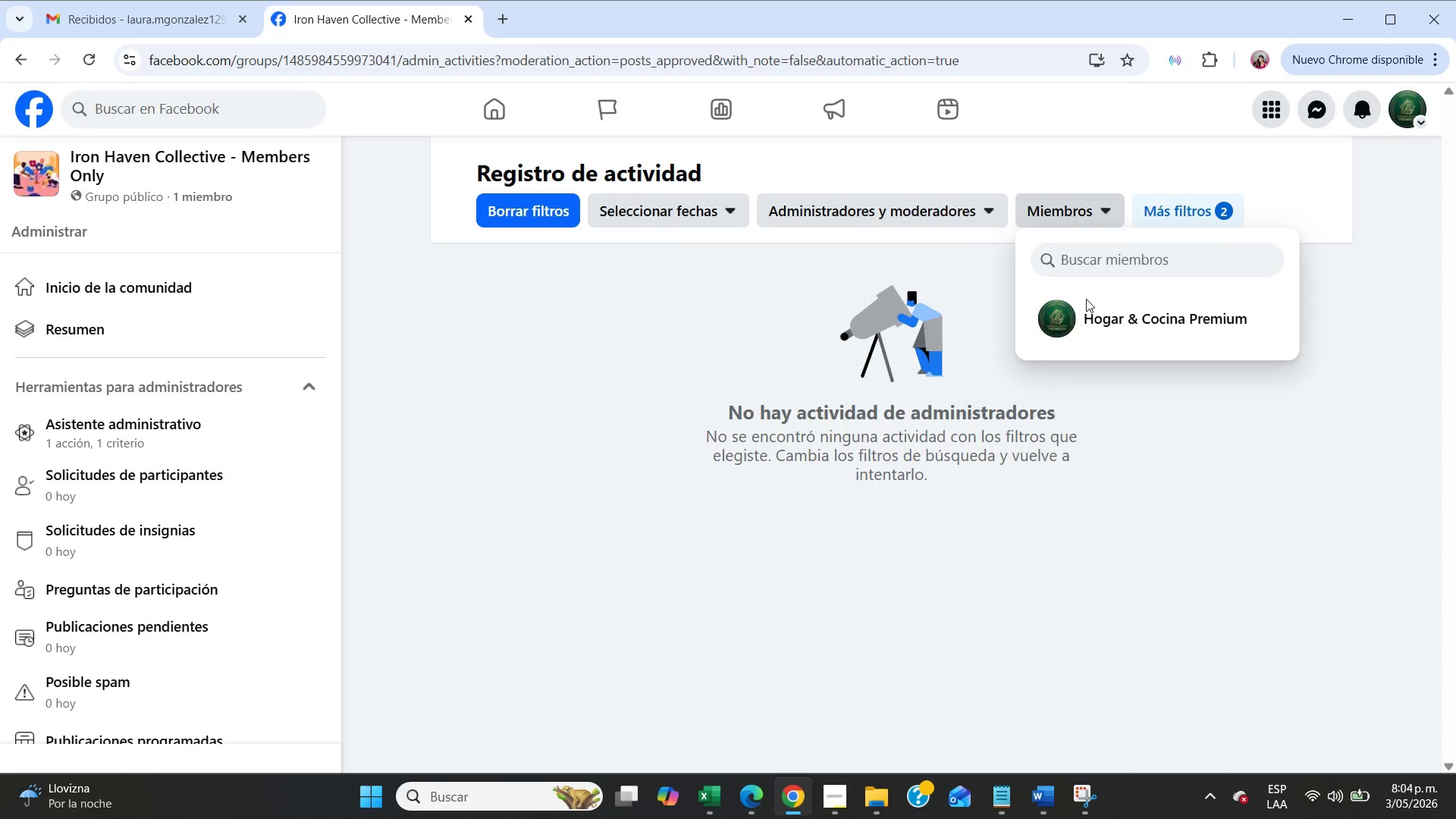 
left_click([1099, 316])
 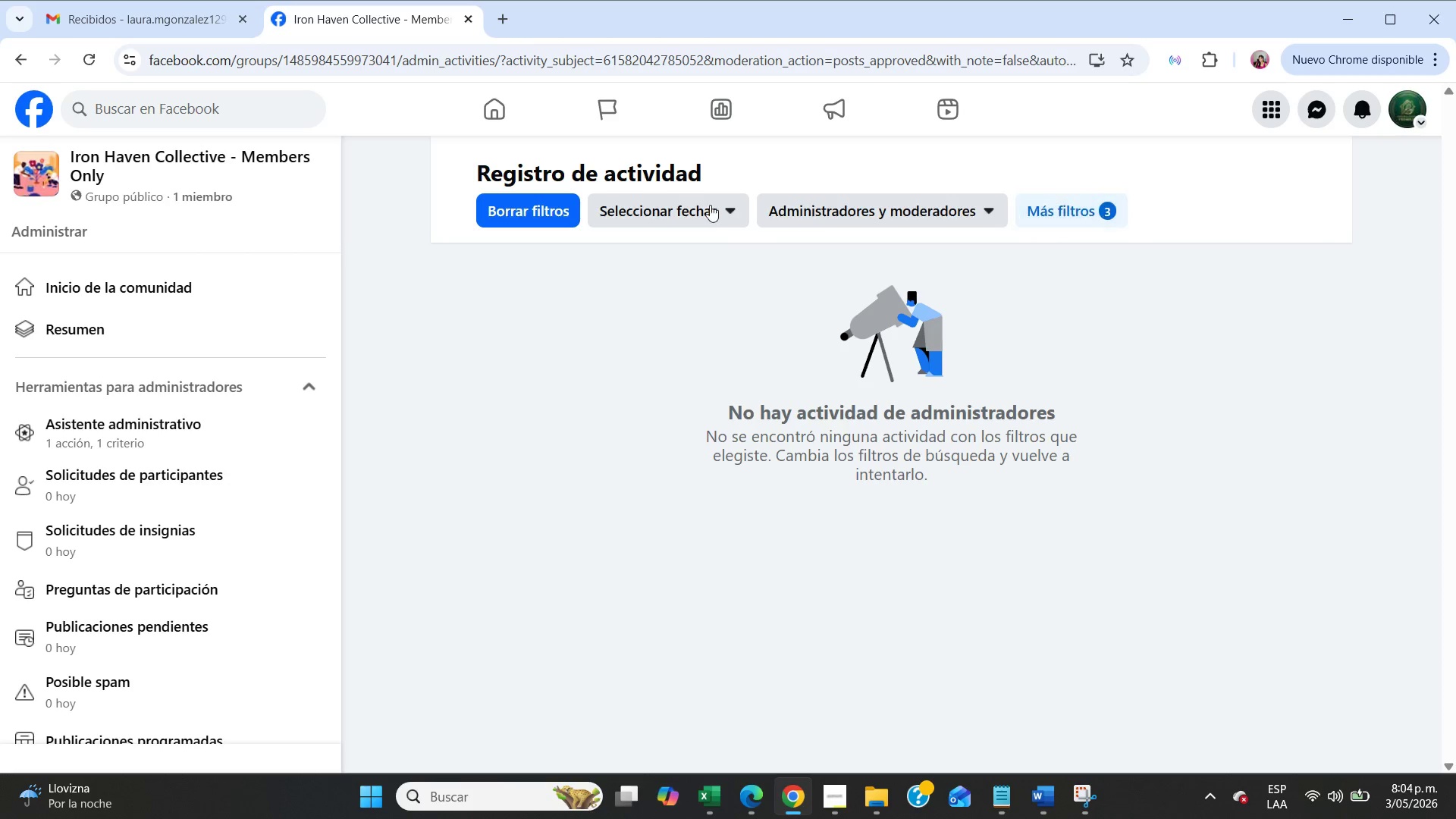 
left_click([544, 212])
 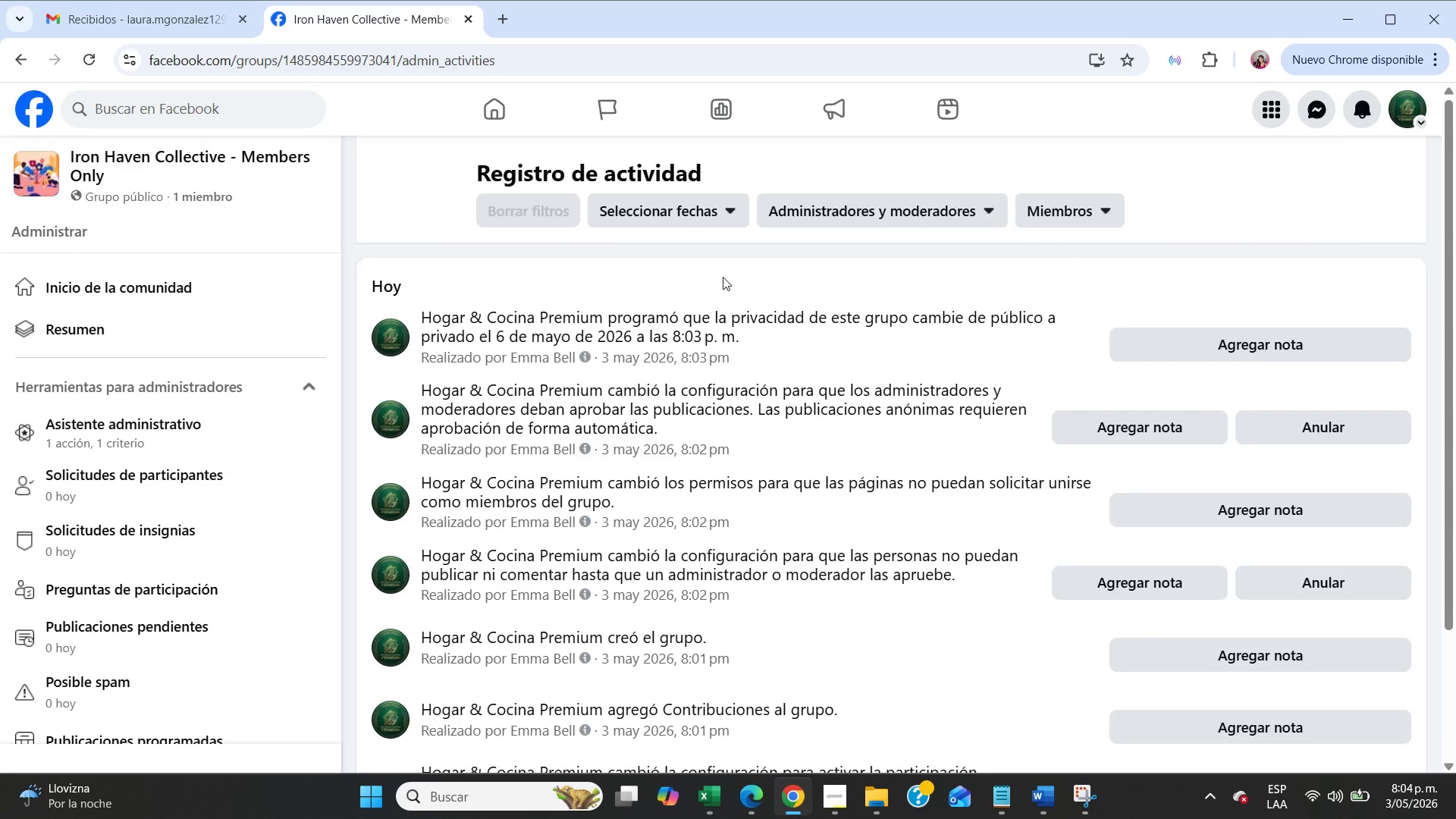 
scroll: coordinate [724, 278], scroll_direction: down, amount: 9.0
 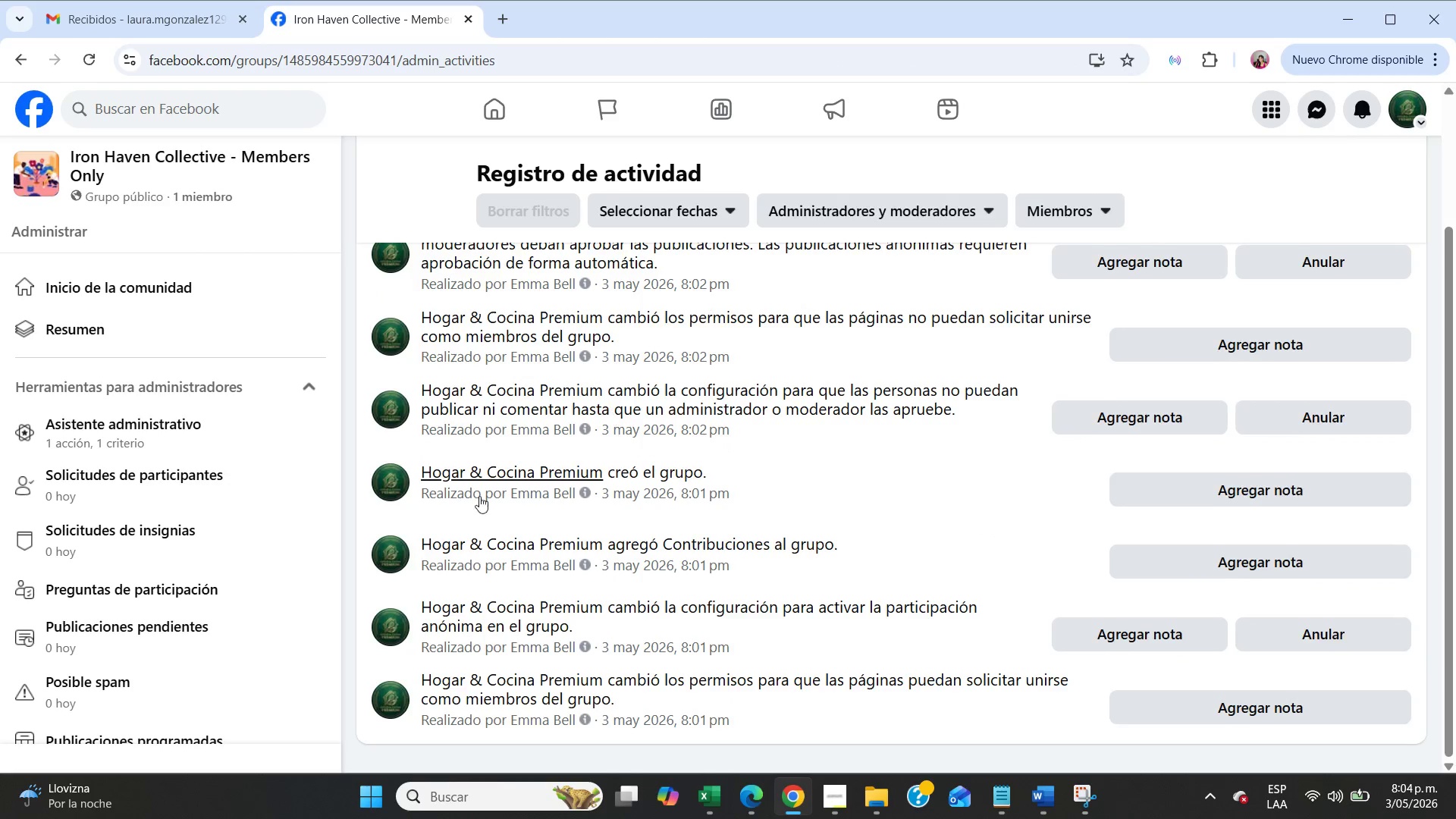 
scroll: coordinate [475, 498], scroll_direction: up, amount: 4.0
 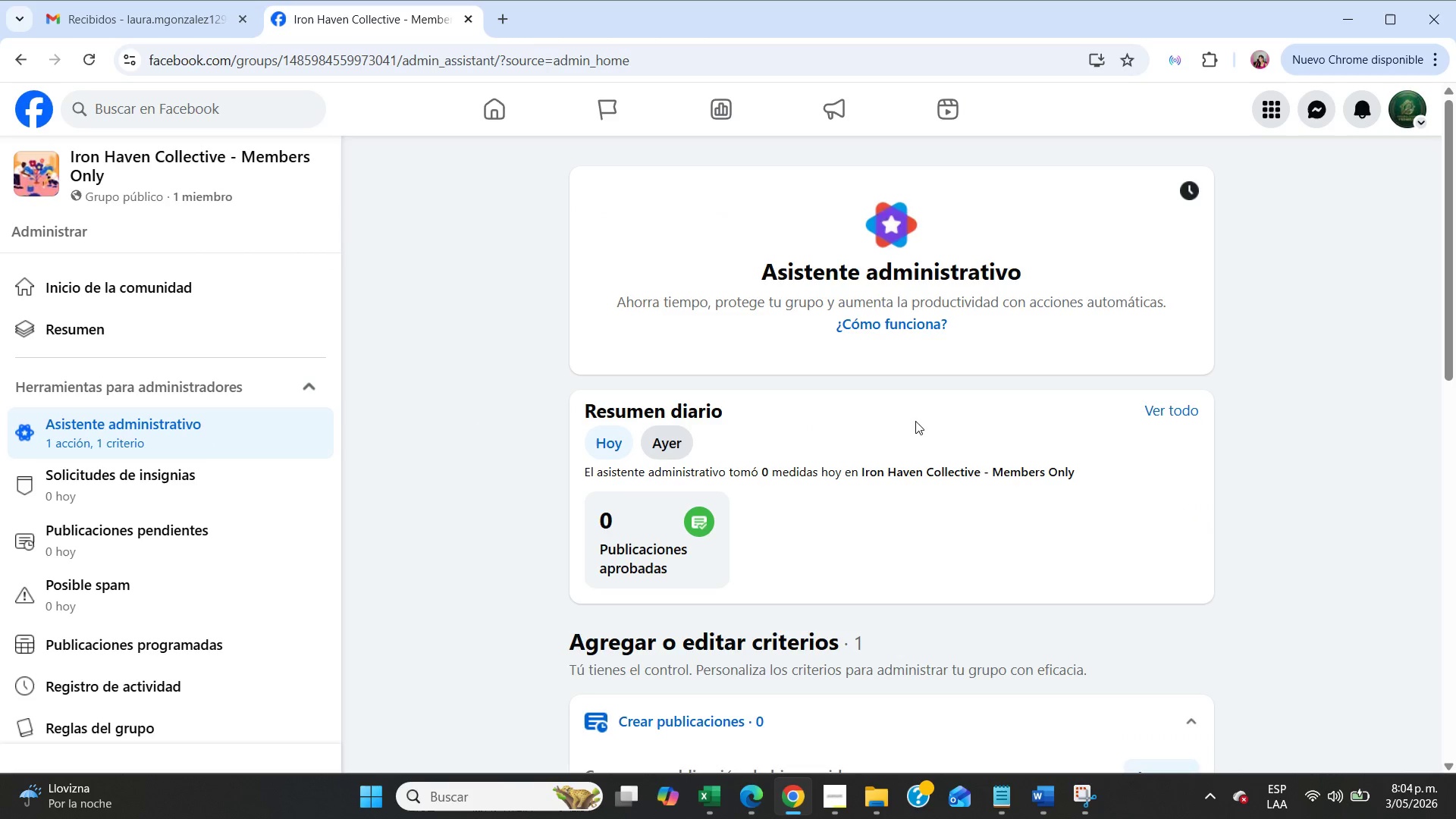 
left_click([500, 23])
 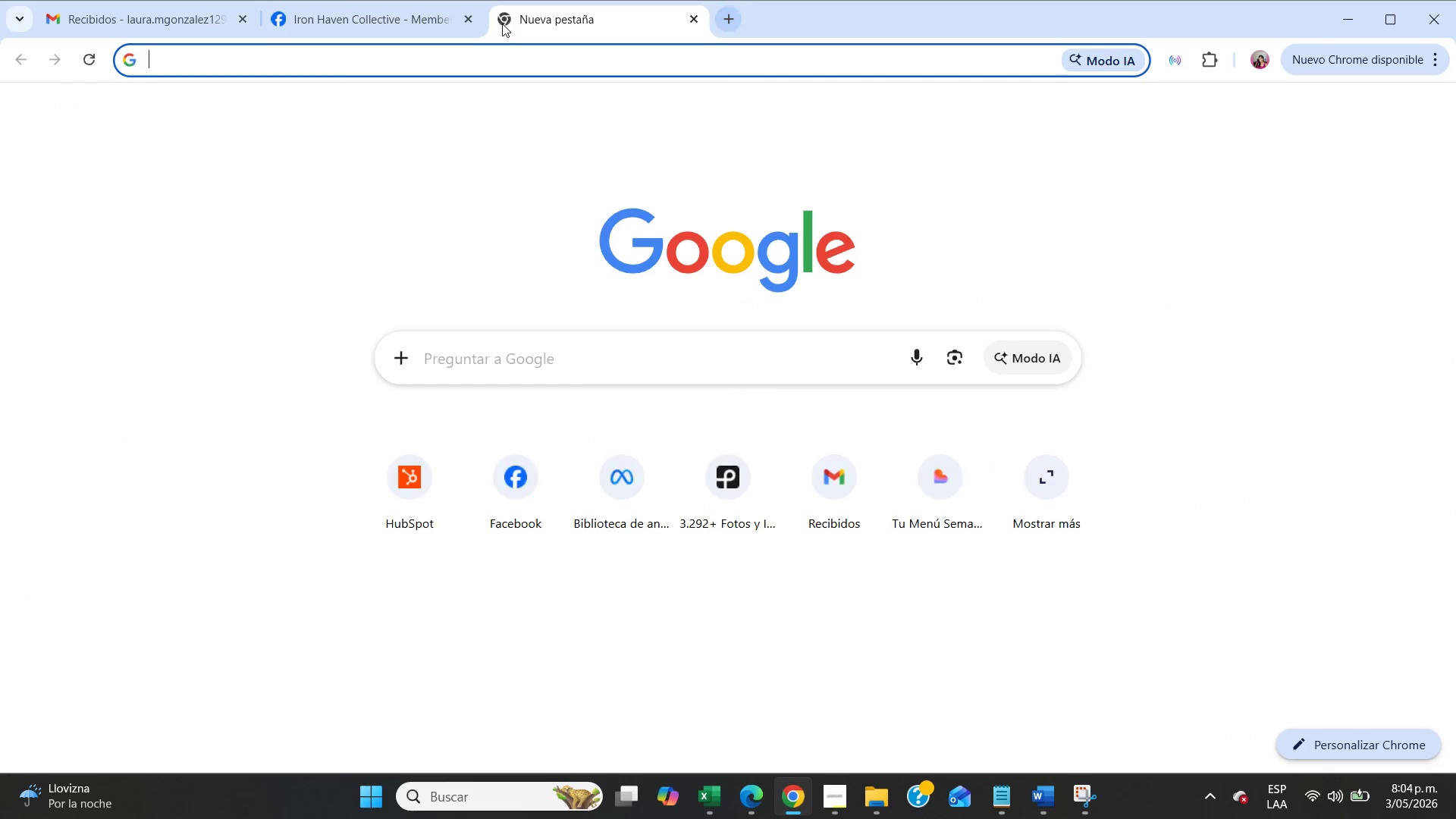 
type(meta)
key(NumpadEnter)
 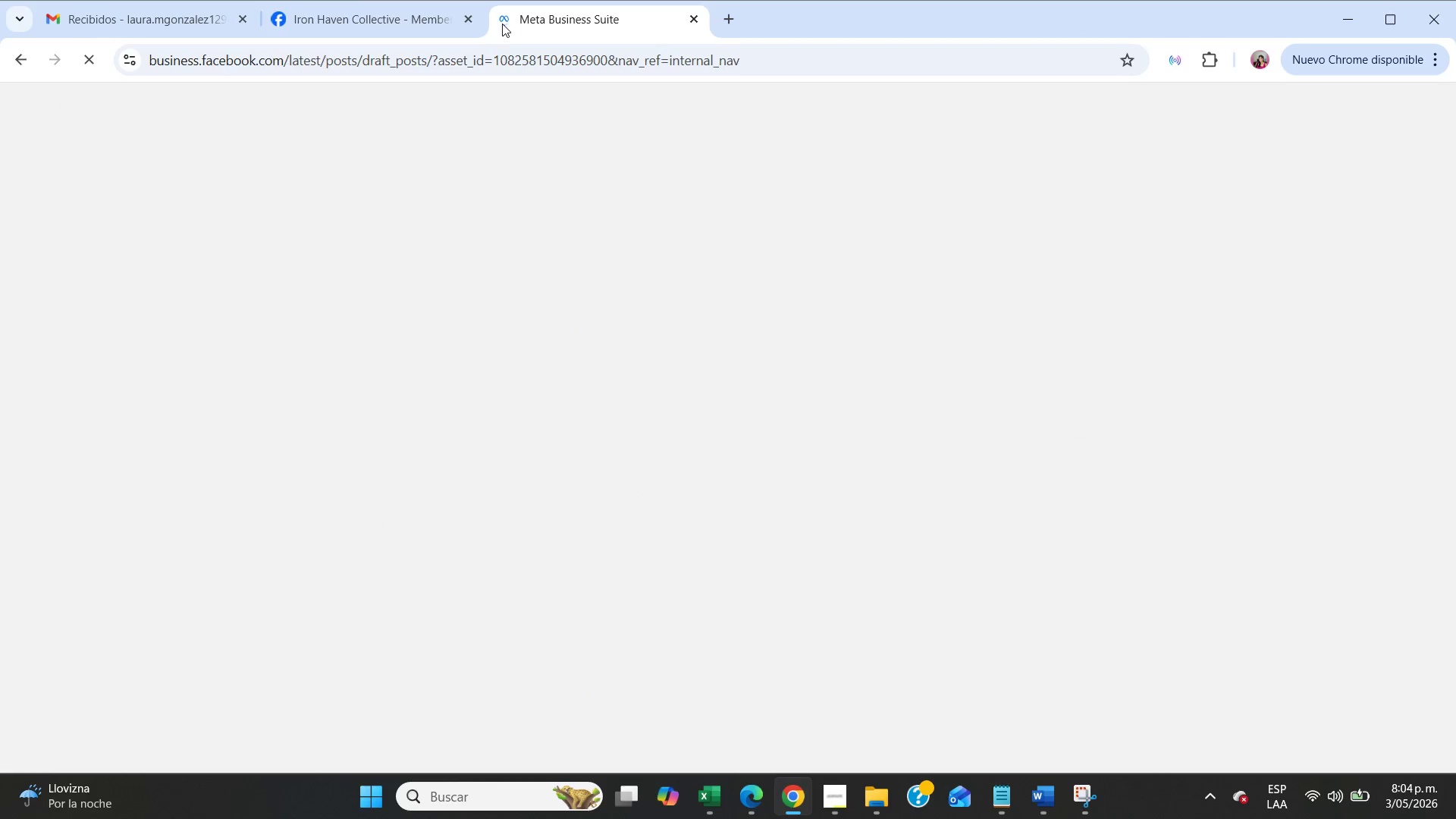 
mouse_move([41, 290])
 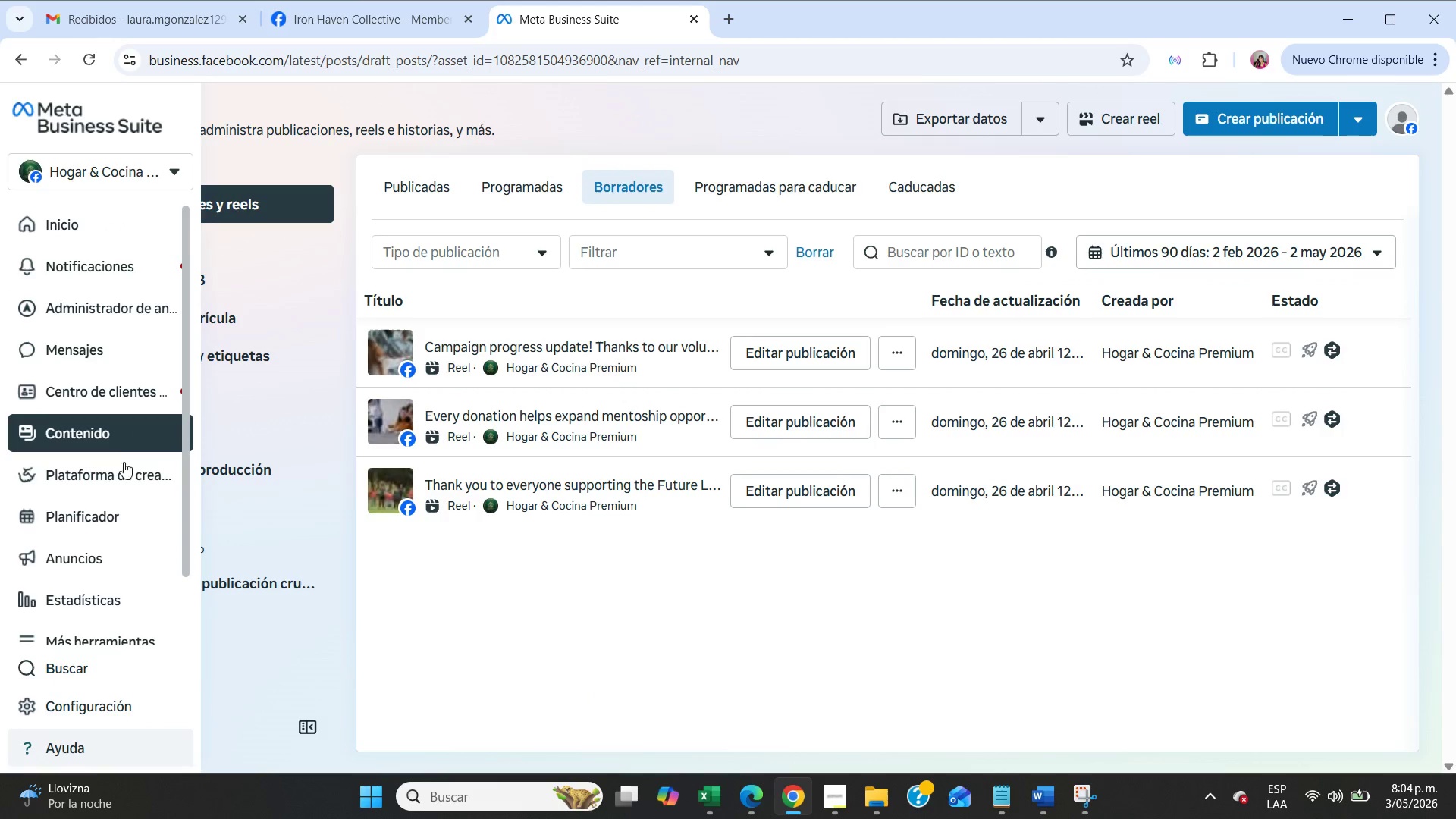 
scroll: coordinate [103, 629], scroll_direction: down, amount: 3.0
 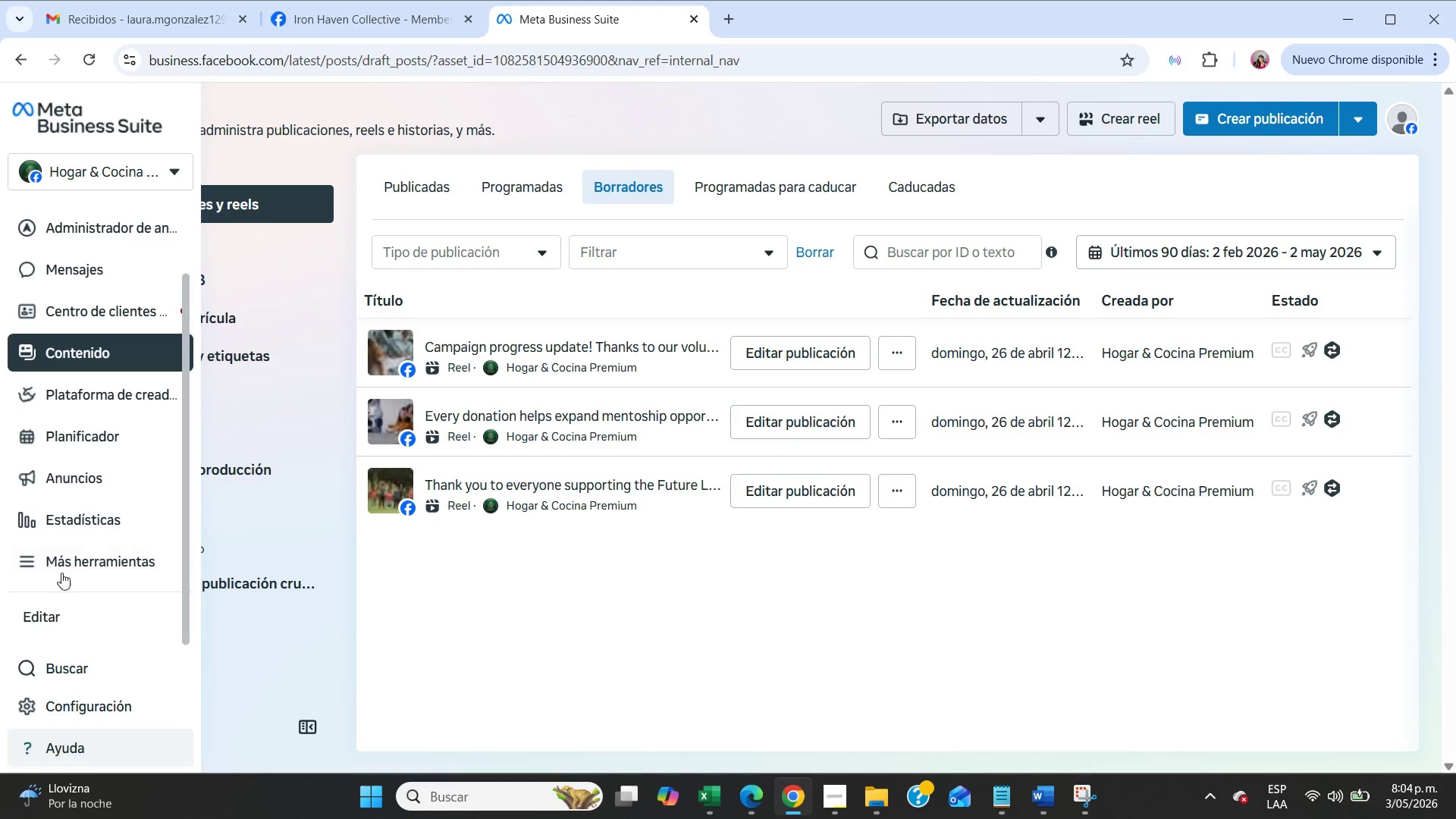 
left_click([61, 570])
 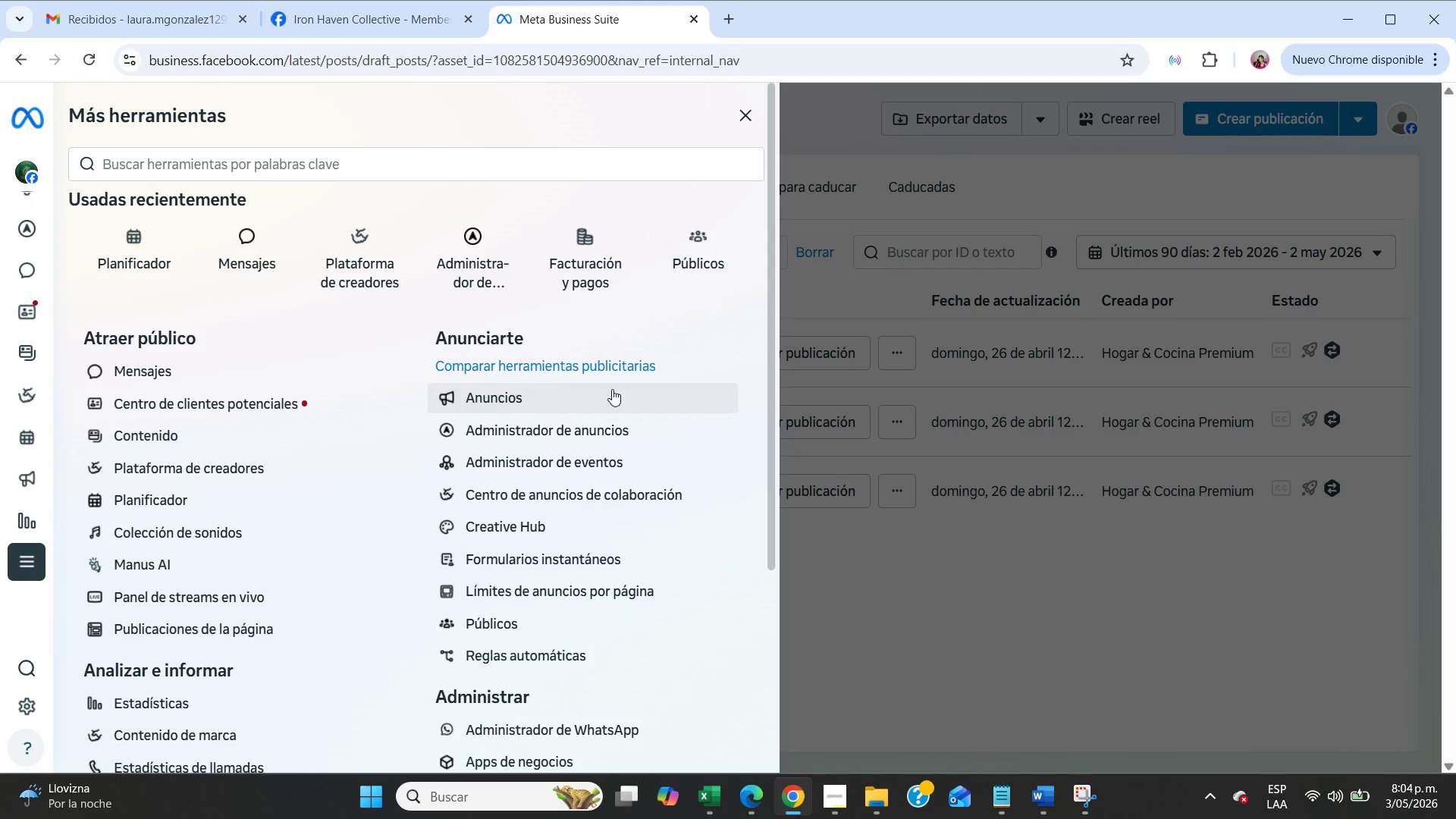 
scroll: coordinate [612, 389], scroll_direction: down, amount: 4.0
 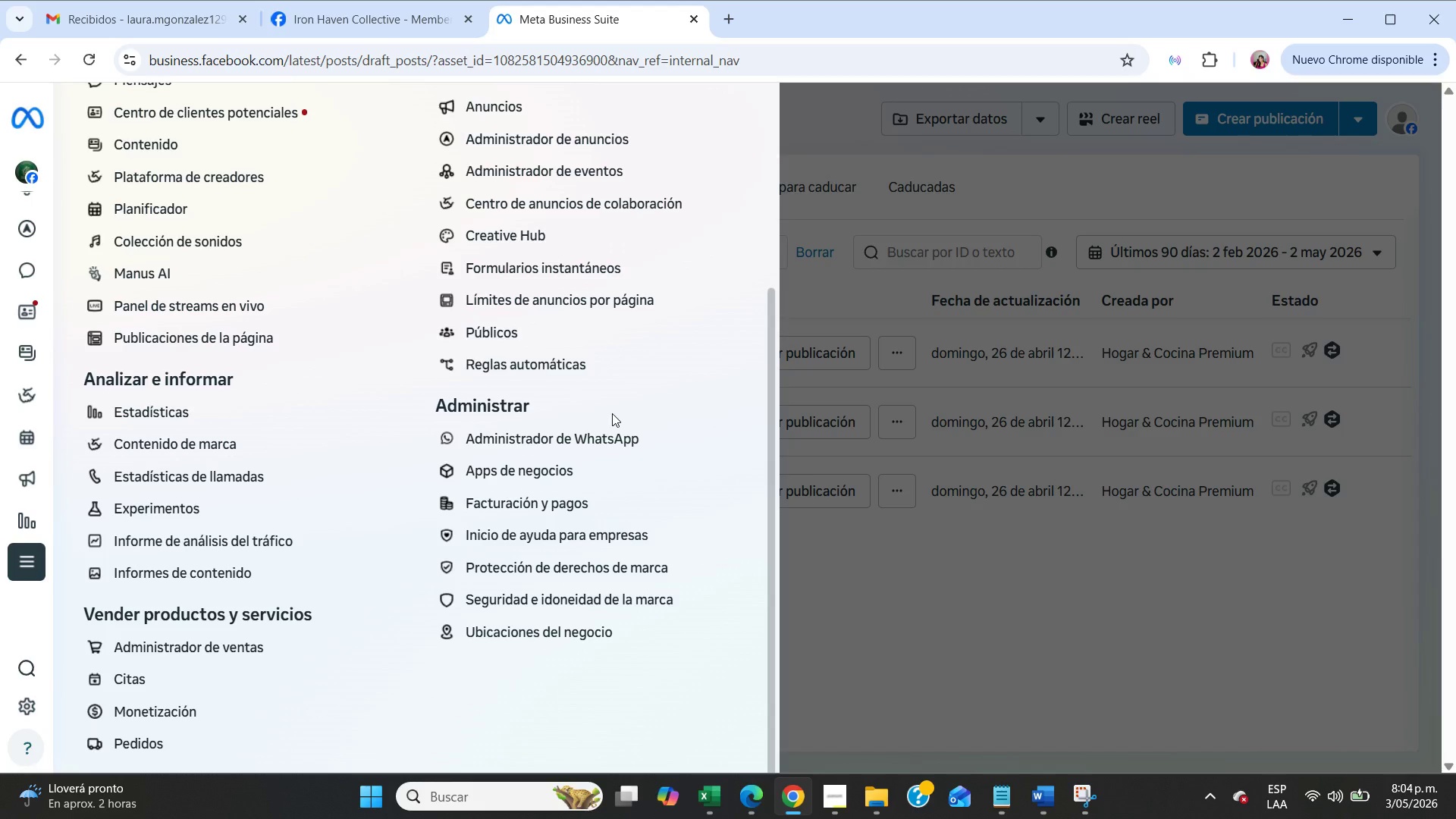 
wait(5.61)
 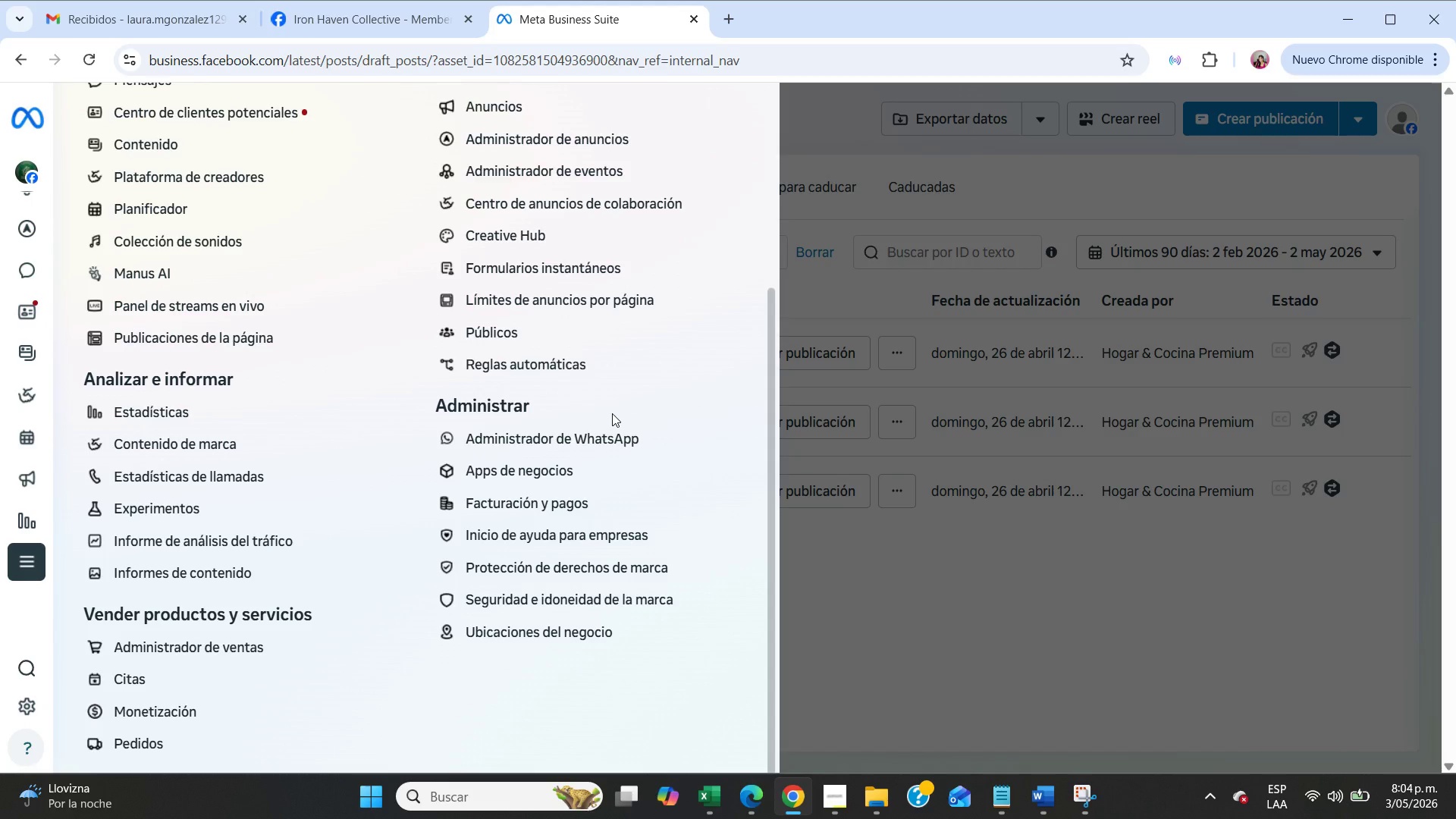 
scroll: coordinate [612, 413], scroll_direction: up, amount: 1.0
 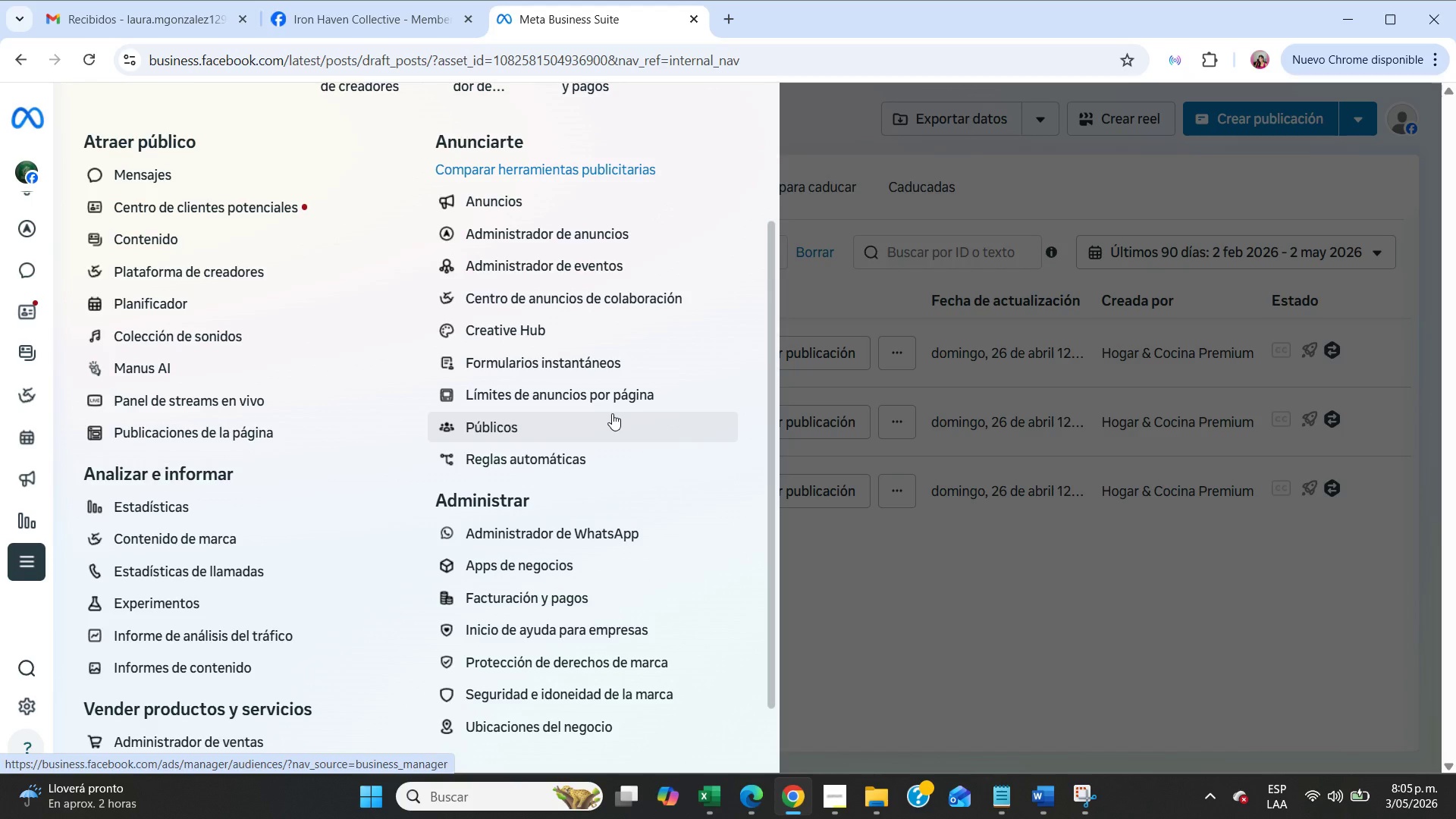 
left_click([602, 457])
 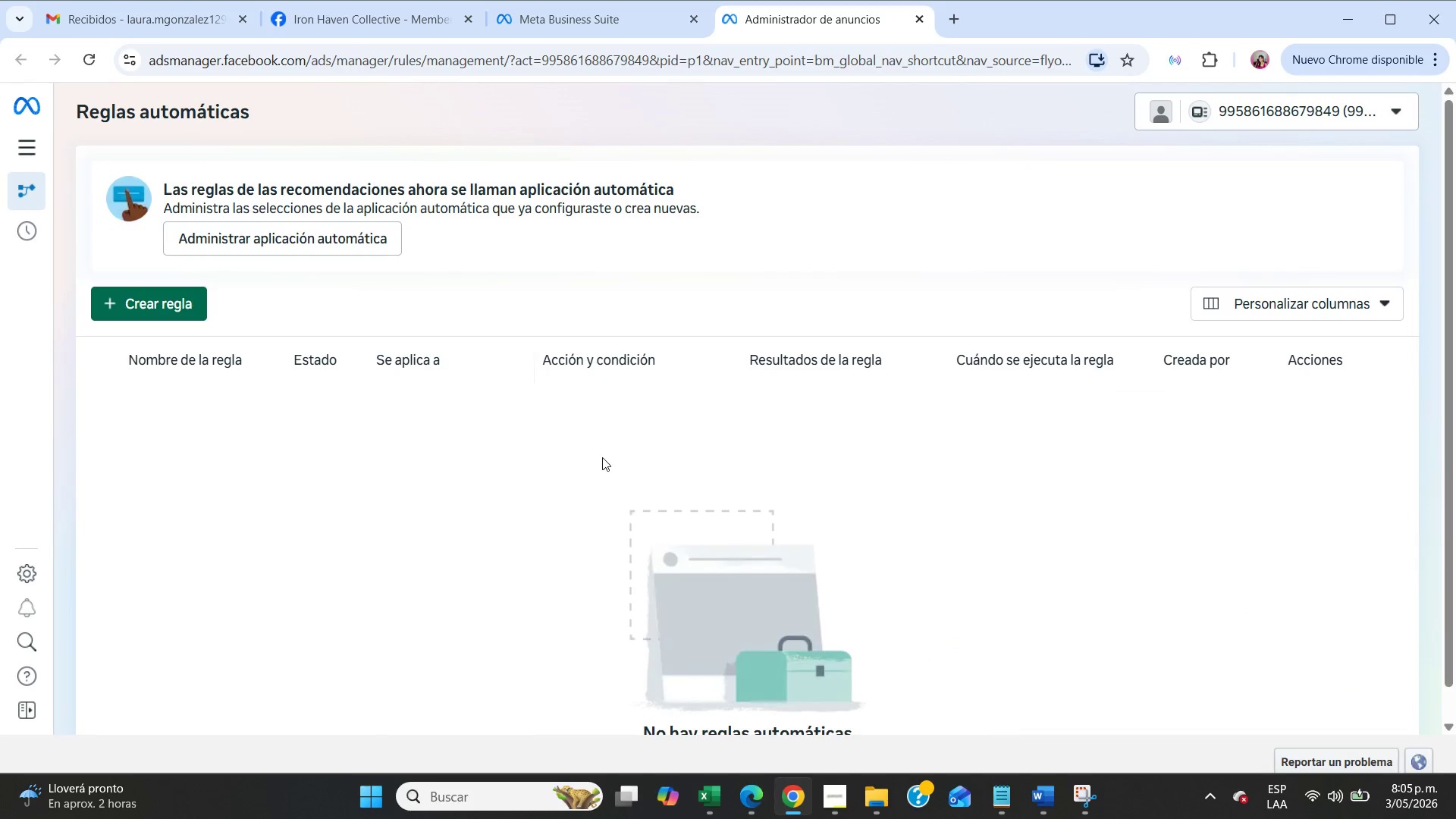 
wait(12.25)
 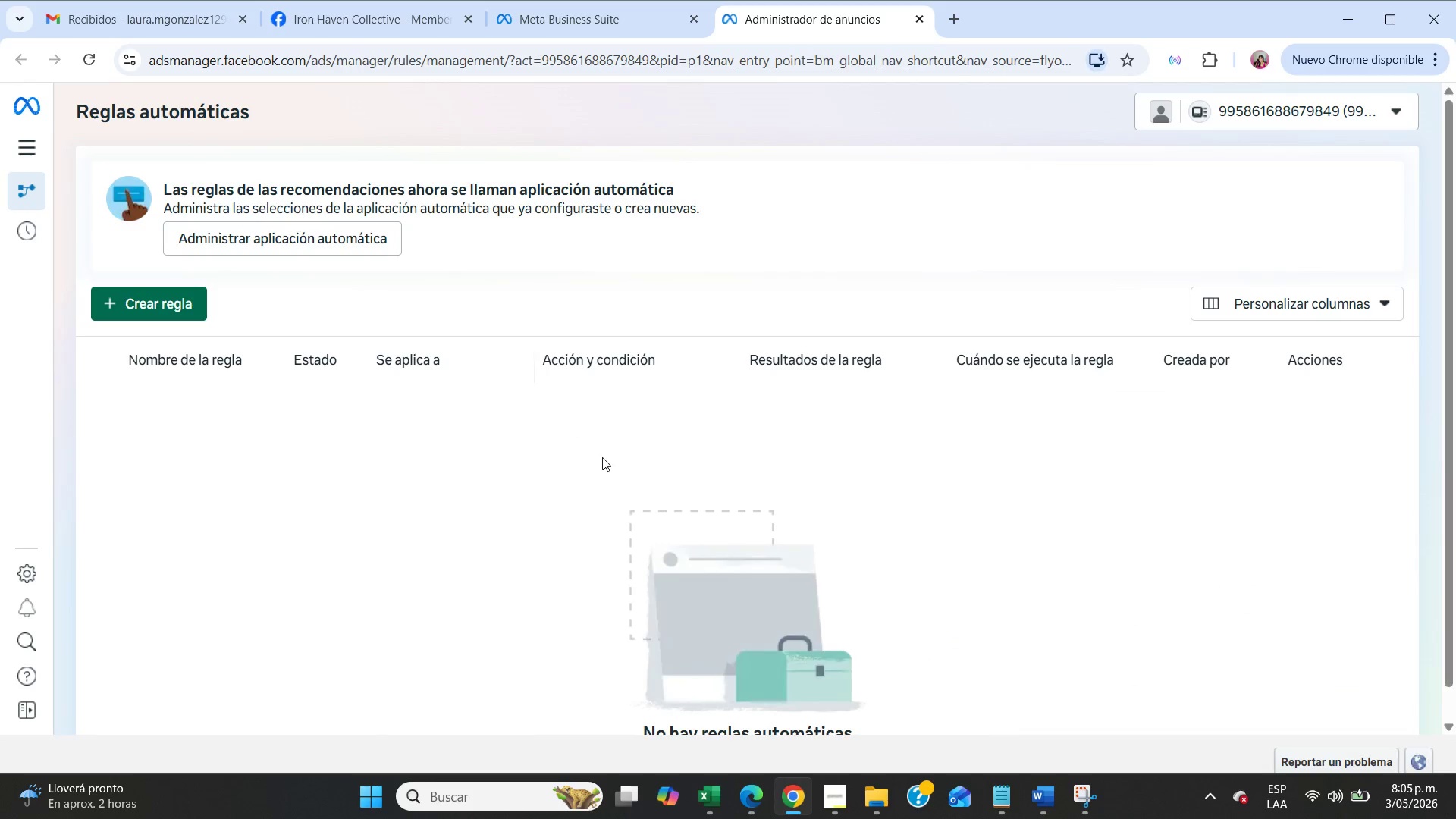 
left_click([174, 300])
 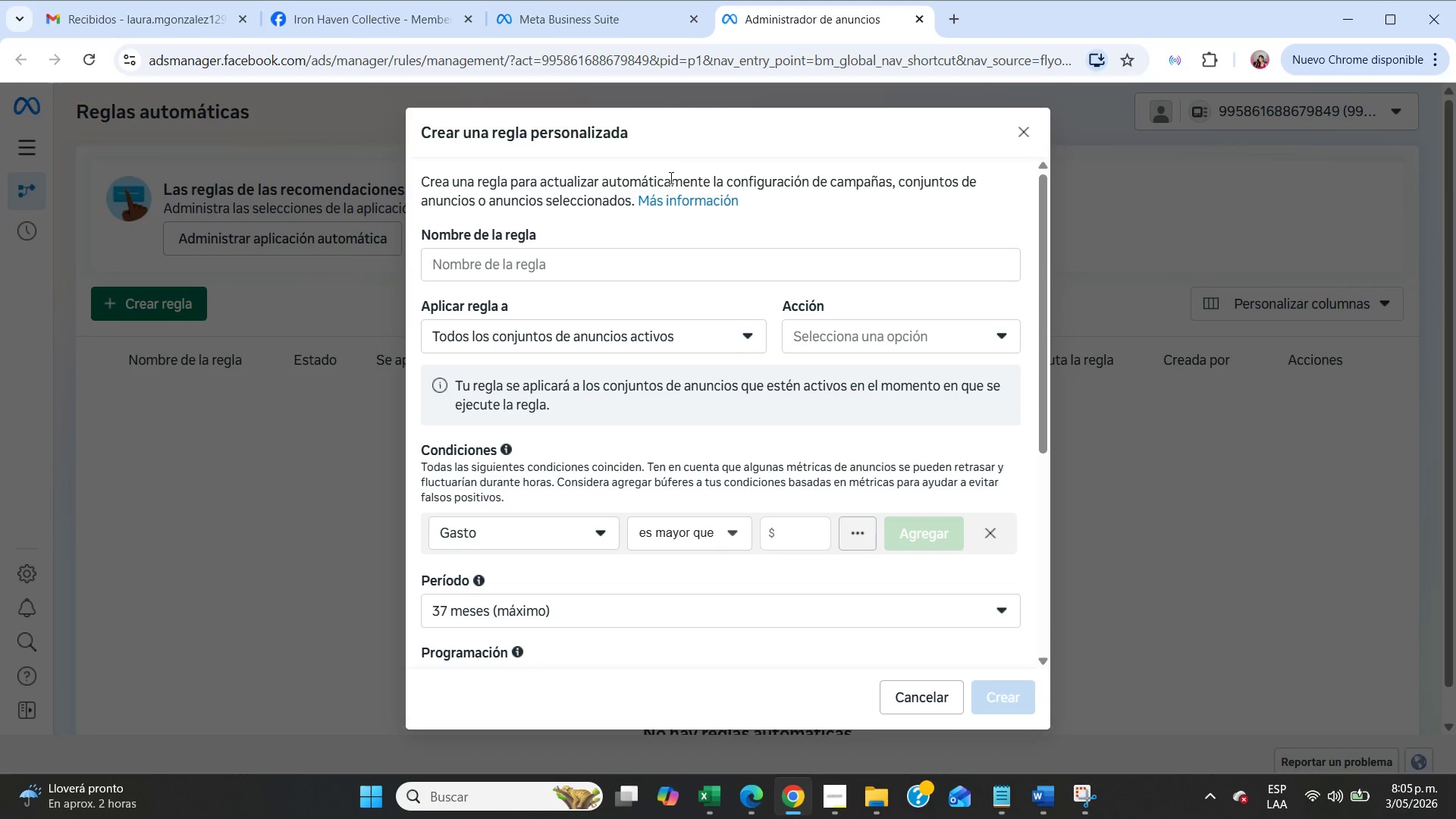 
left_click([637, 343])
 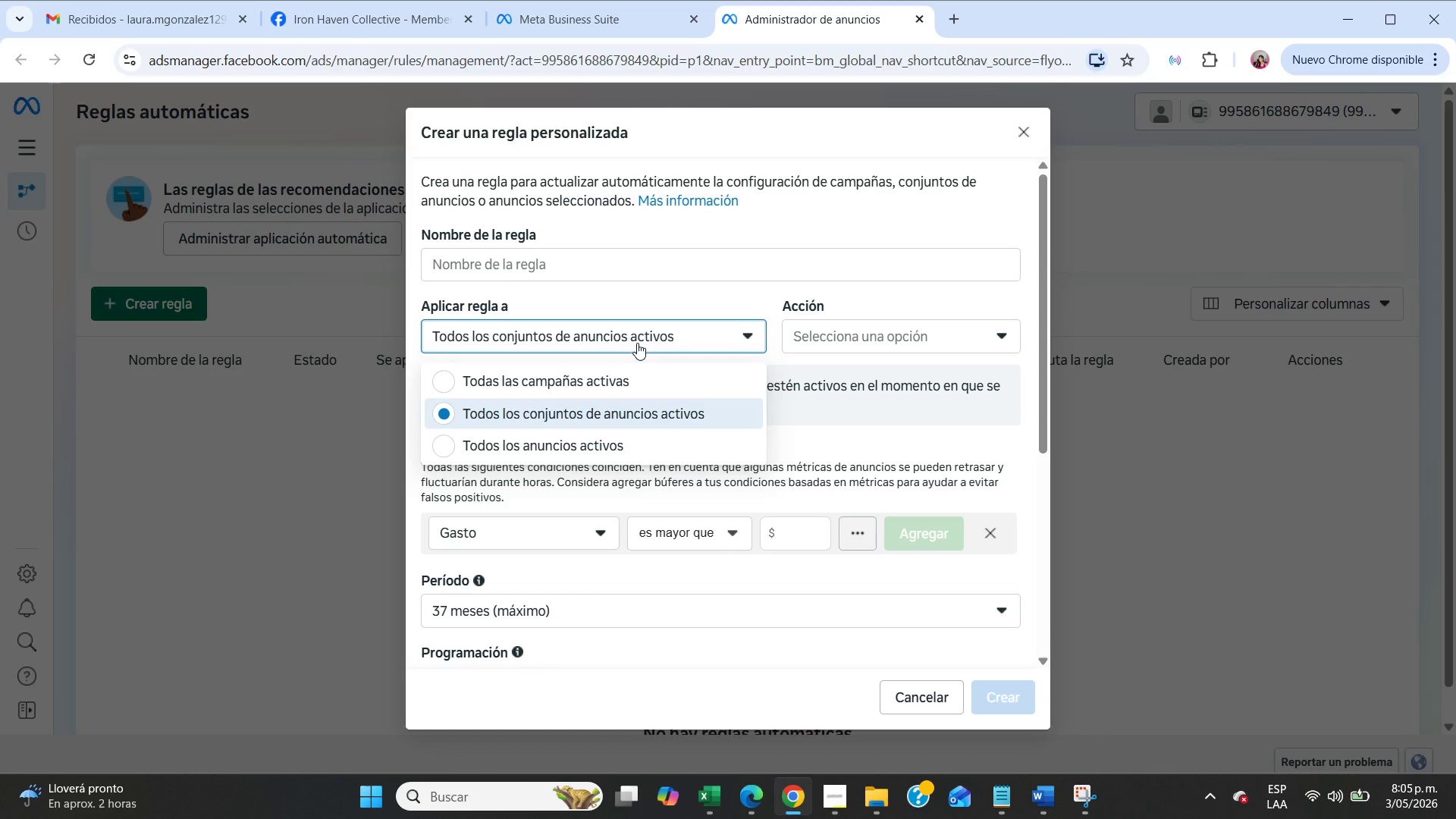 
left_click([637, 343])
 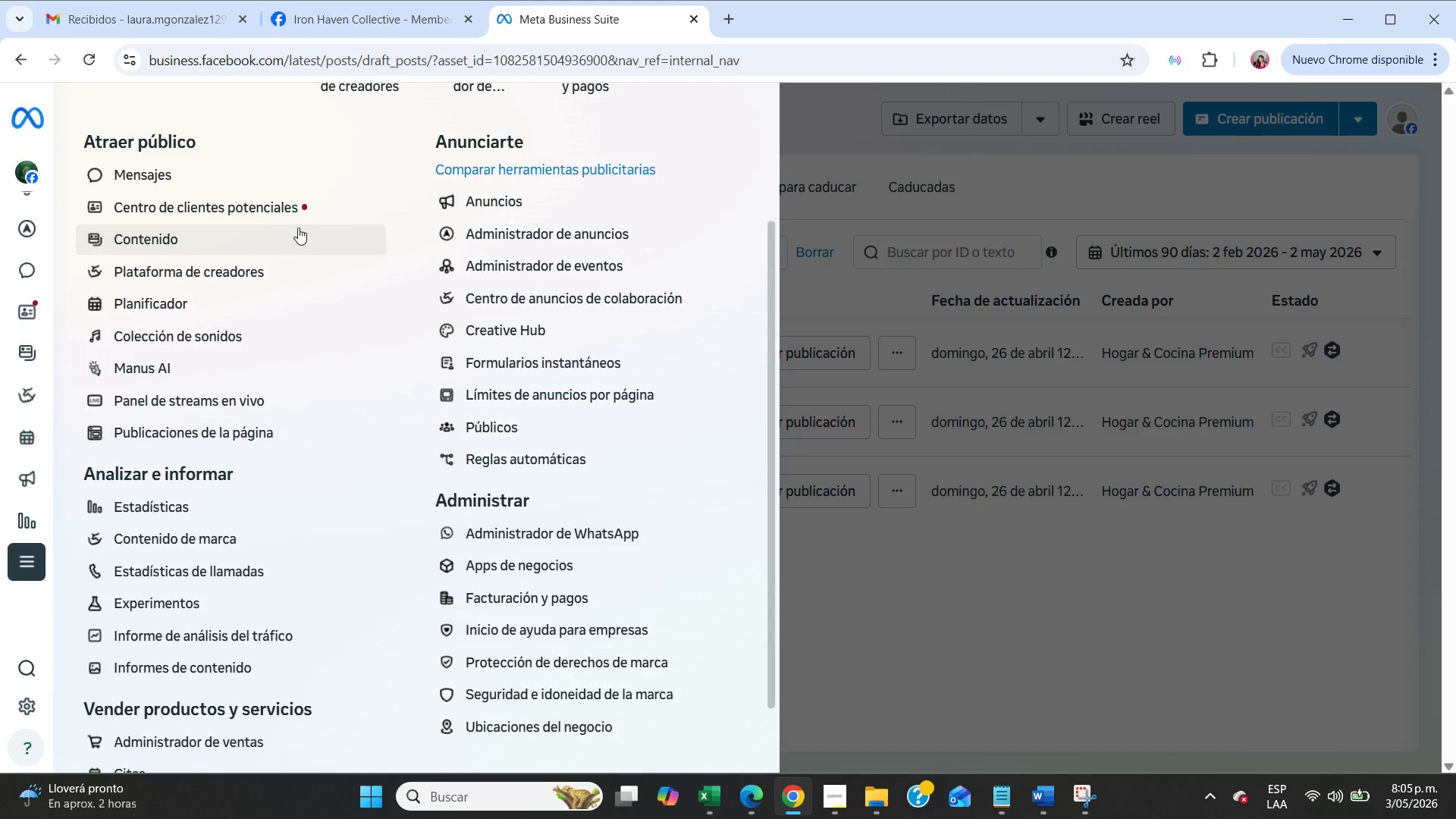 
wait(18.41)
 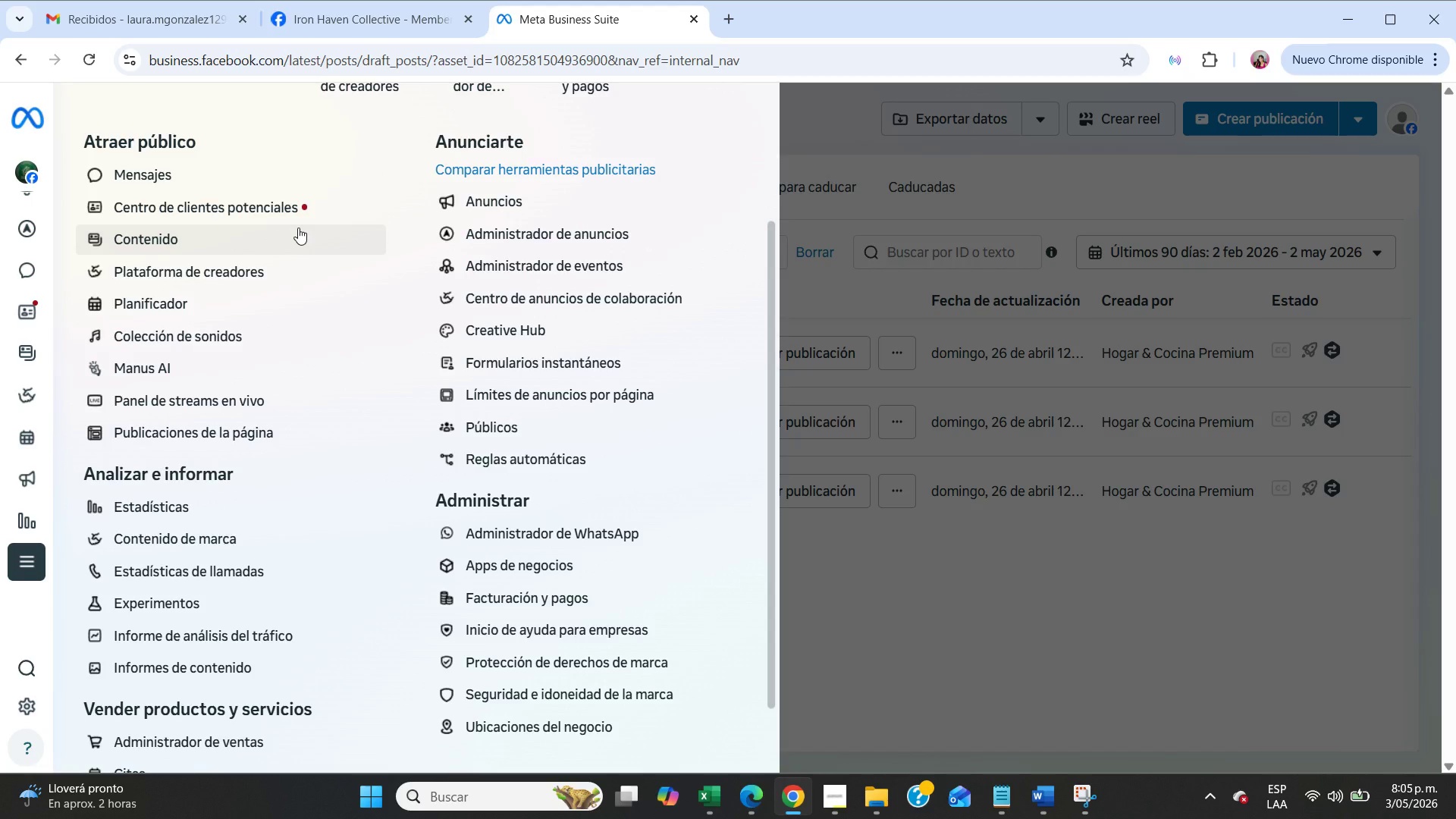 
scroll: coordinate [284, 367], scroll_direction: down, amount: 1.0
 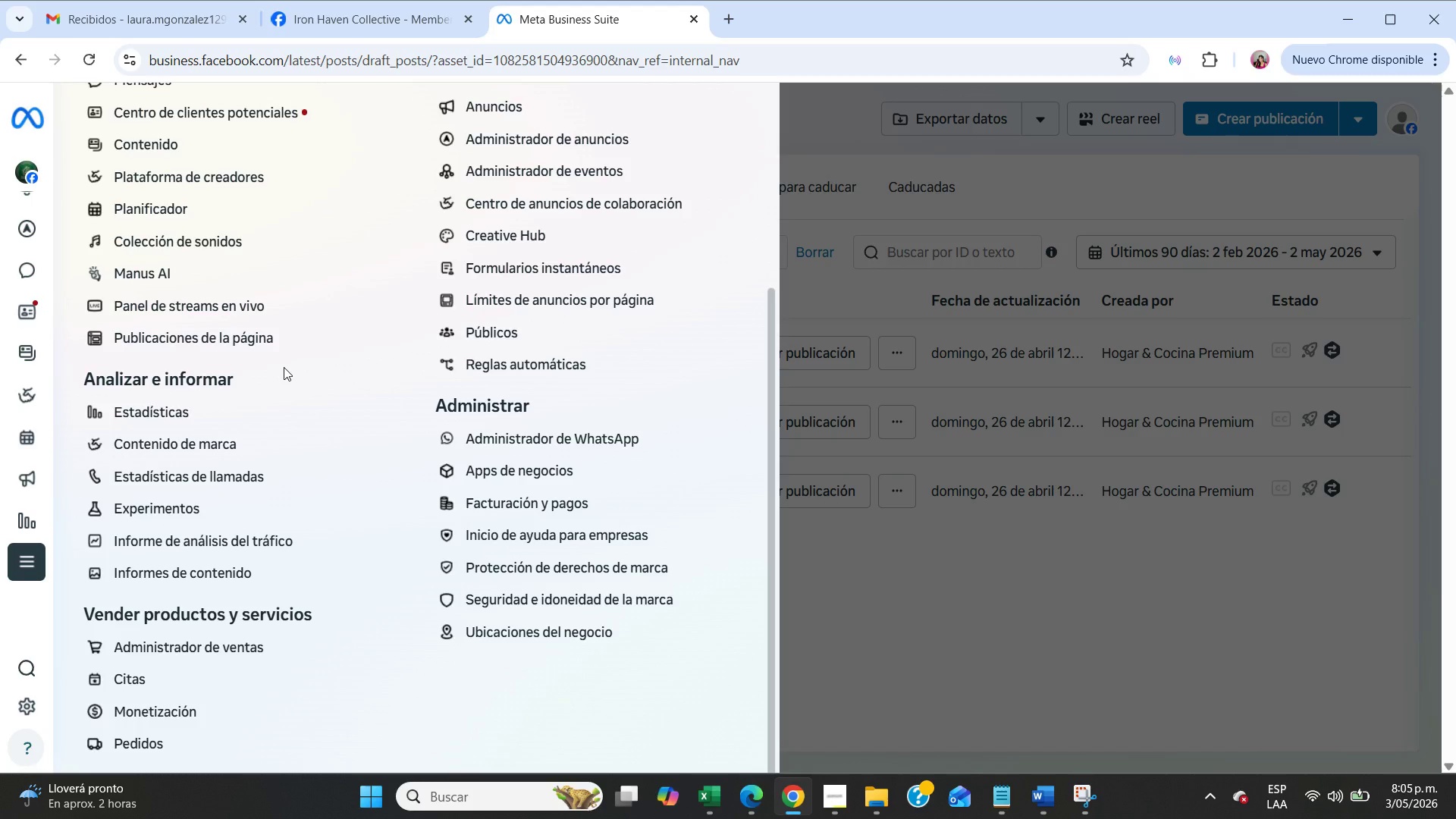 
scroll: coordinate [245, 379], scroll_direction: up, amount: 4.0
 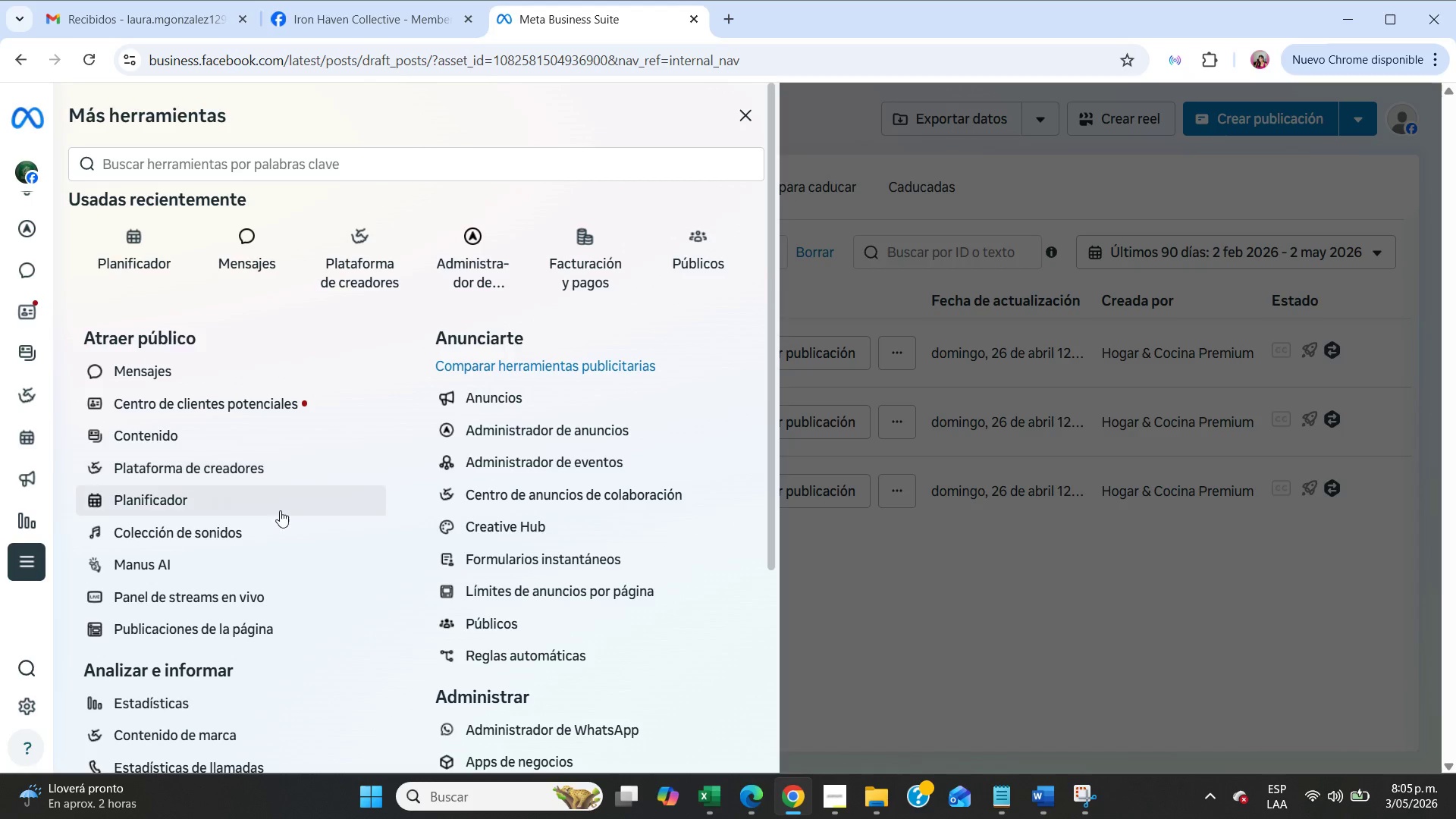 
wait(7.01)
 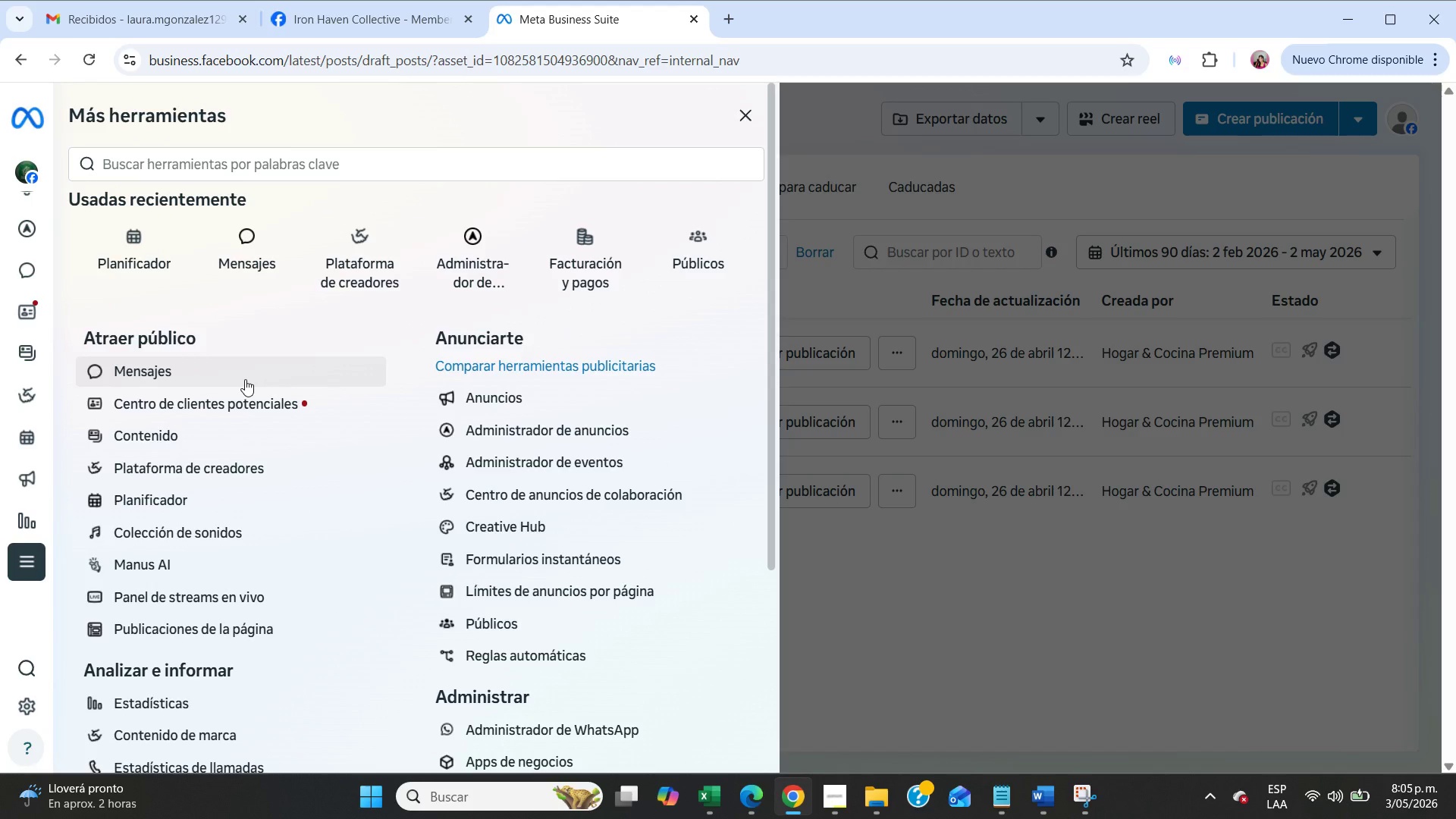 
left_click([218, 438])
 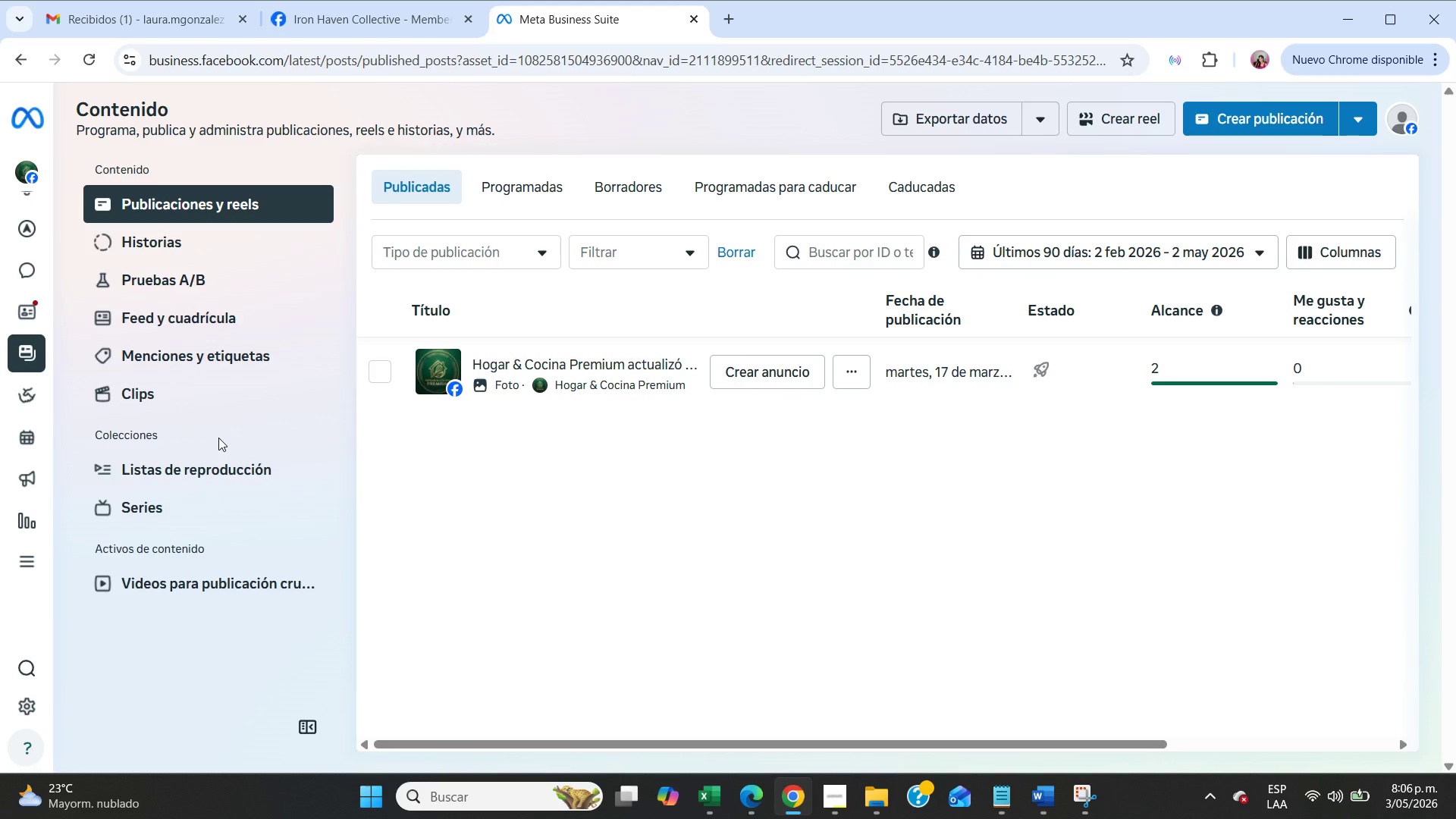 
wait(12.78)
 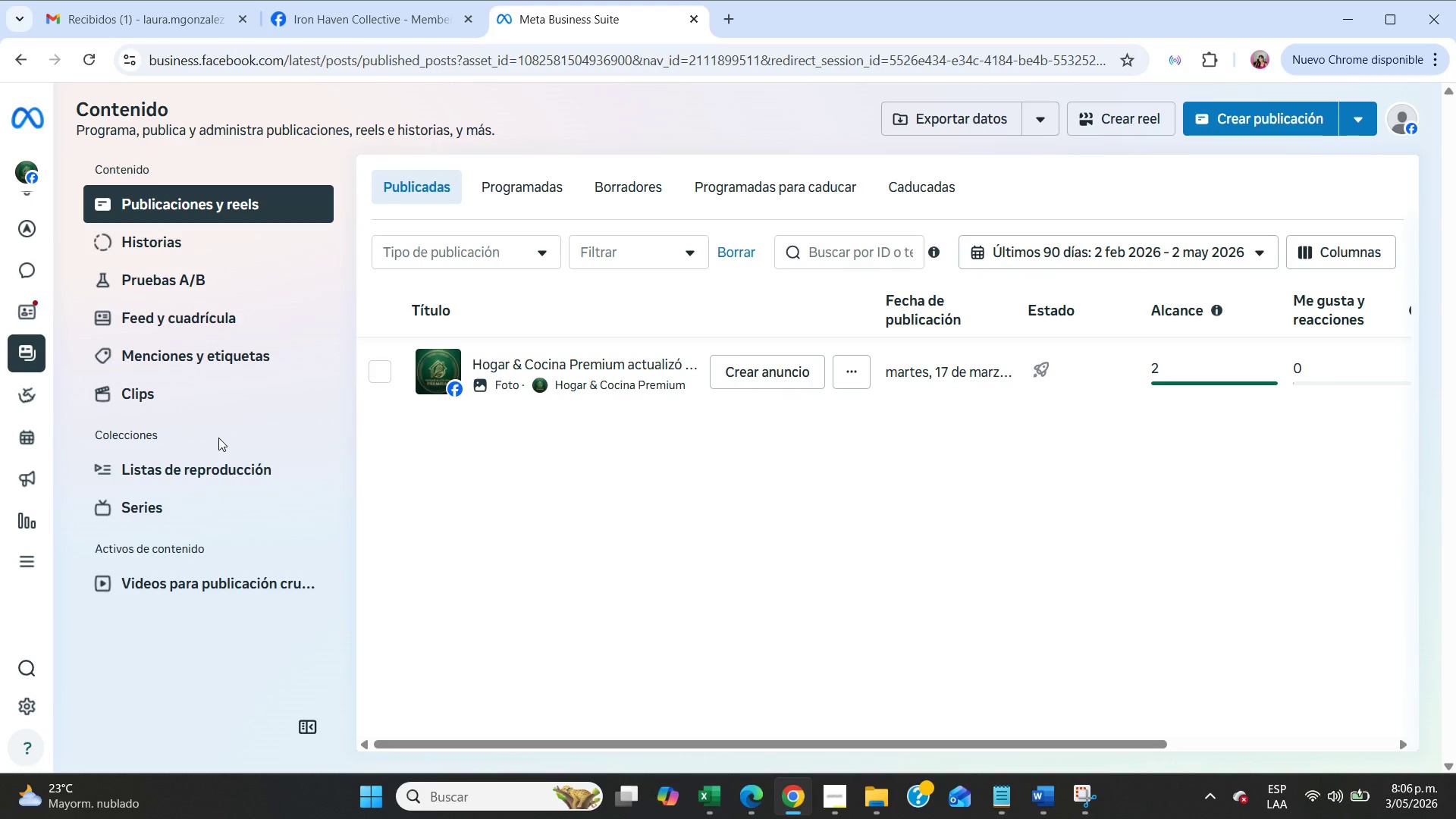 
left_click([349, 8])
 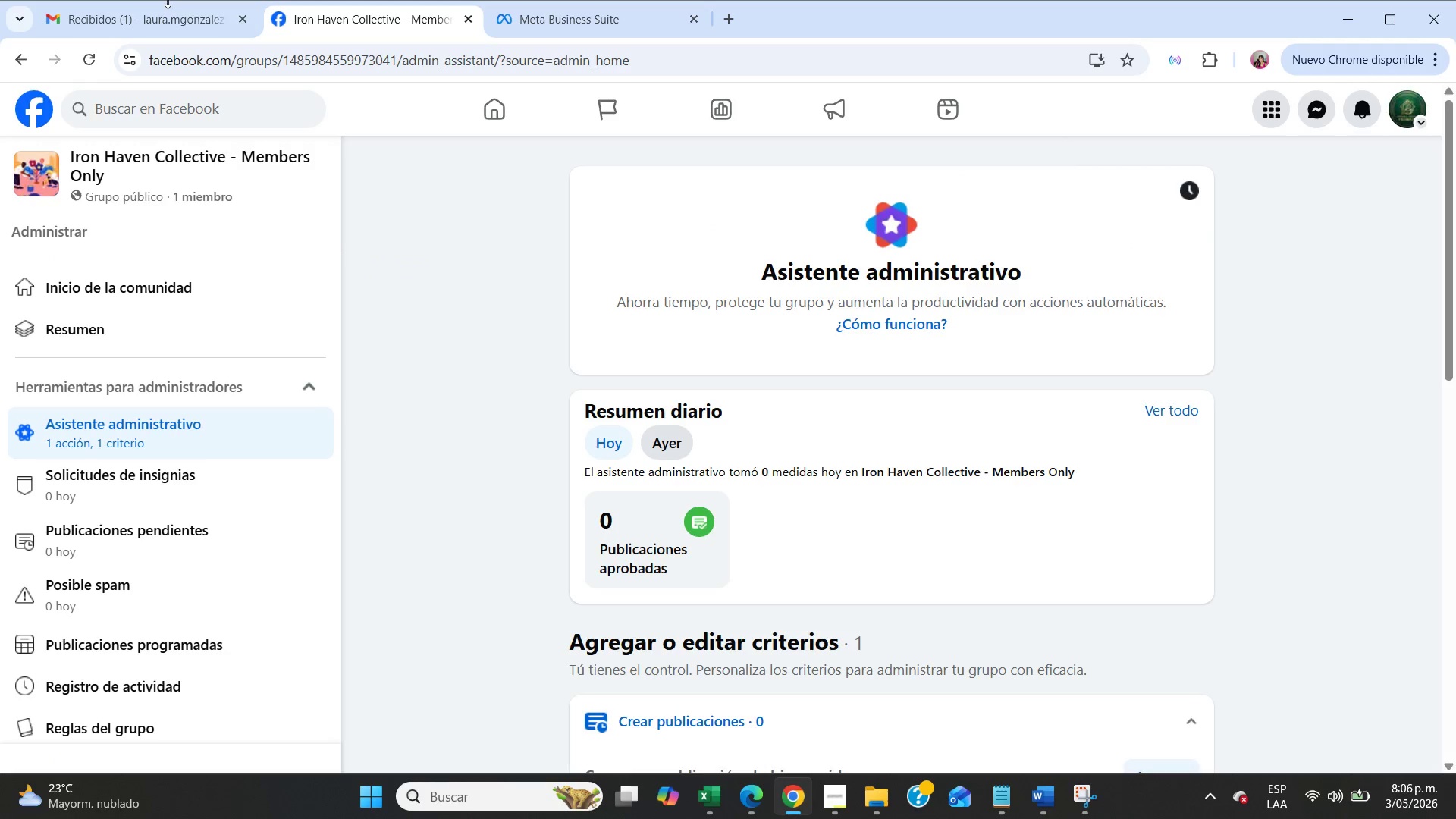 
double_click([180, 14])
 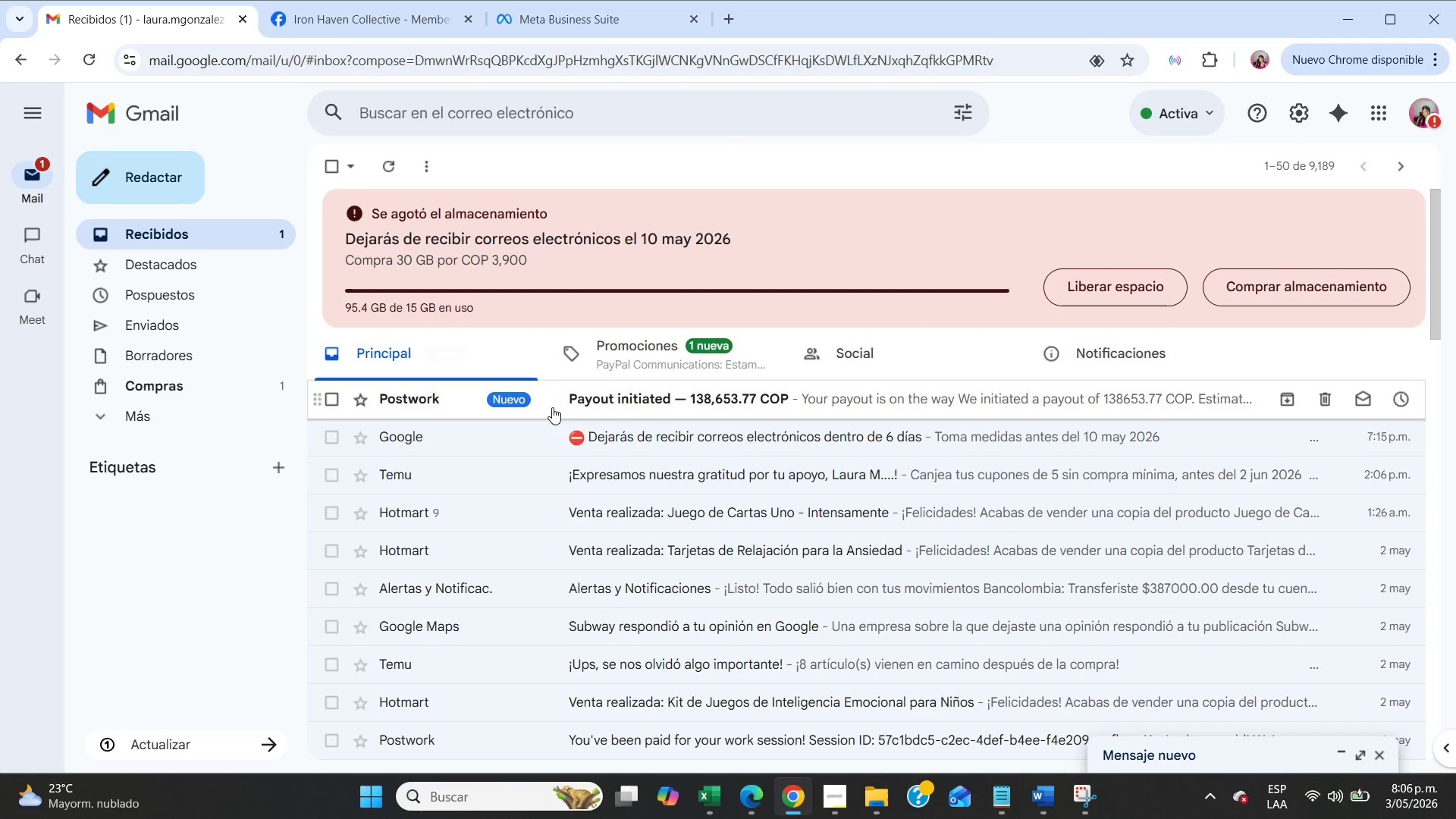 
left_click([564, 403])
 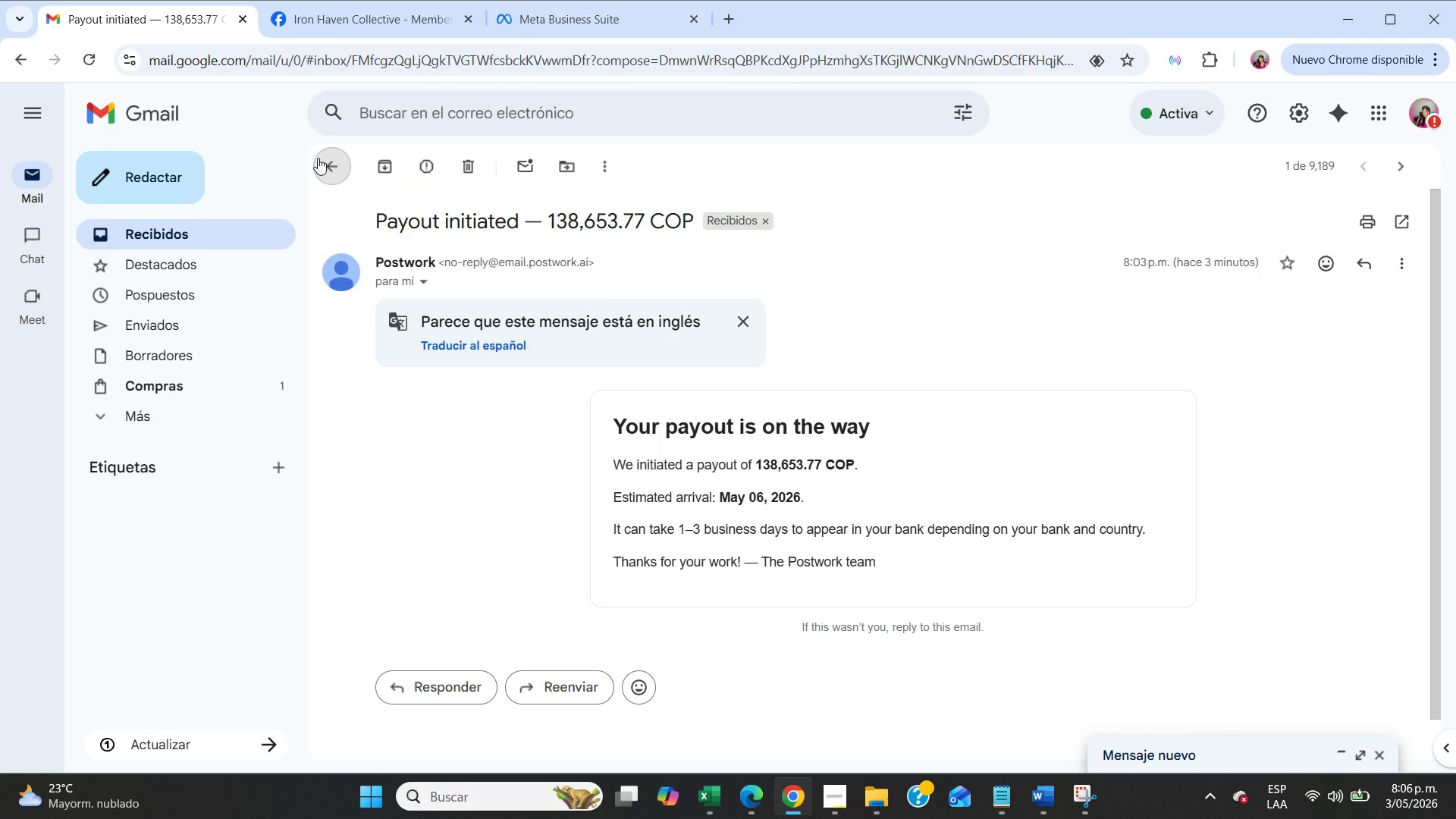 
double_click([347, 0])
 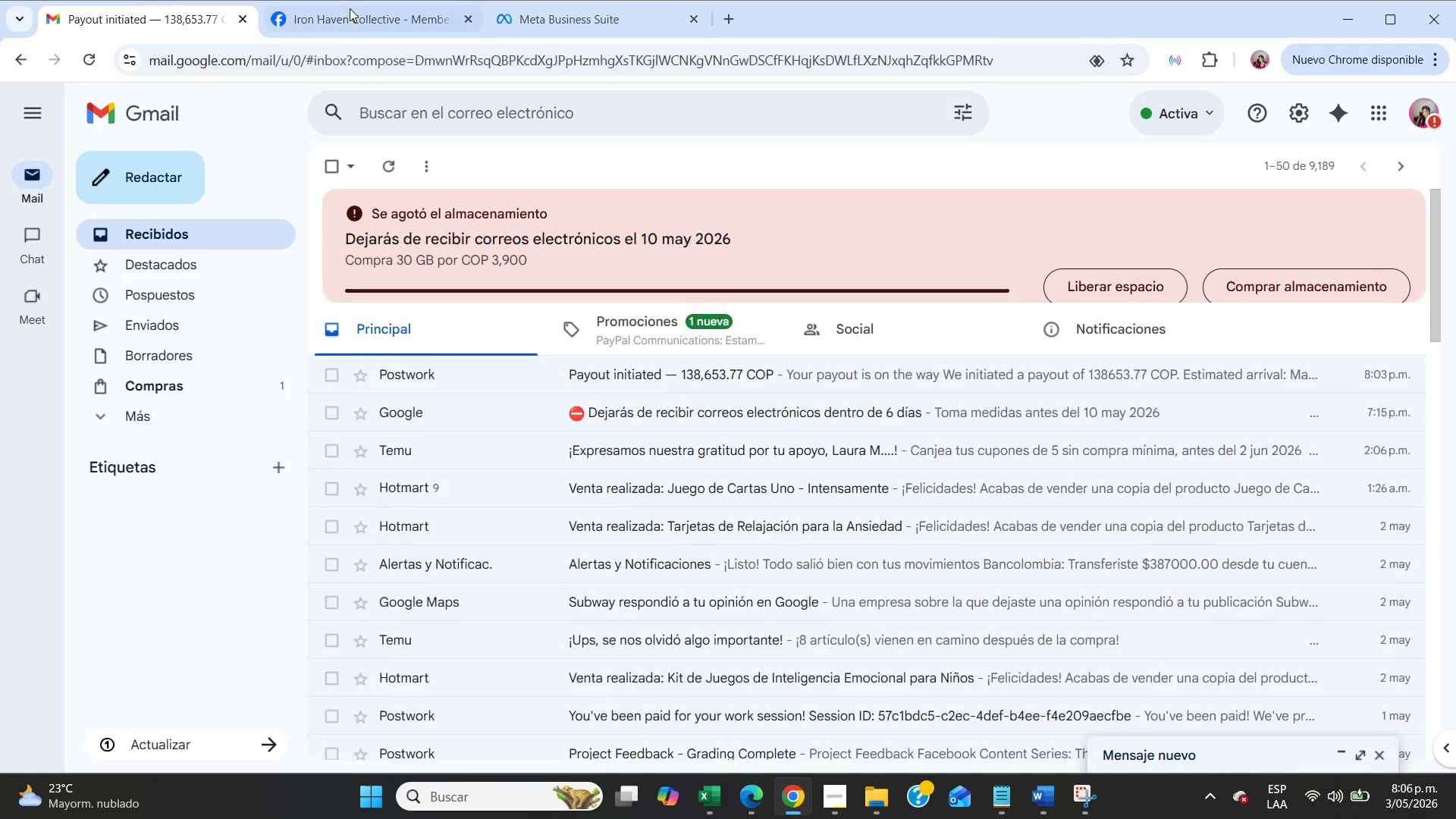 
triple_click([350, 8])
 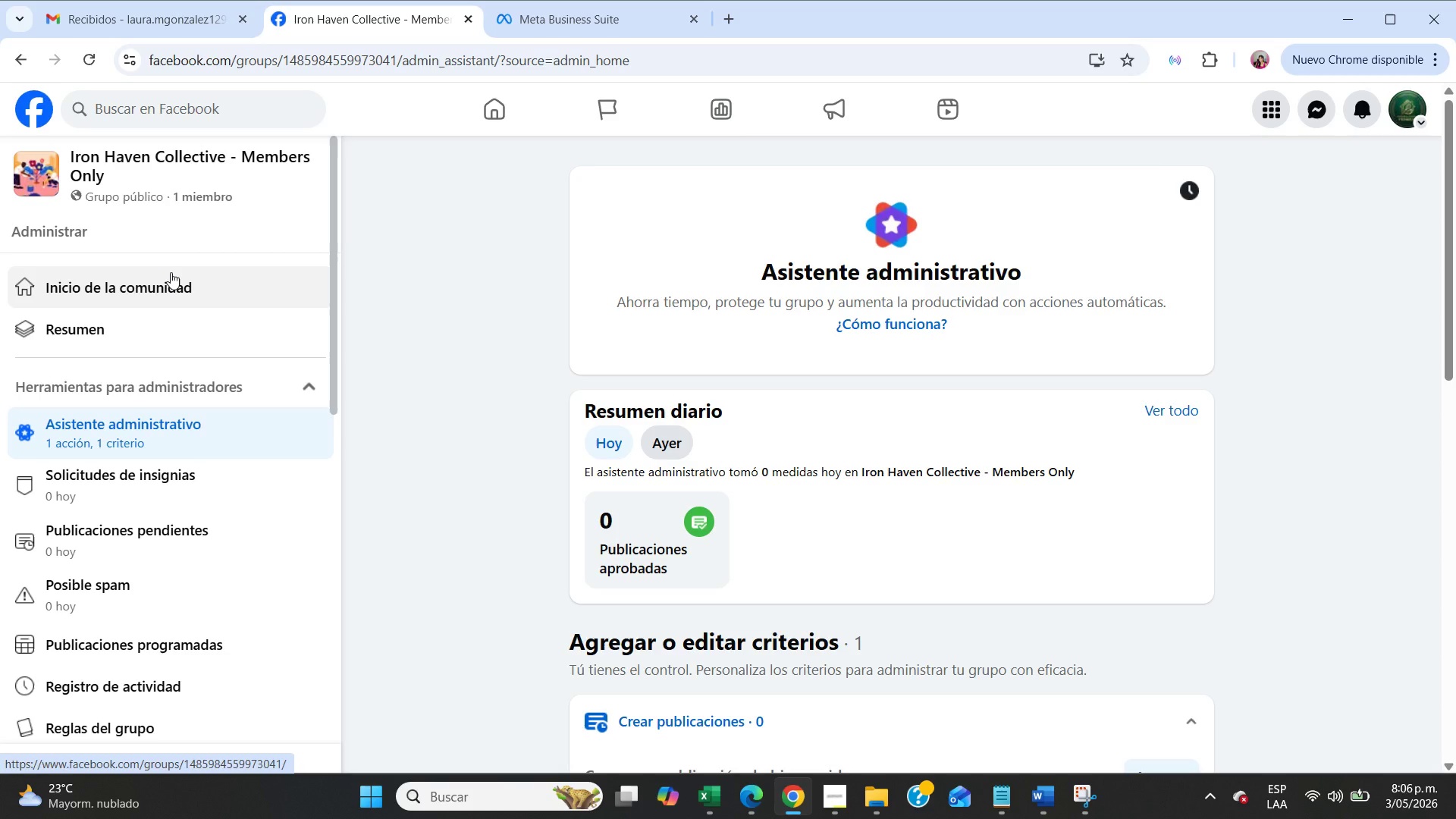 
left_click([609, 12])
 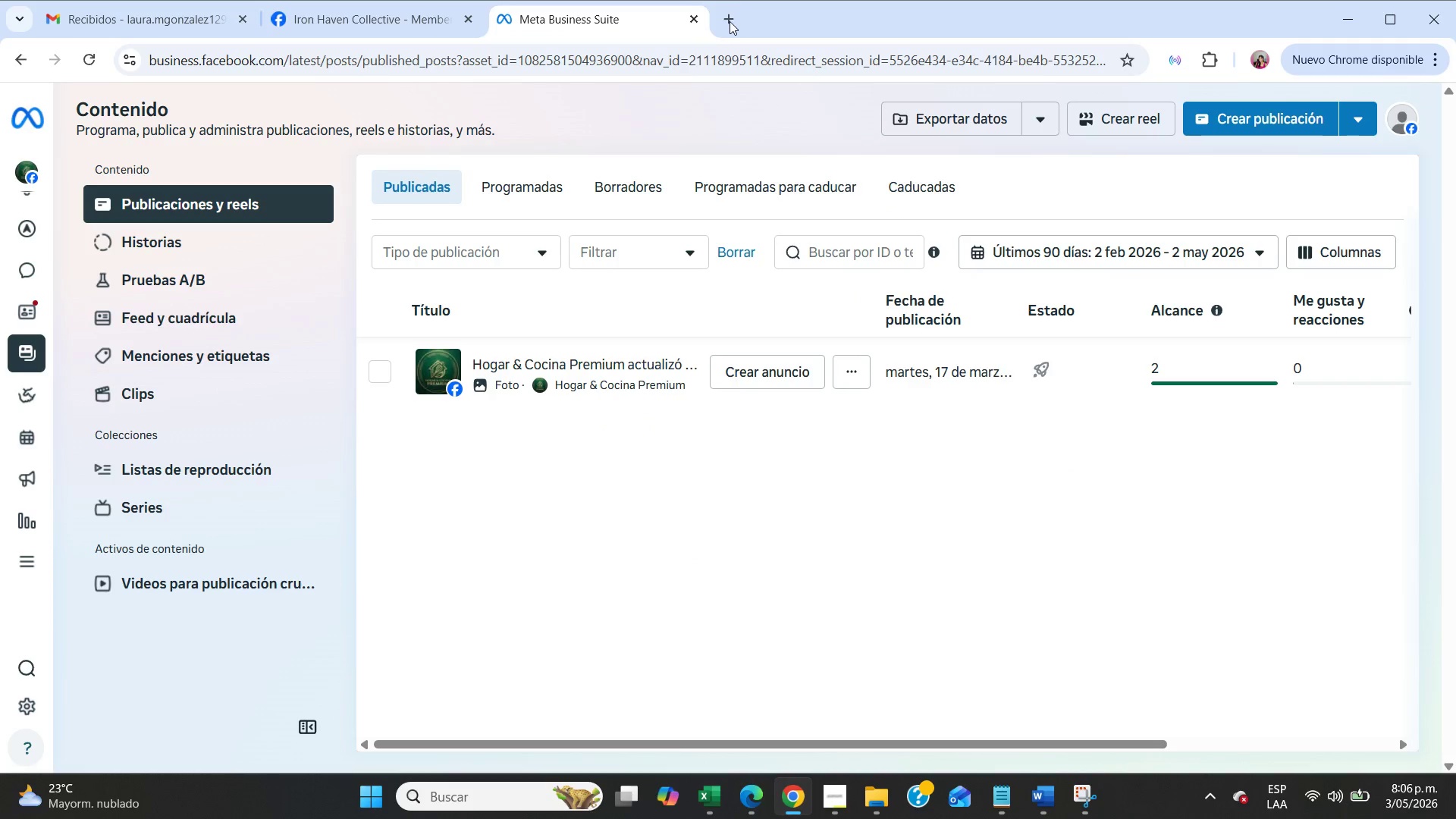 
left_click([726, 21])
 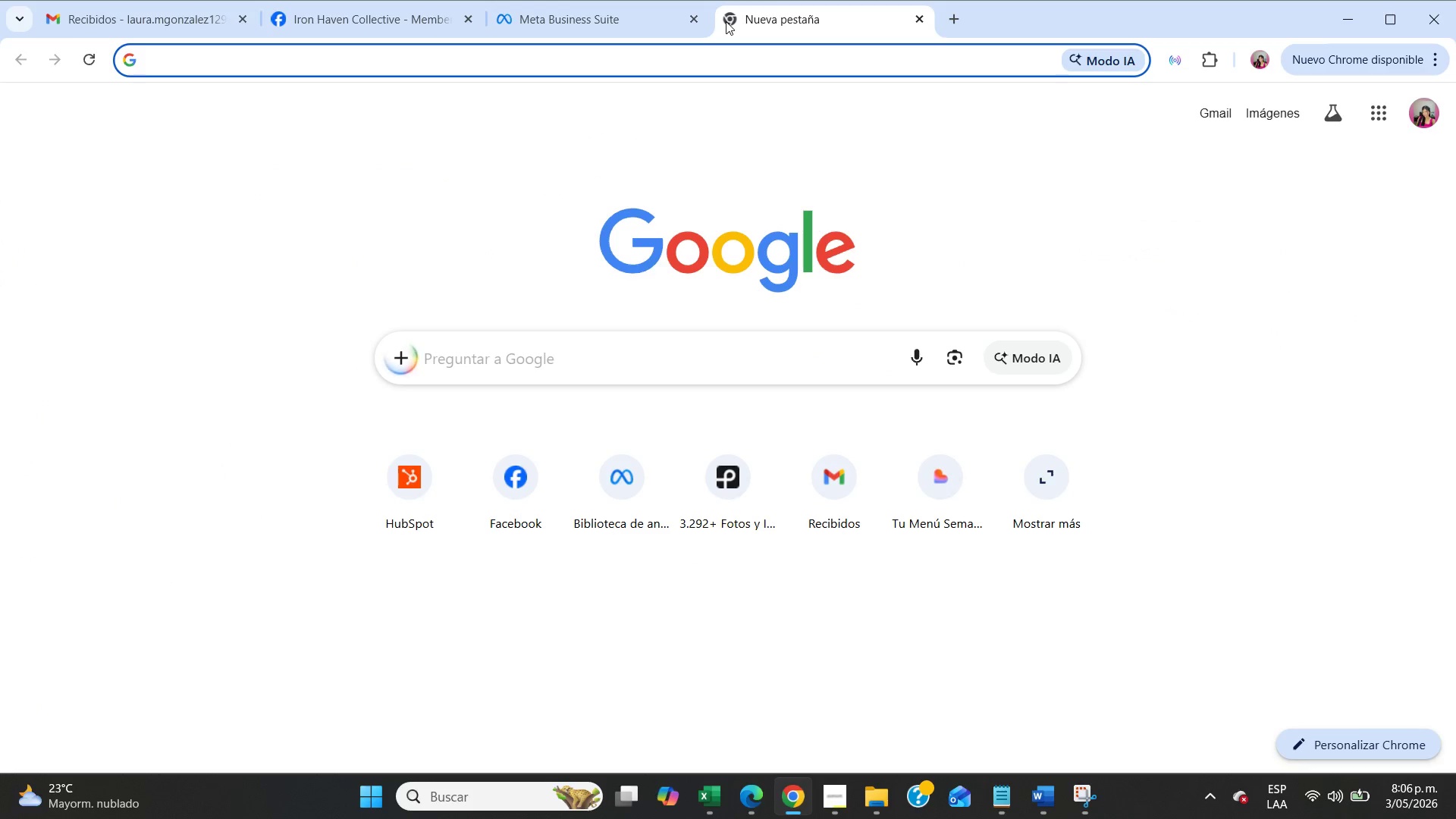 
key(F)
 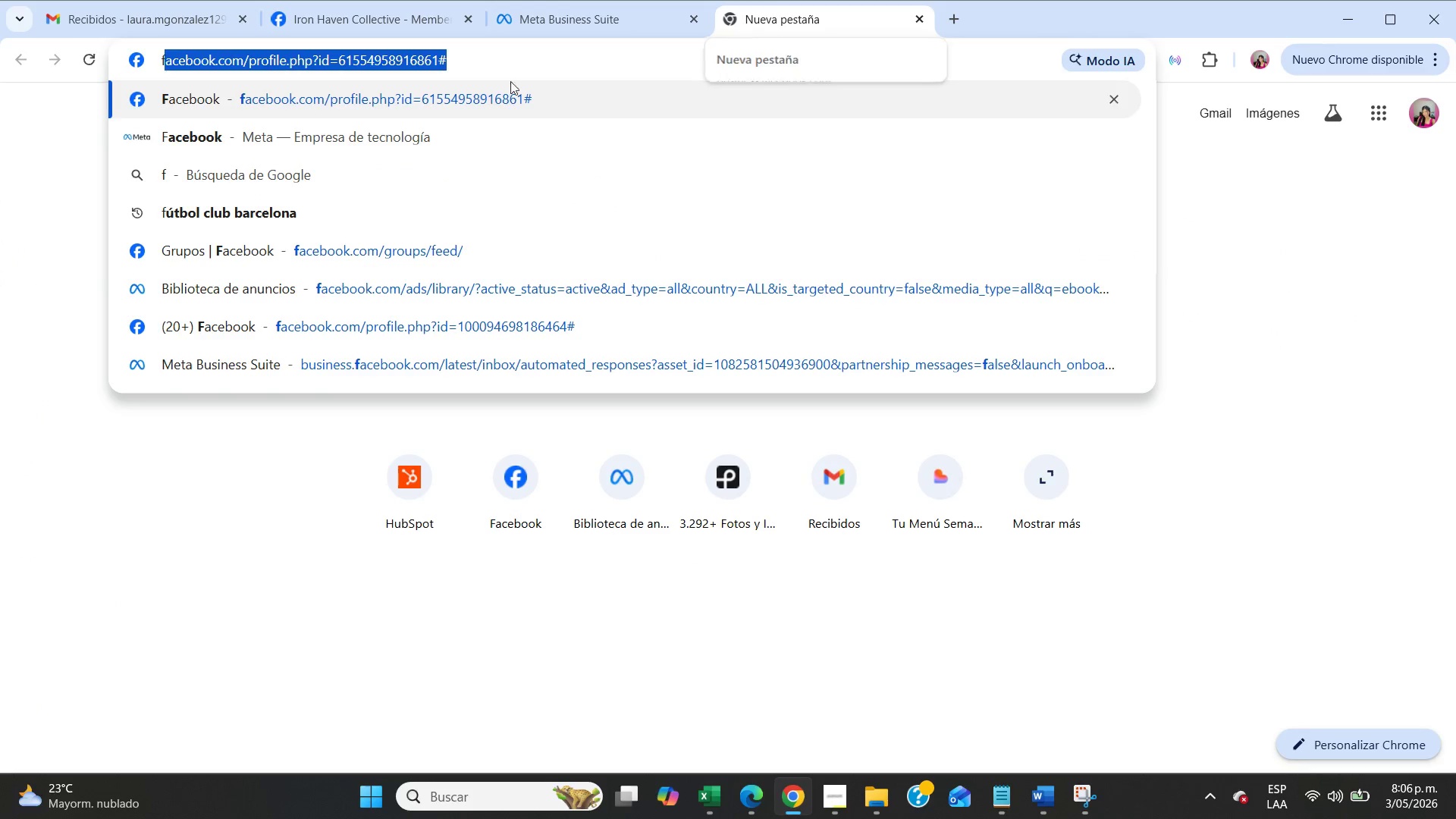 
left_click([482, 93])
 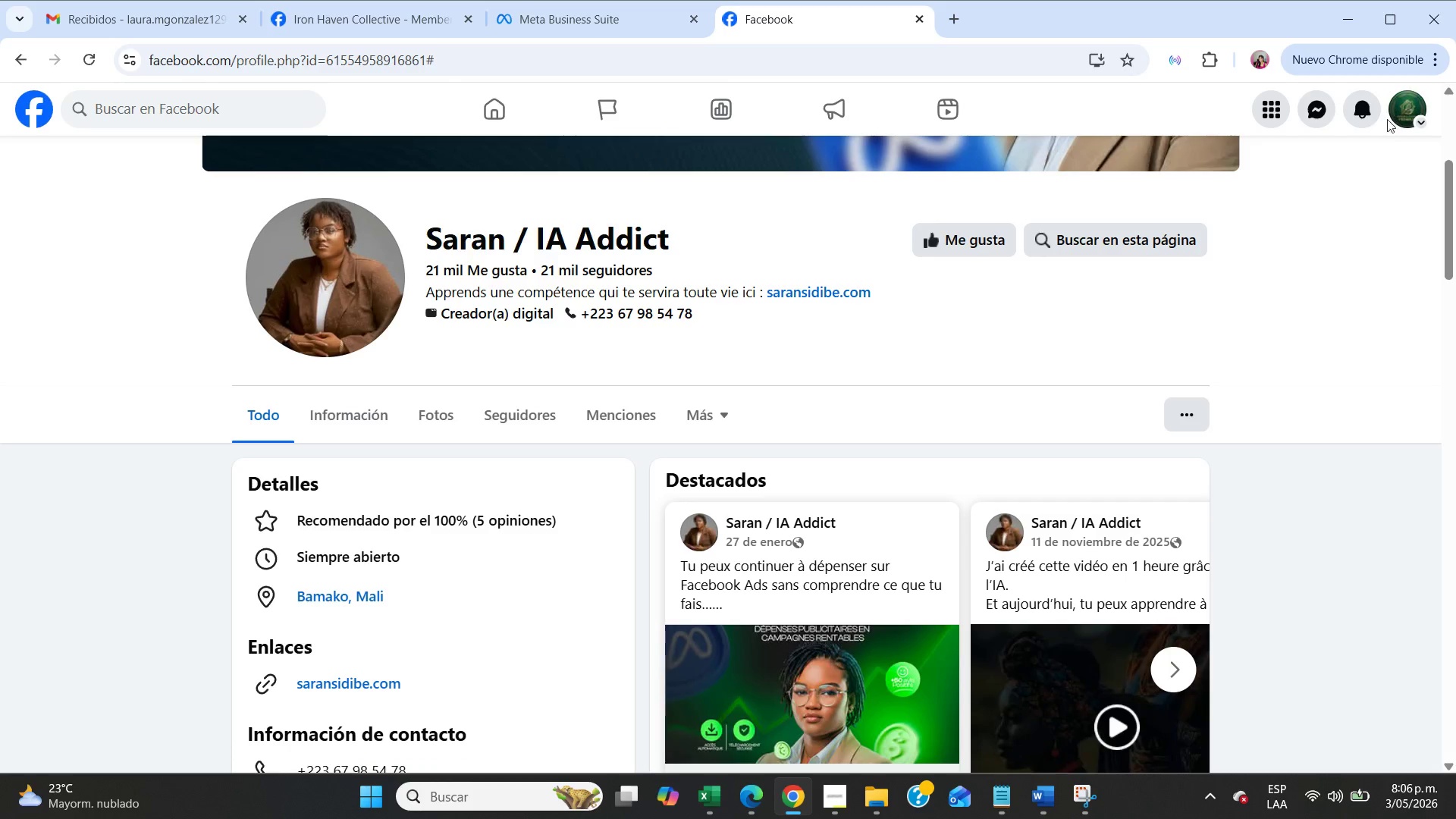 
left_click([35, 116])
 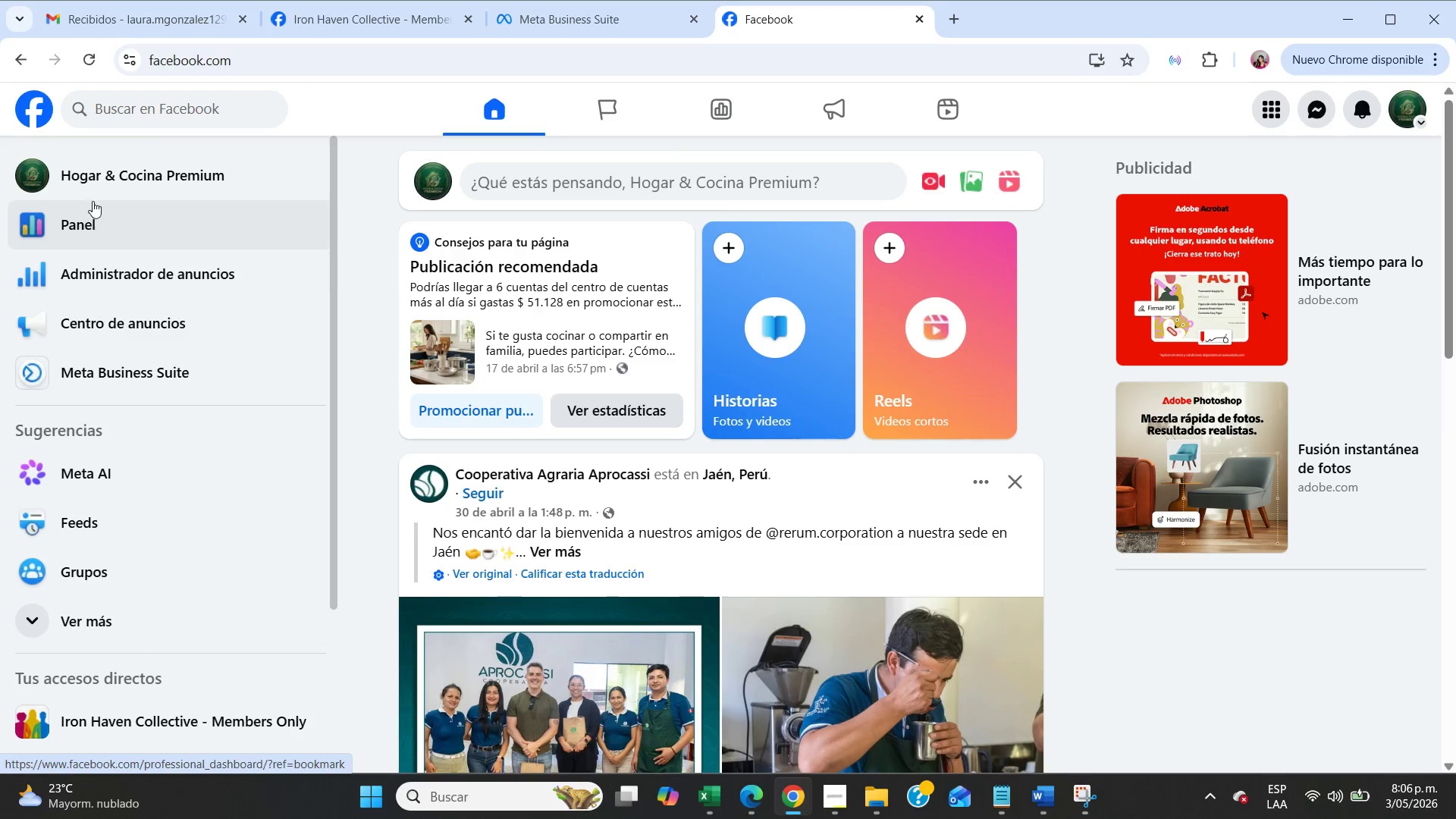 
left_click([97, 184])
 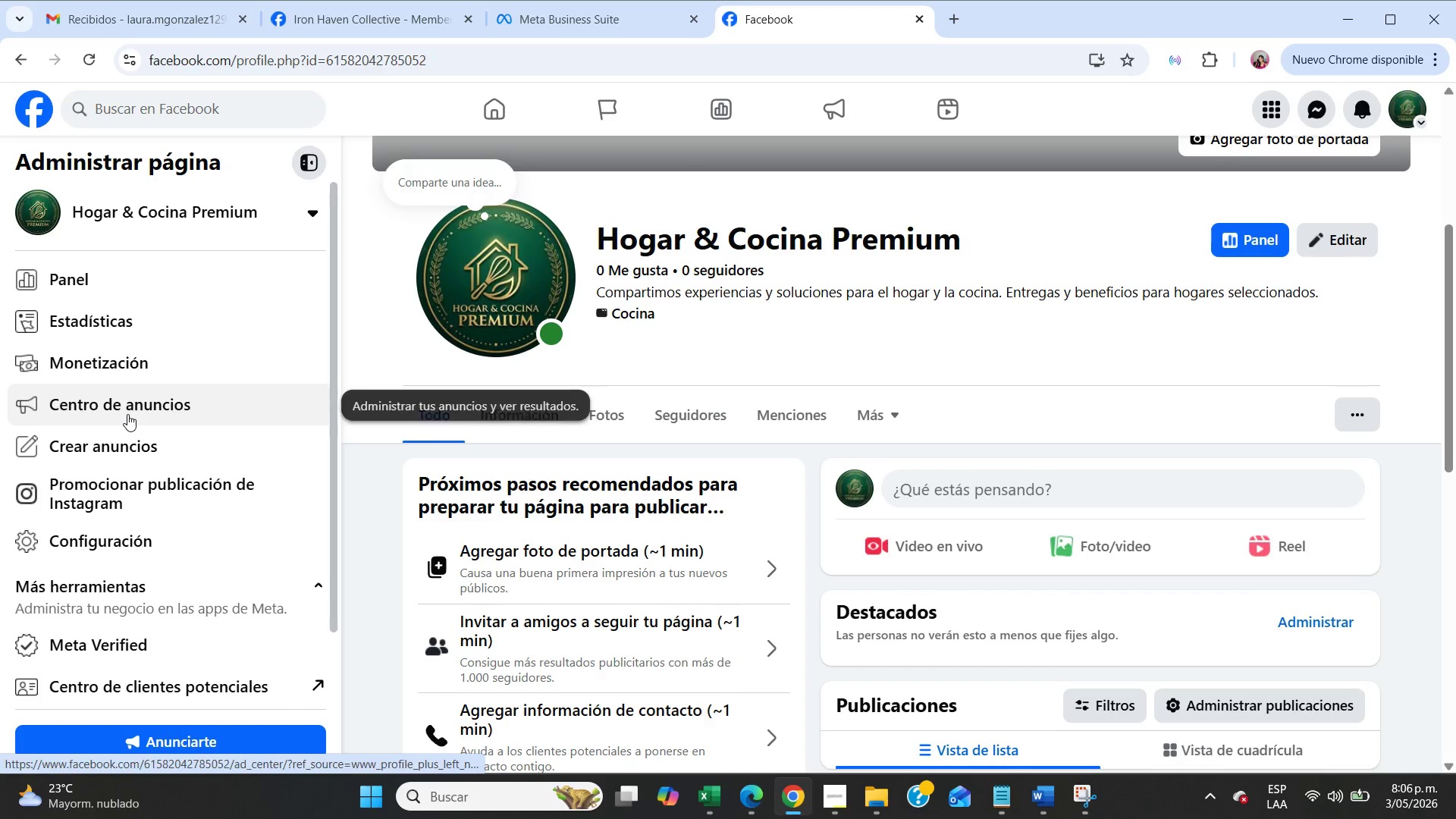 
scroll: coordinate [127, 414], scroll_direction: down, amount: 1.0
 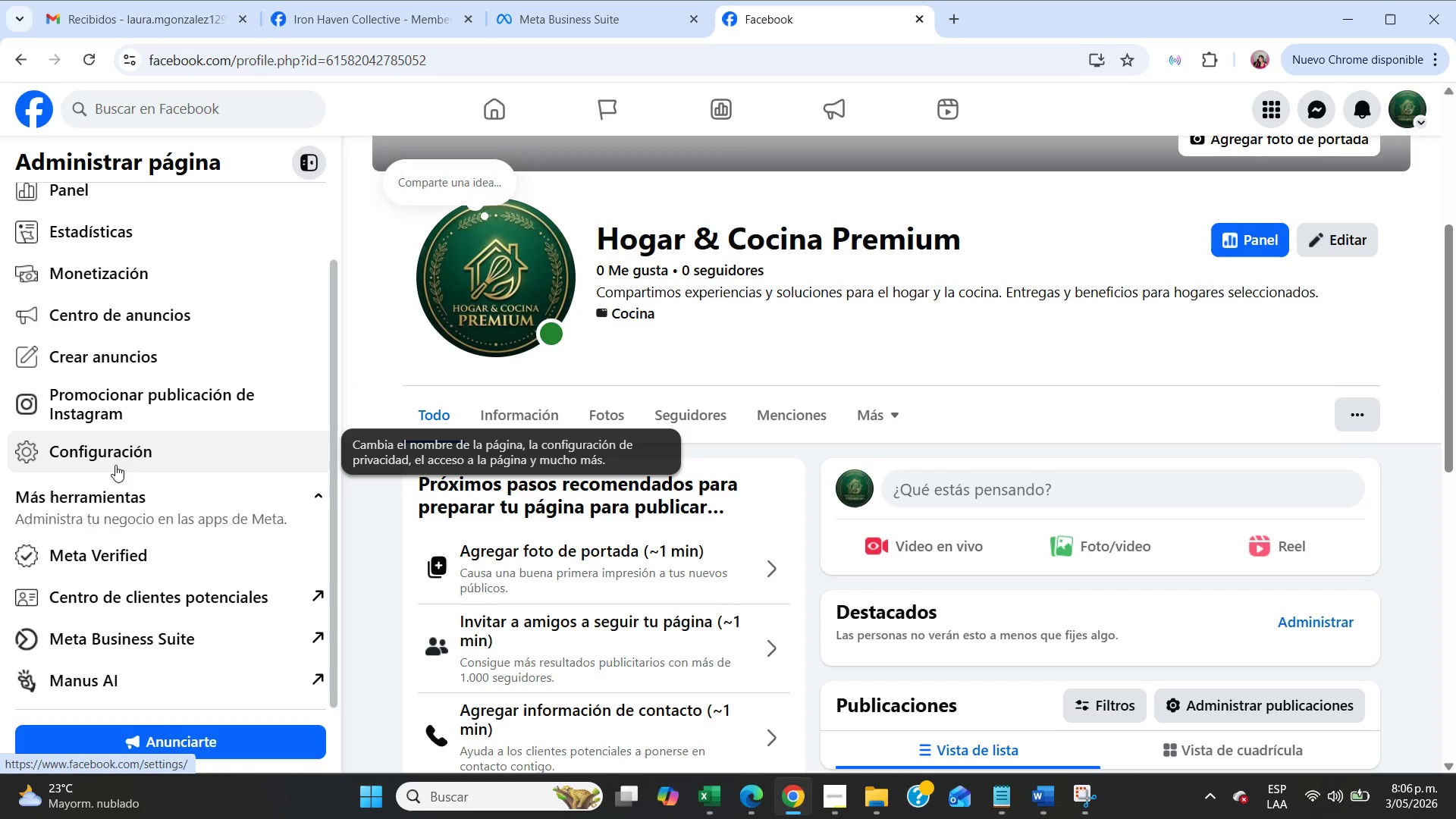 
wait(6.32)
 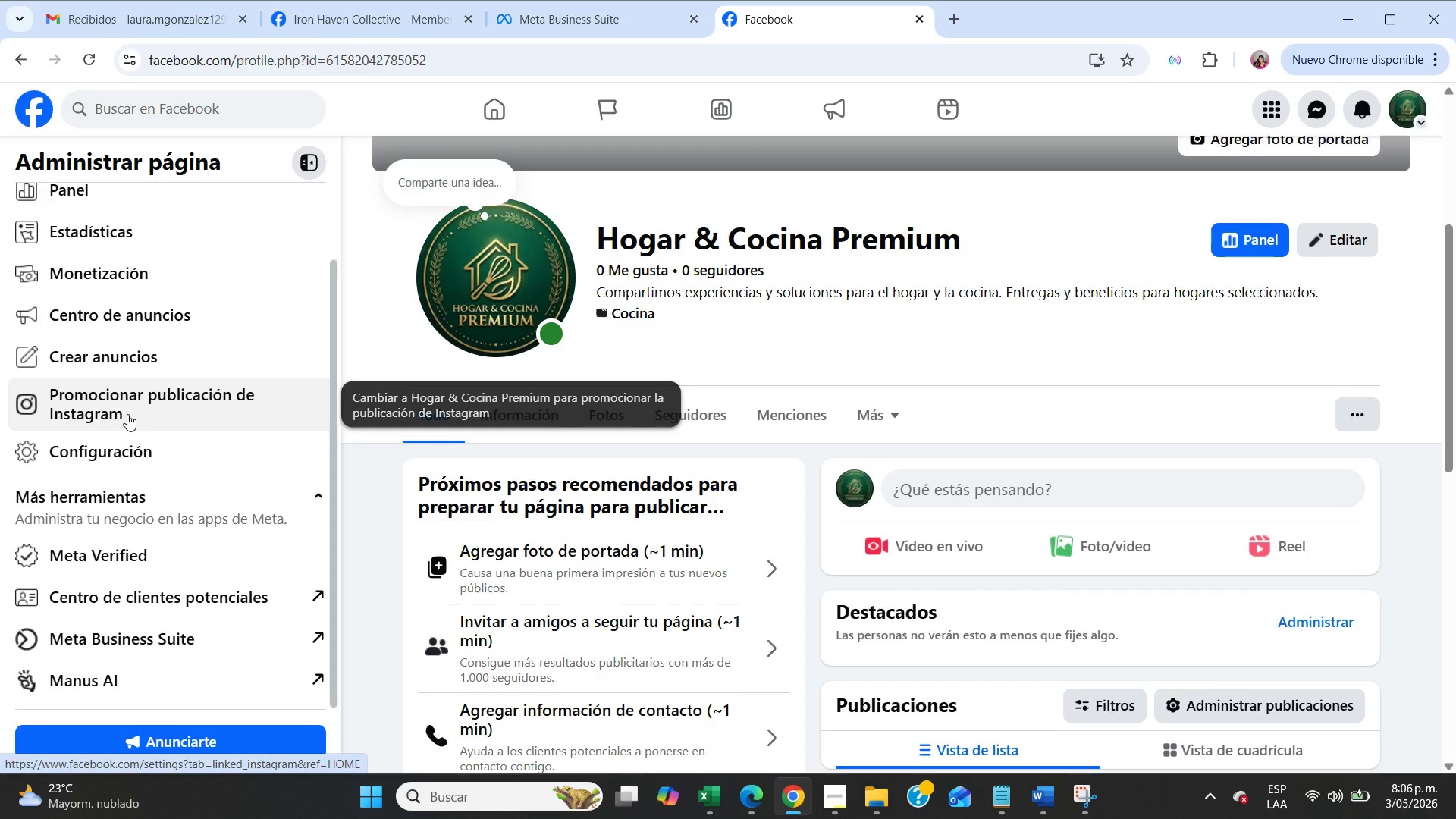 
scroll: coordinate [115, 465], scroll_direction: up, amount: 4.0
 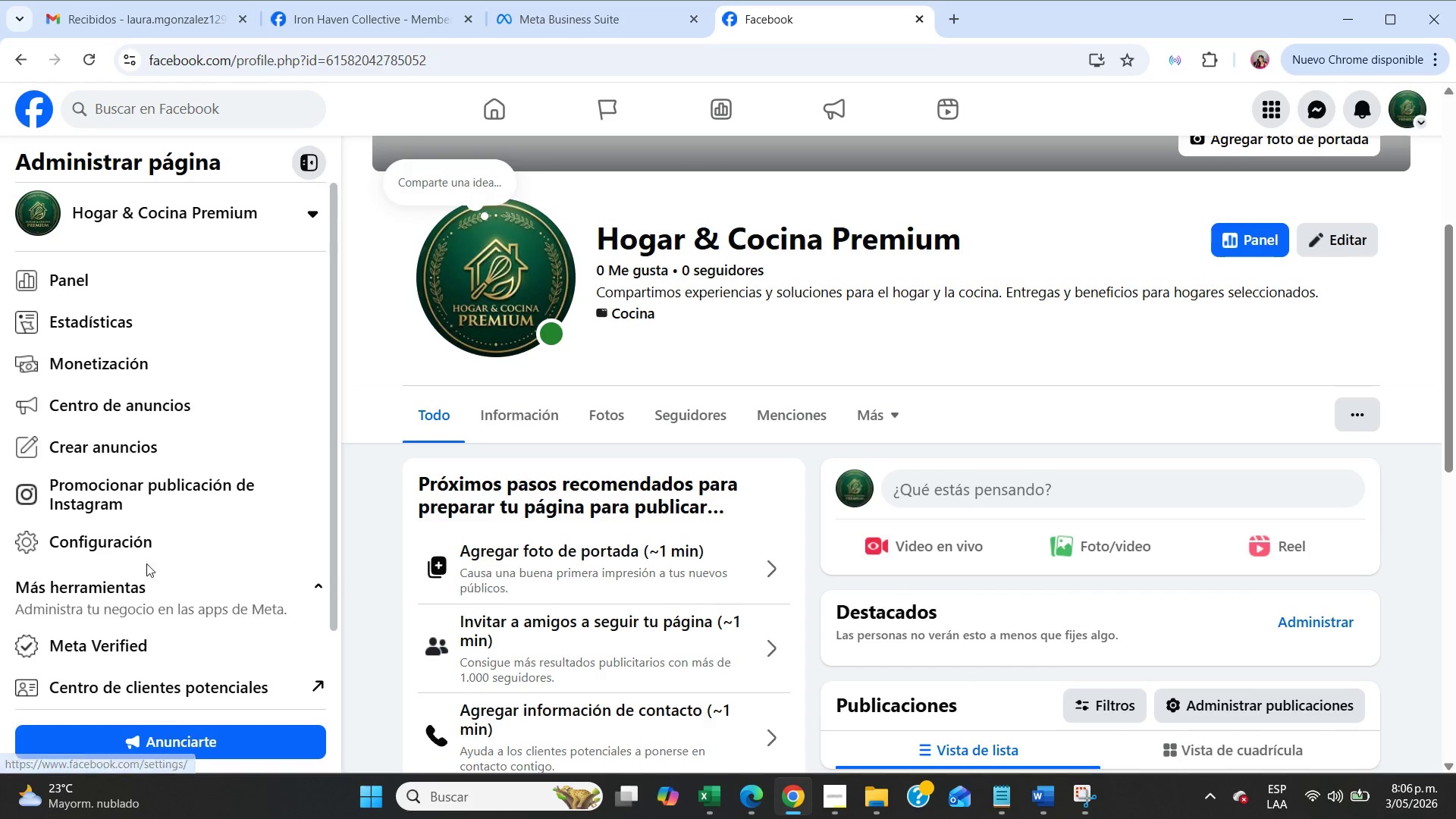 
left_click([146, 549])
 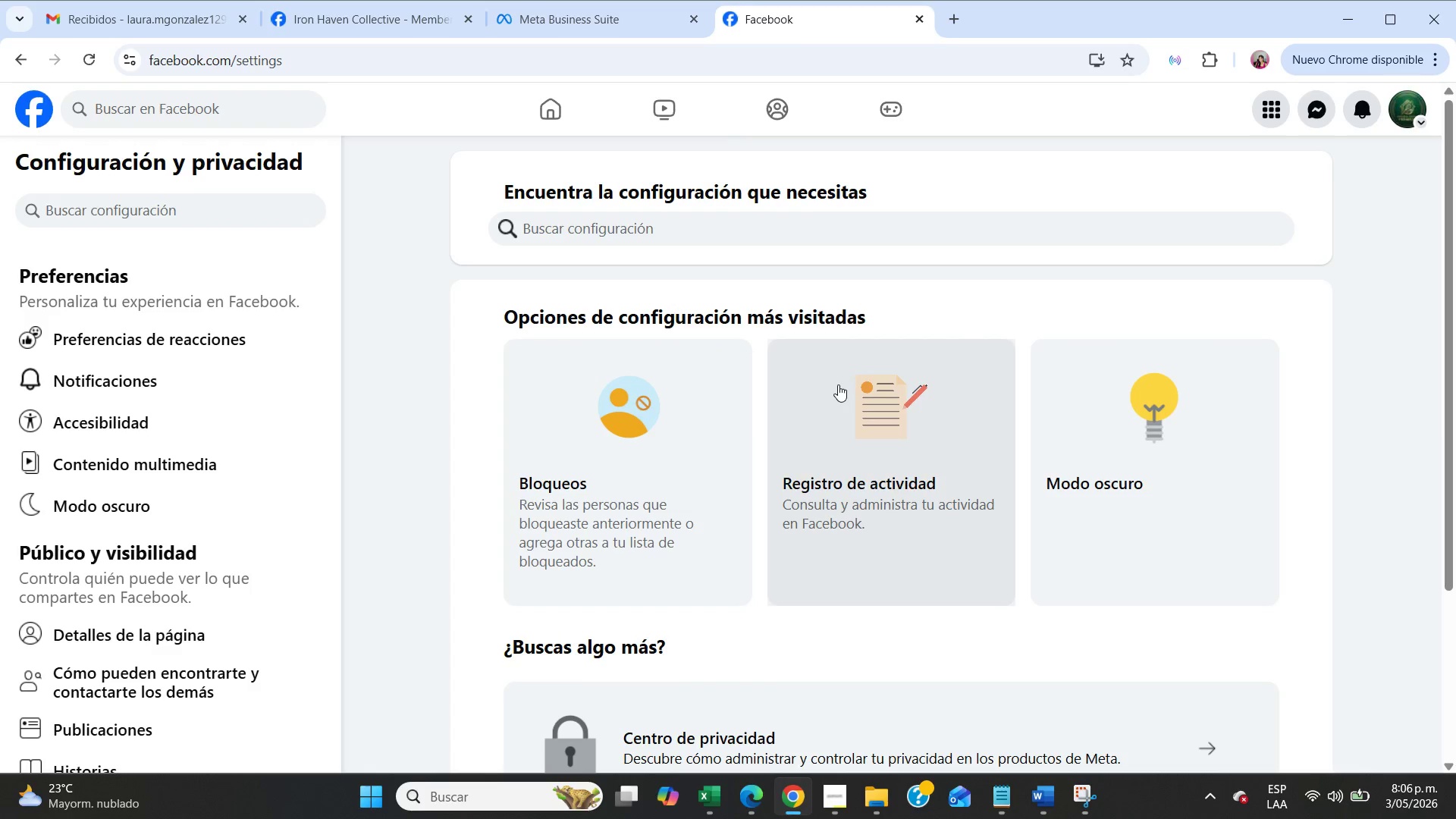 
scroll: coordinate [118, 435], scroll_direction: down, amount: 8.0
 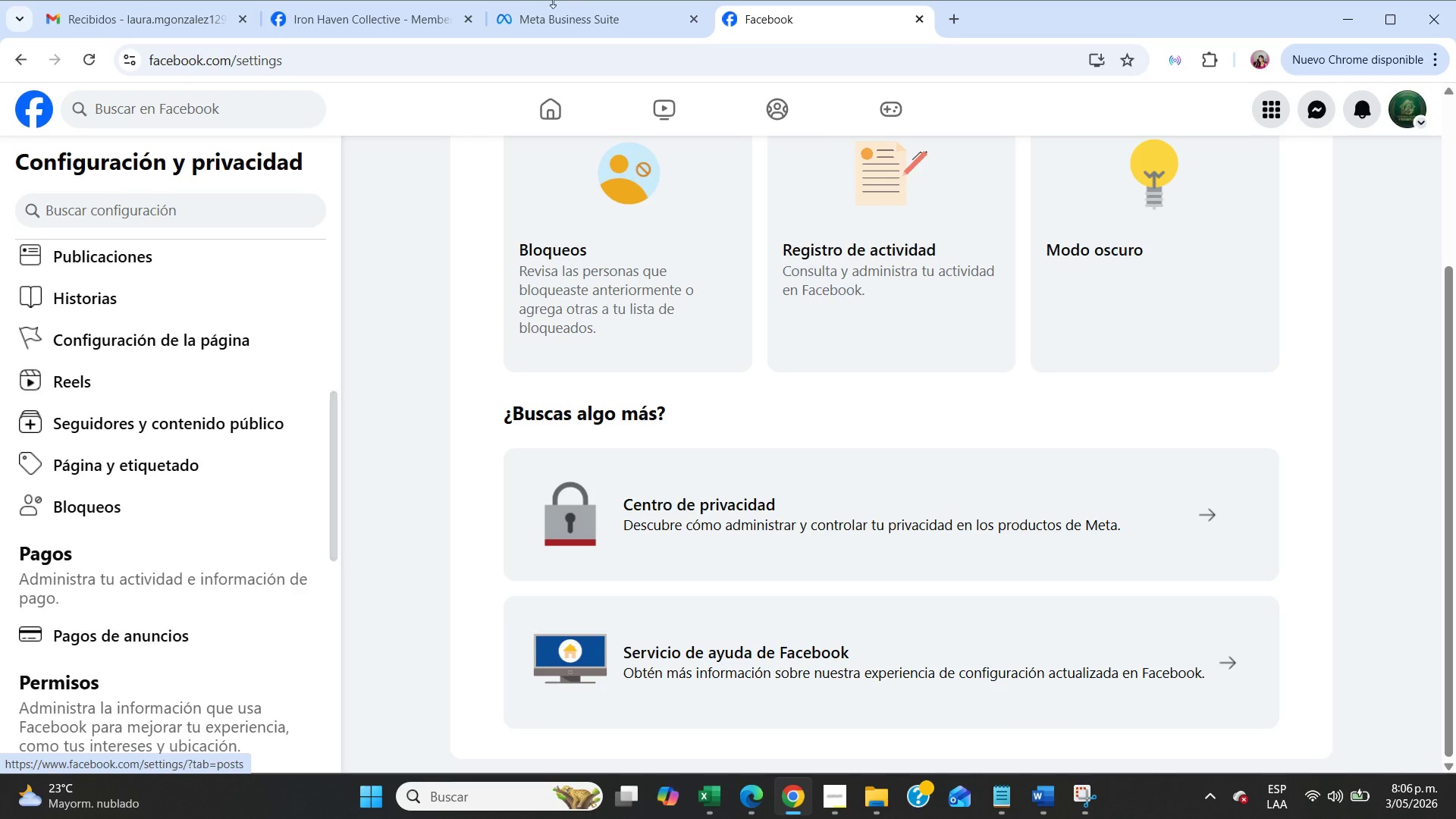 
left_click([566, 8])
 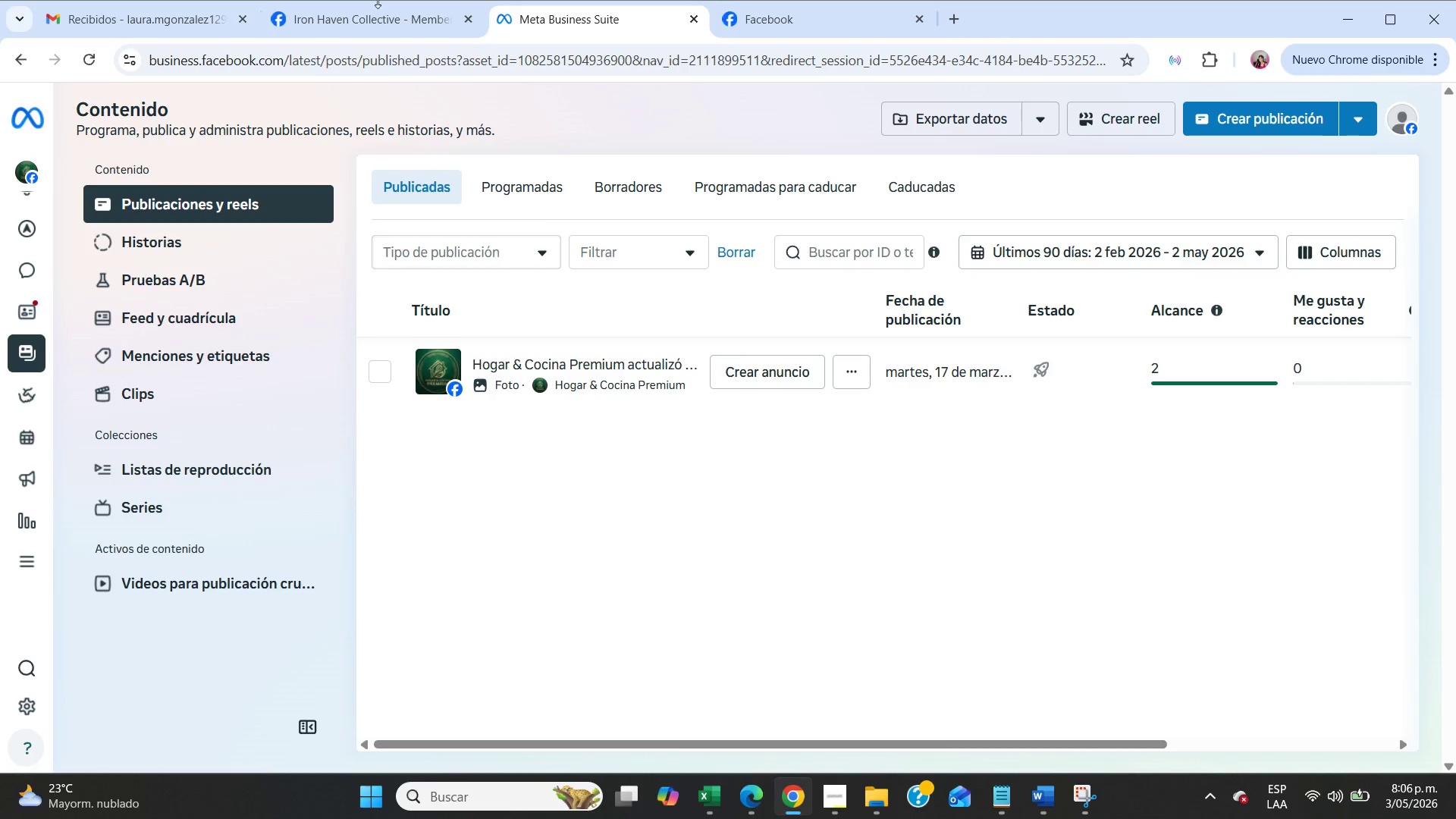 
left_click([355, 0])
 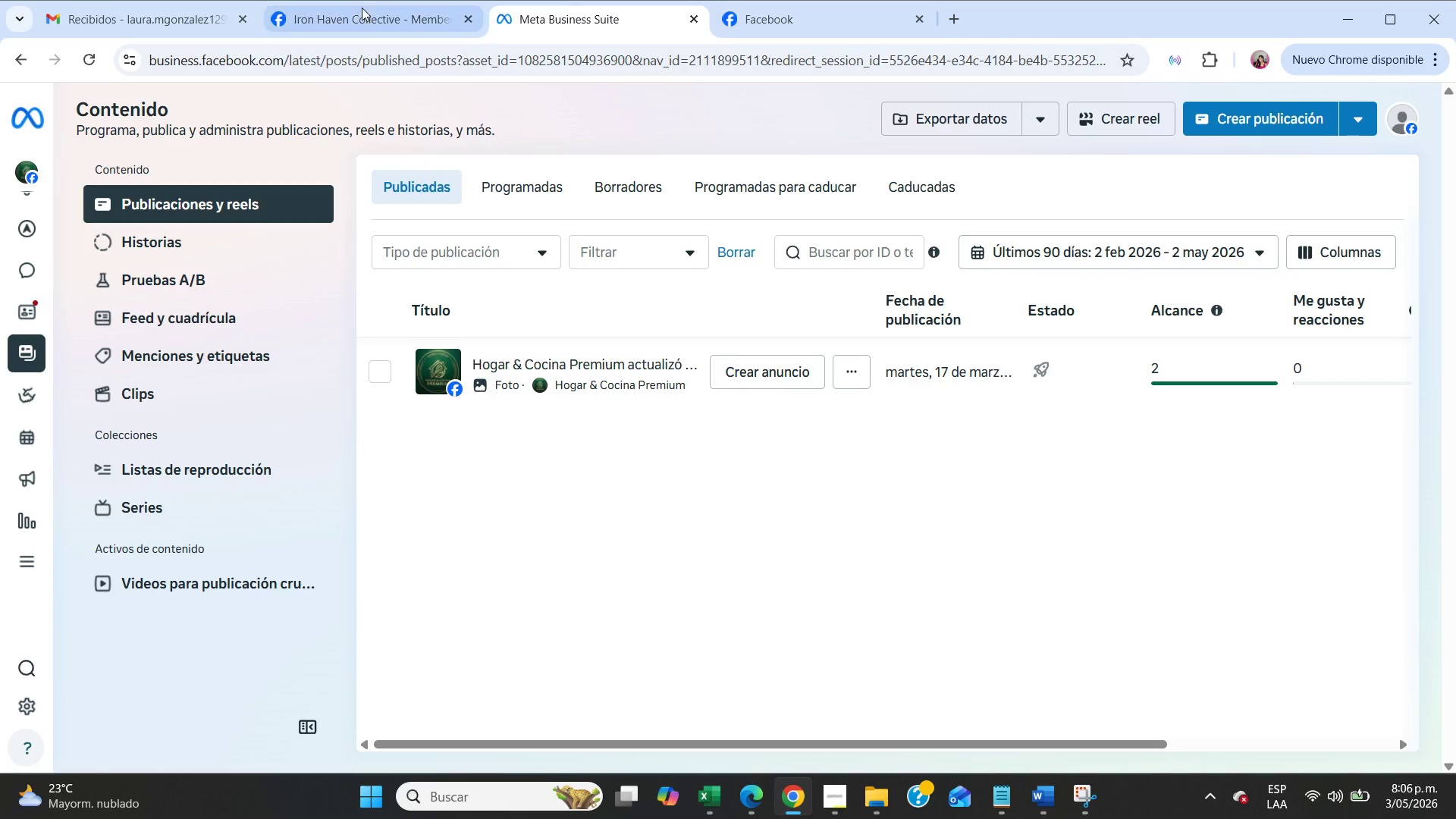 
left_click([362, 8])
 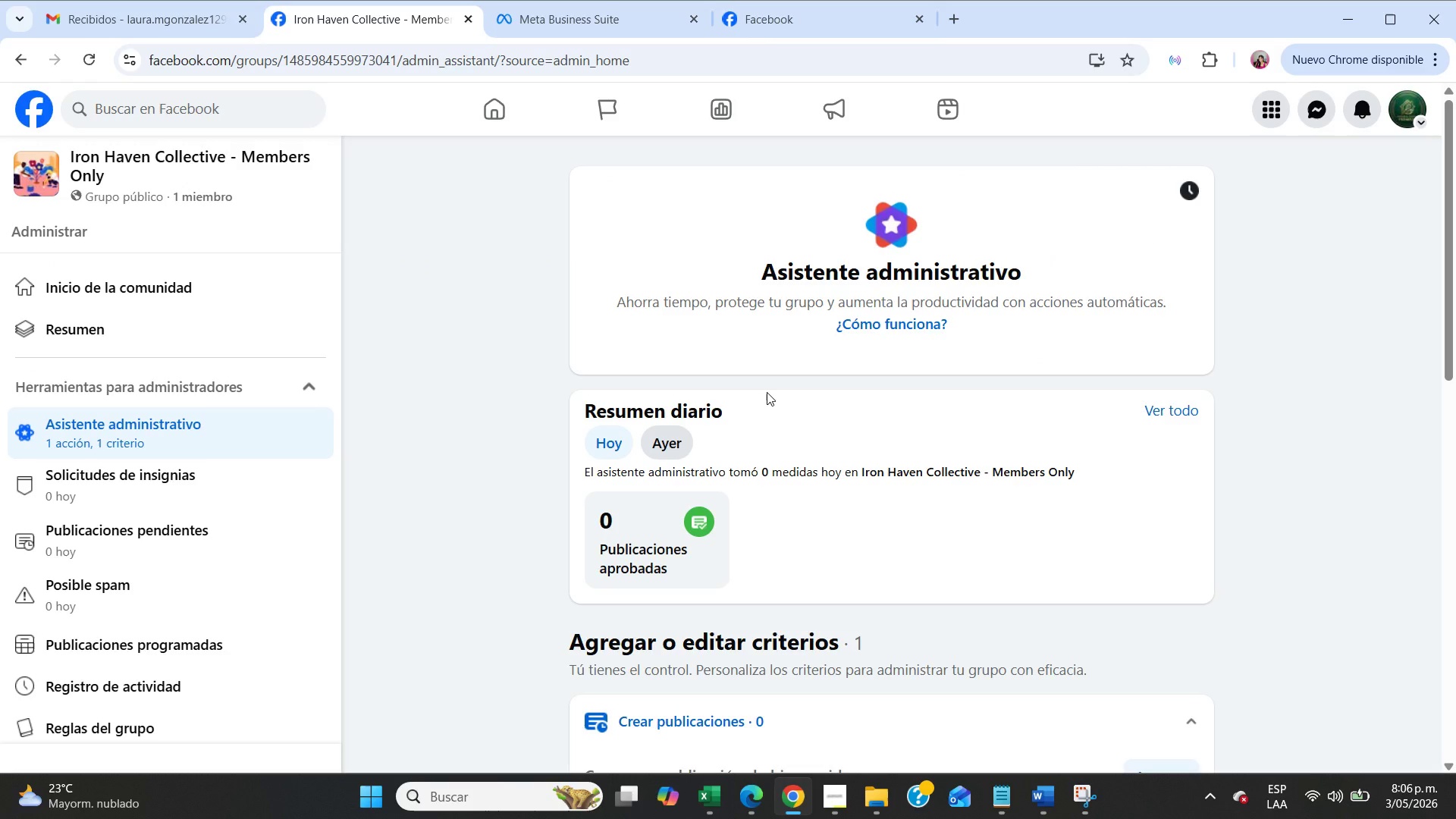 
scroll: coordinate [767, 392], scroll_direction: down, amount: 4.0
 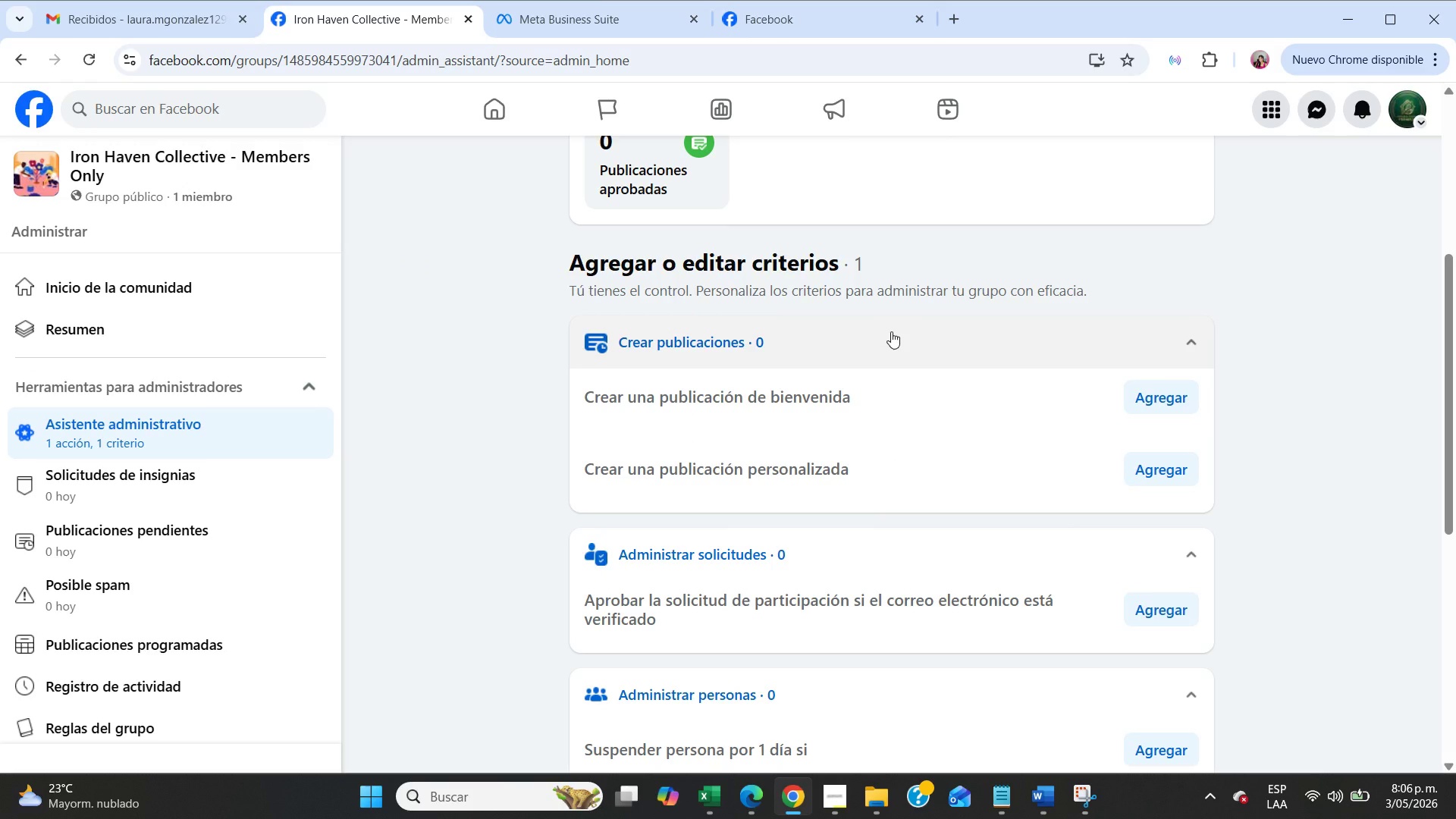 
left_click([891, 331])
 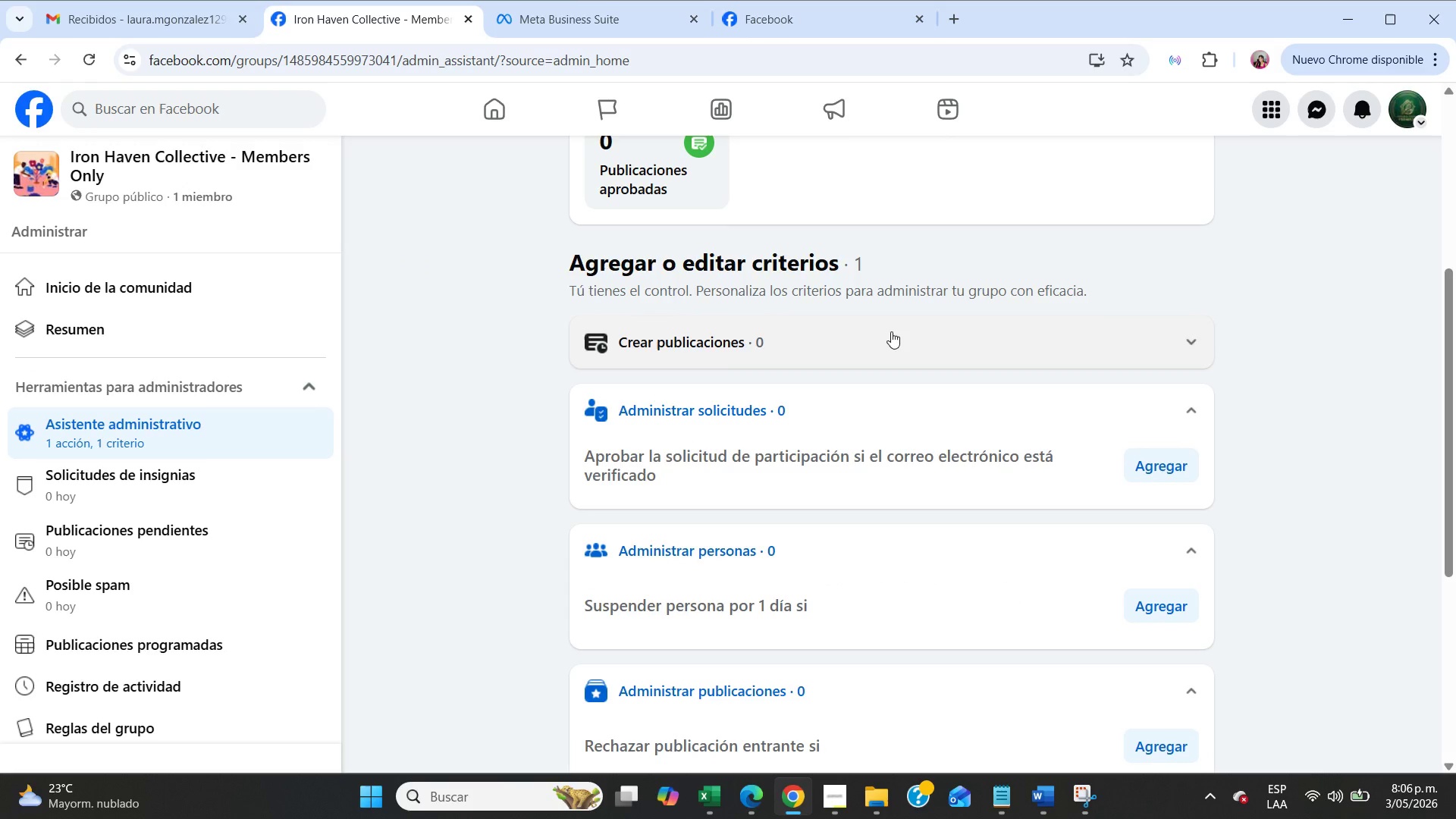 
left_click([891, 331])
 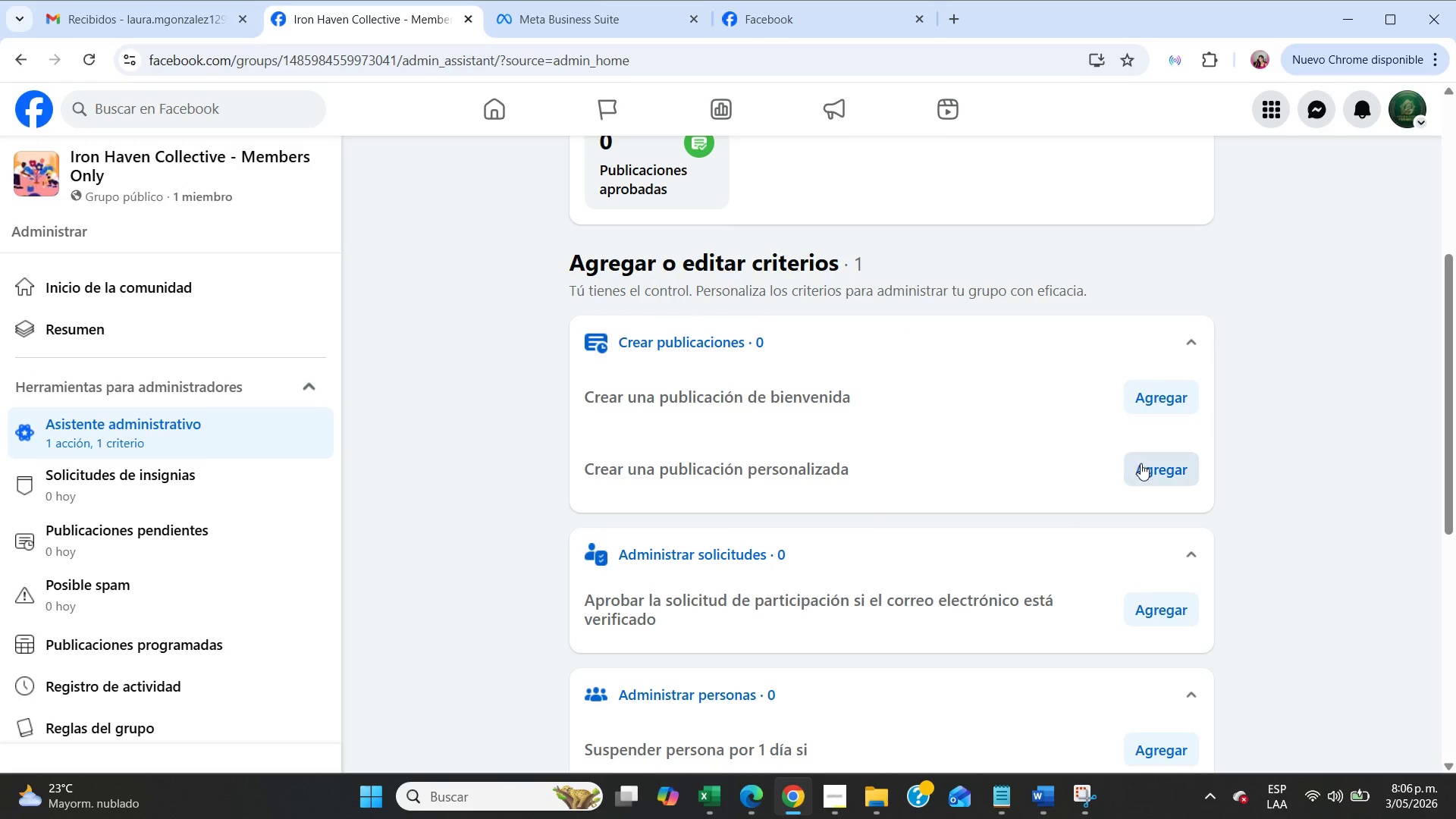 
left_click([1156, 474])
 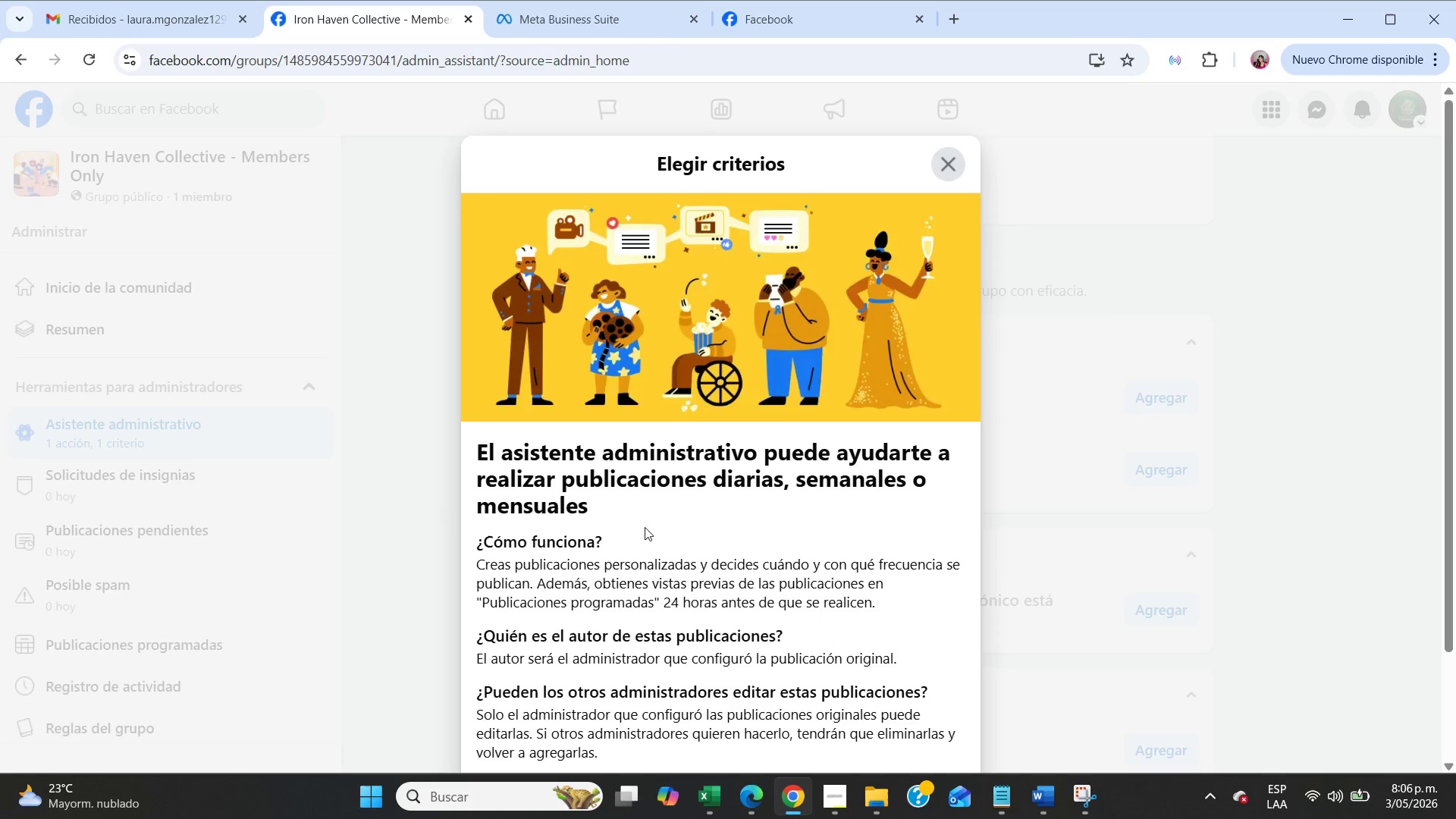 
scroll: coordinate [642, 521], scroll_direction: down, amount: 9.0
 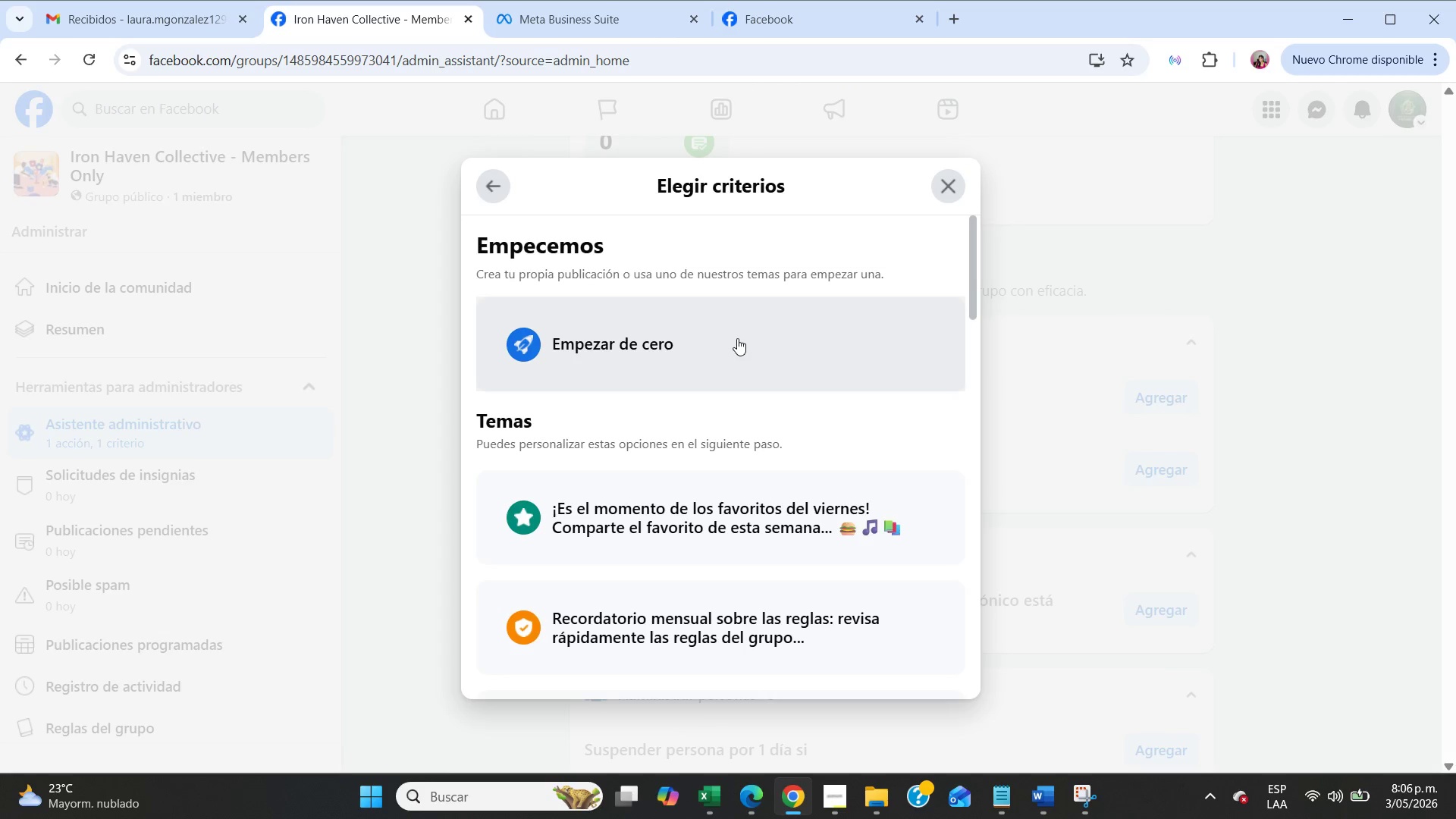 
left_click([737, 336])
 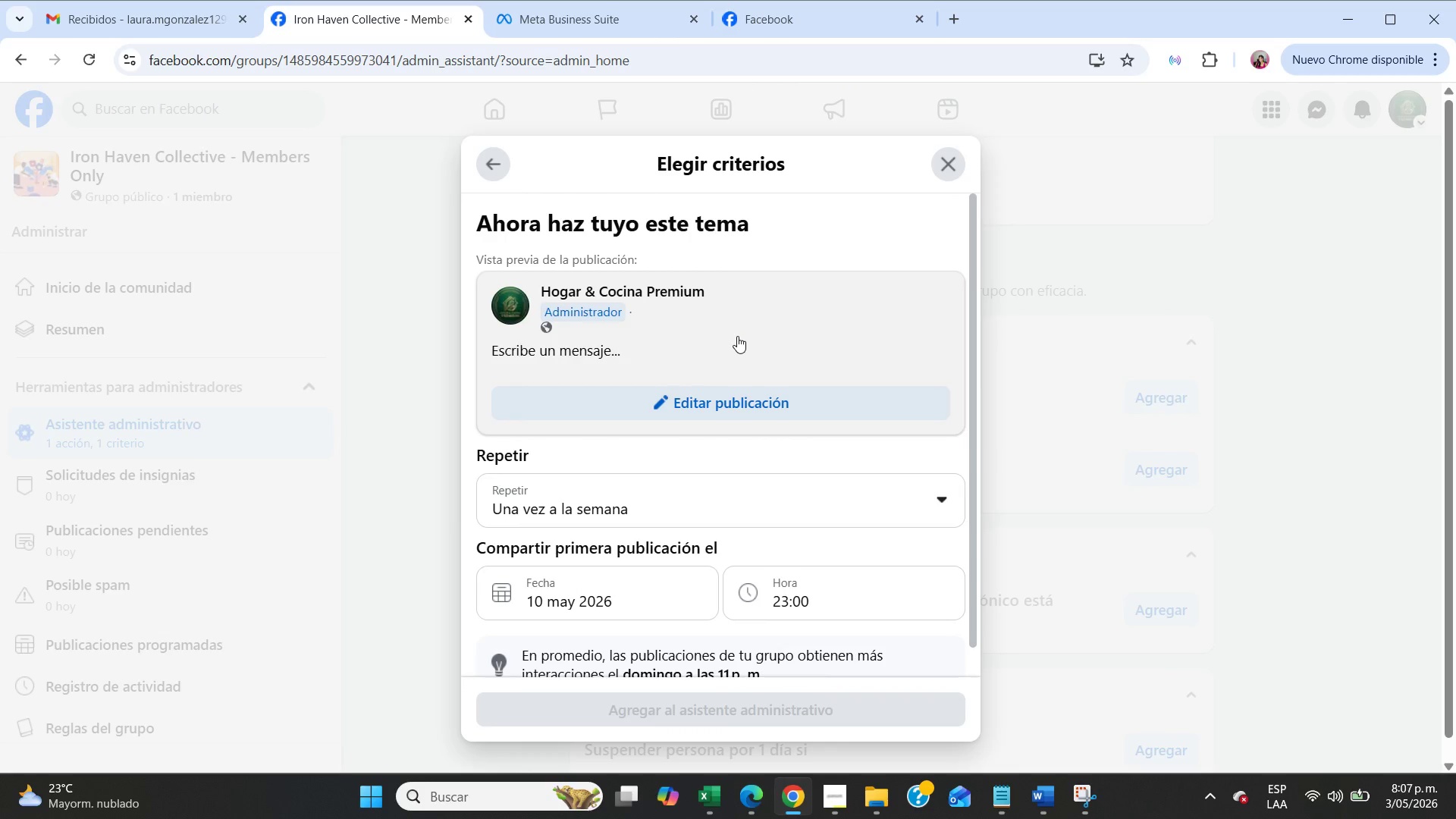 
scroll: coordinate [737, 336], scroll_direction: down, amount: 3.0
 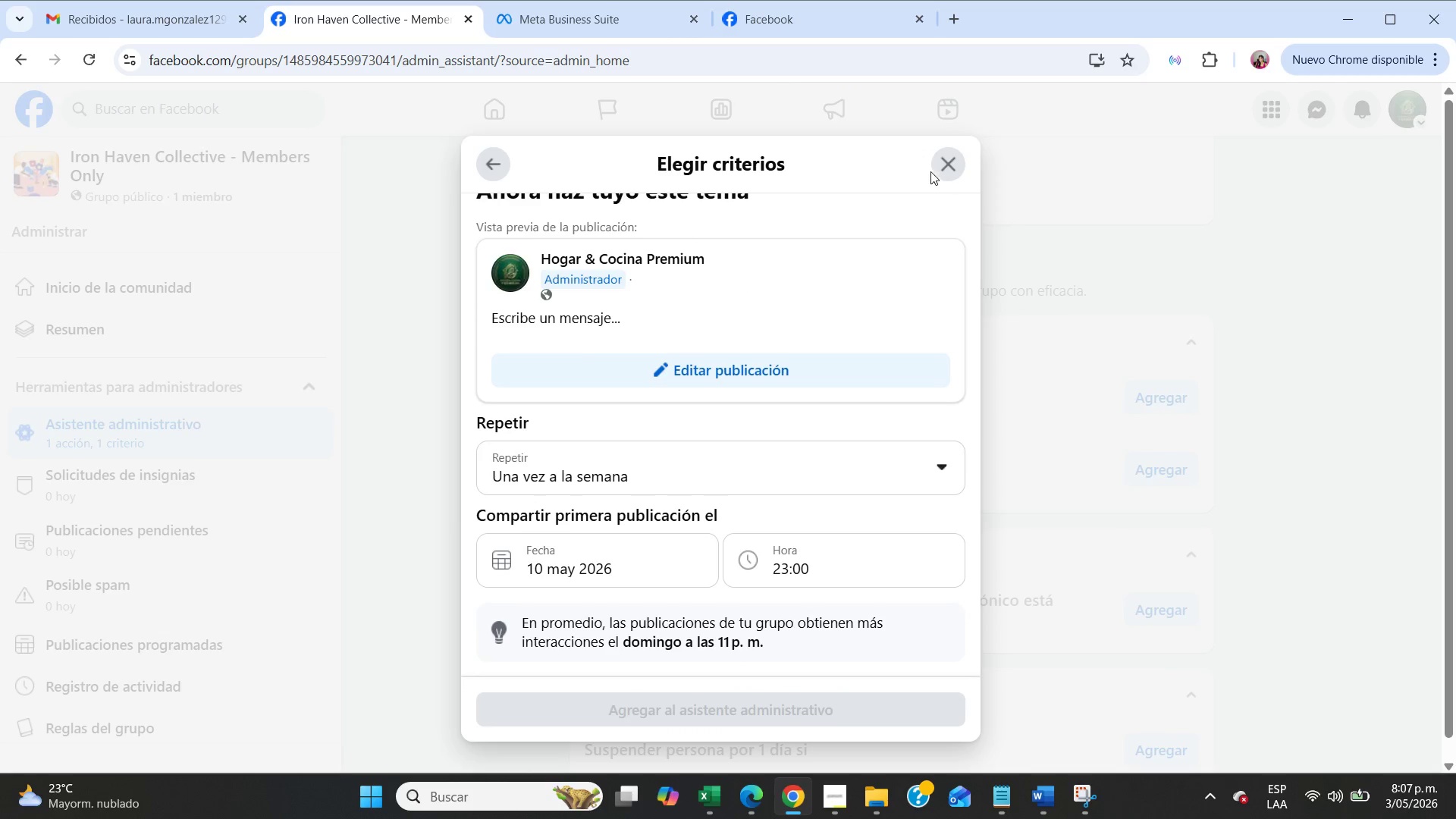 
left_click([964, 171])
 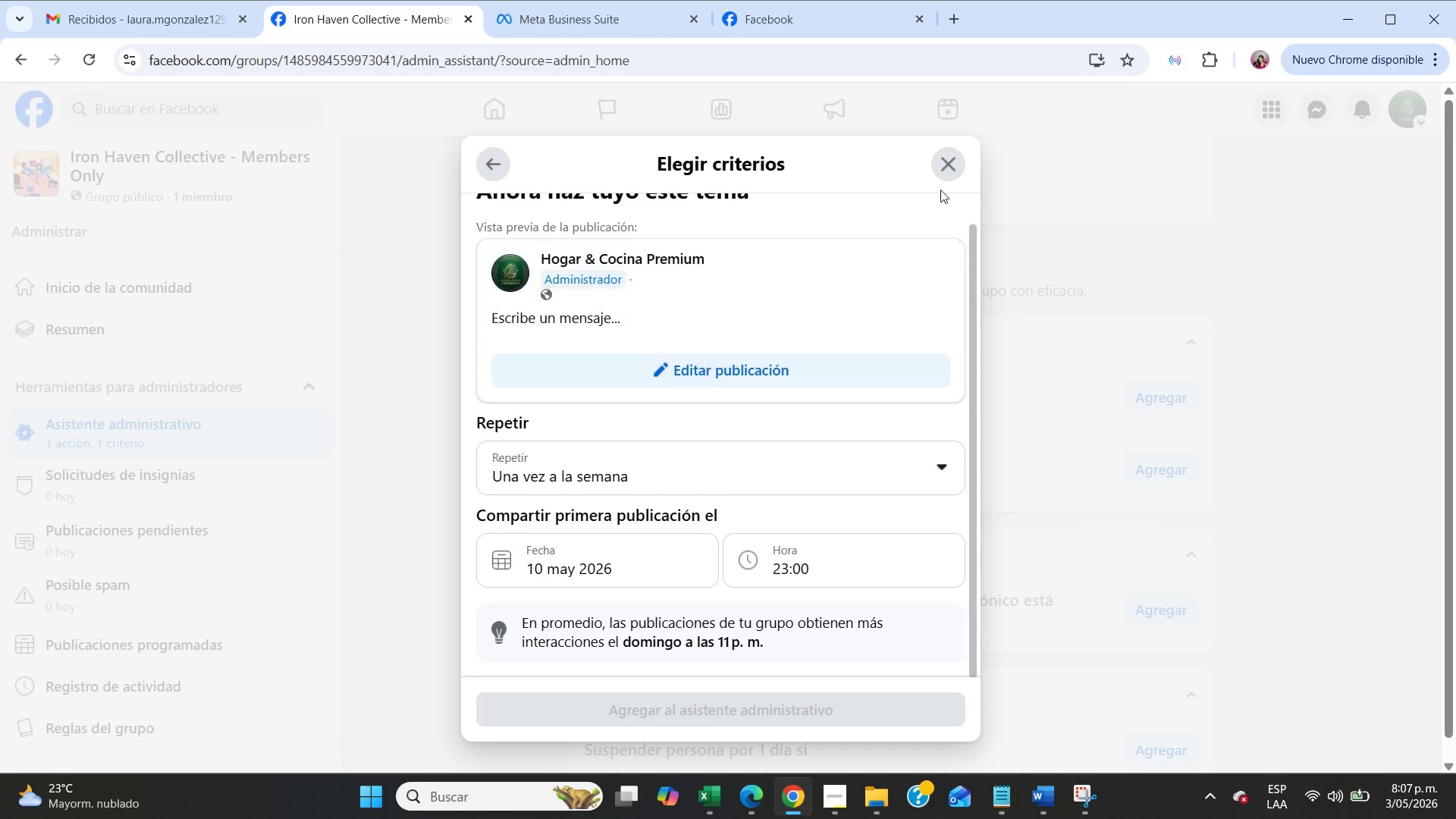 
left_click([944, 171])
 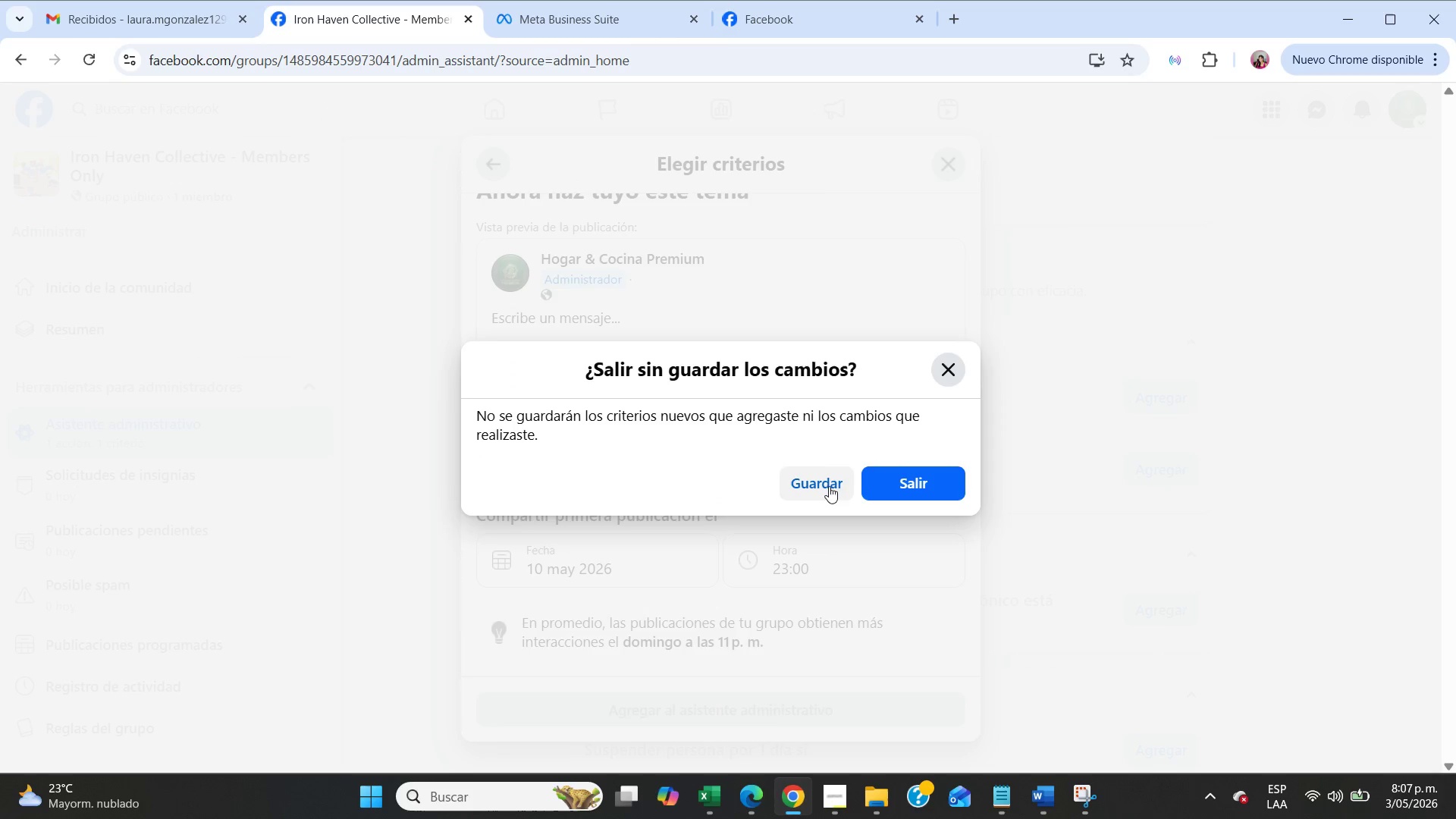 
left_click([880, 479])
 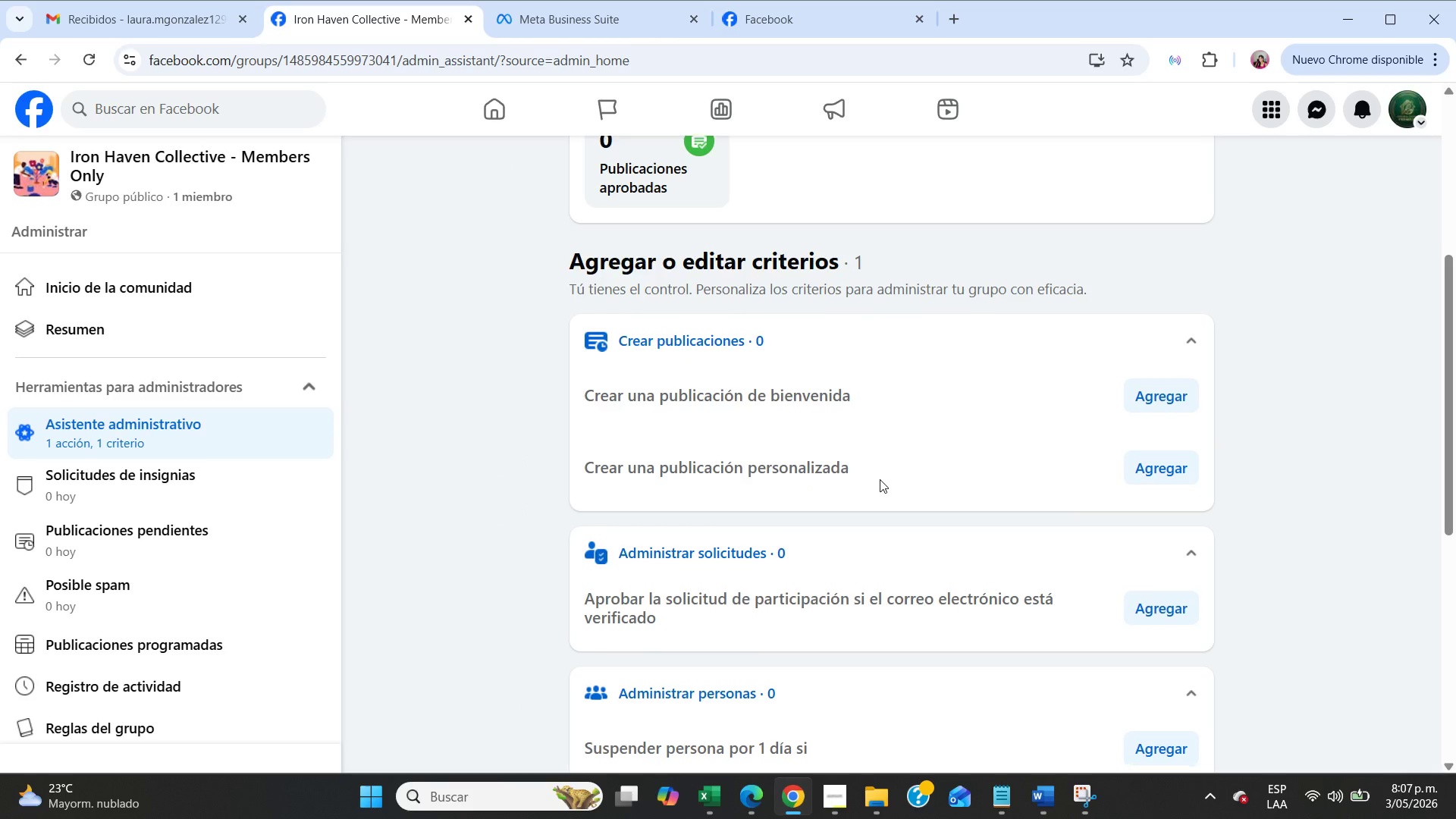 
scroll: coordinate [880, 479], scroll_direction: down, amount: 2.0
 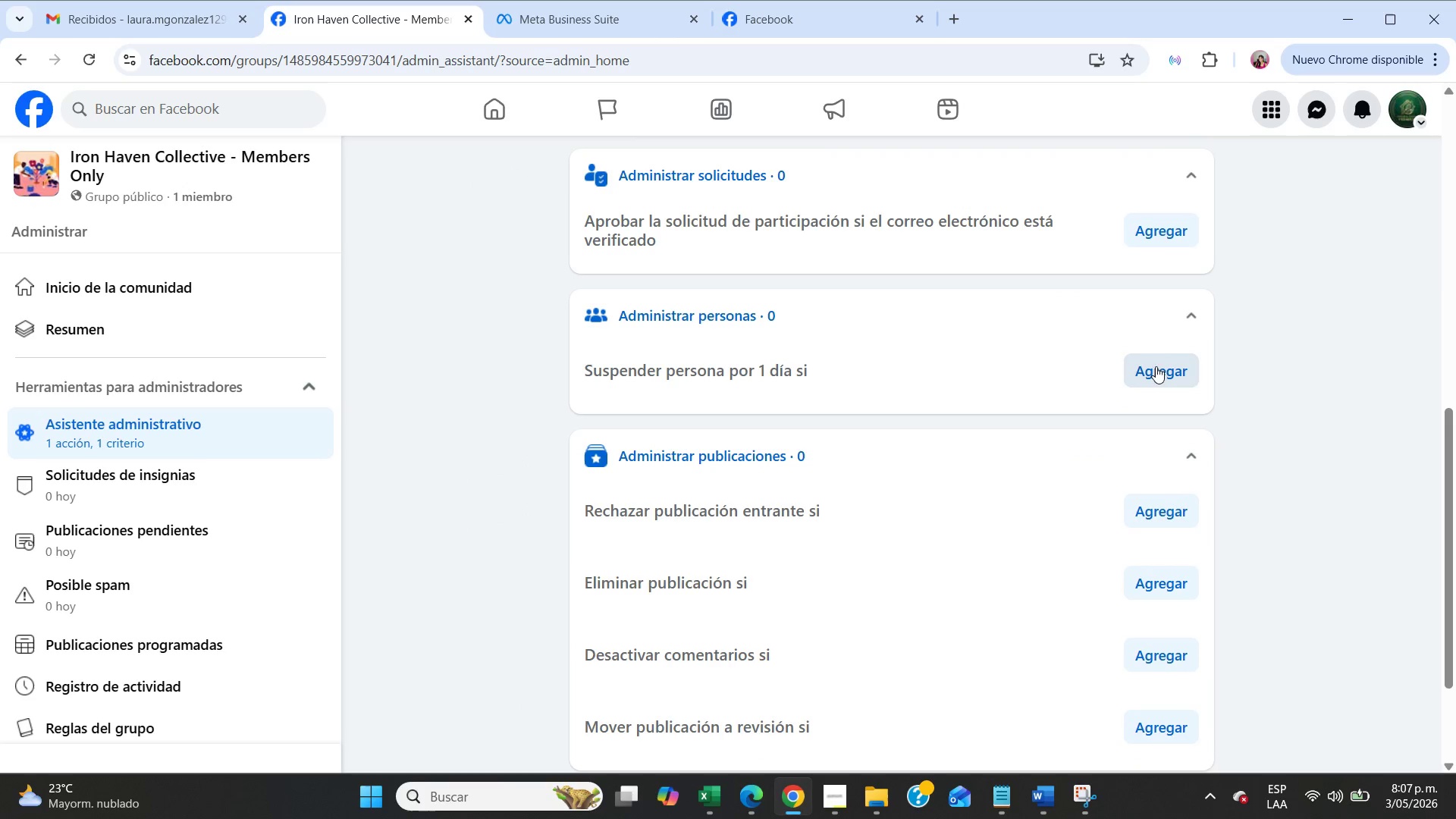 
left_click([1157, 354])
 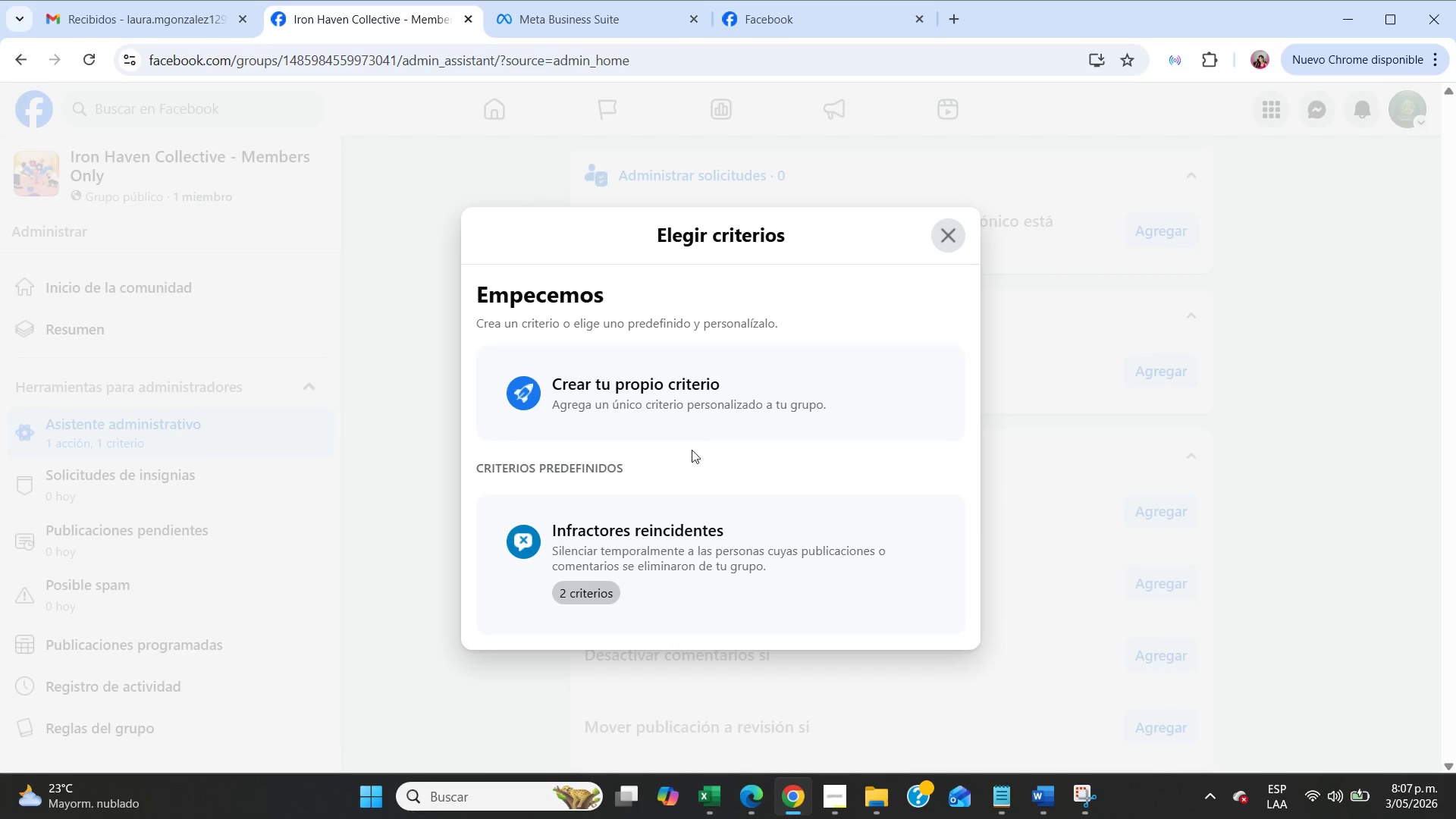 
left_click([708, 405])
 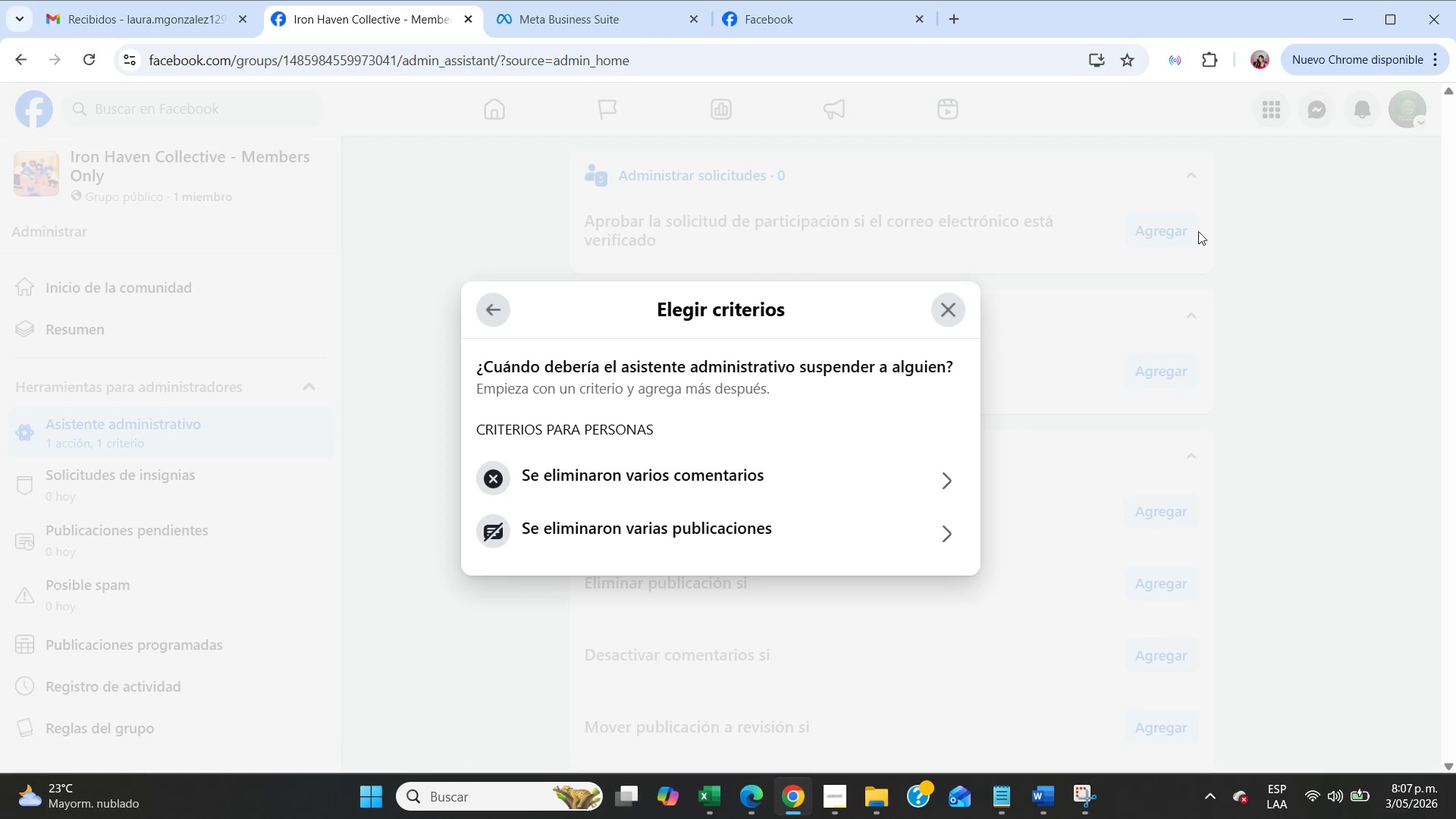 
left_click([849, 472])
 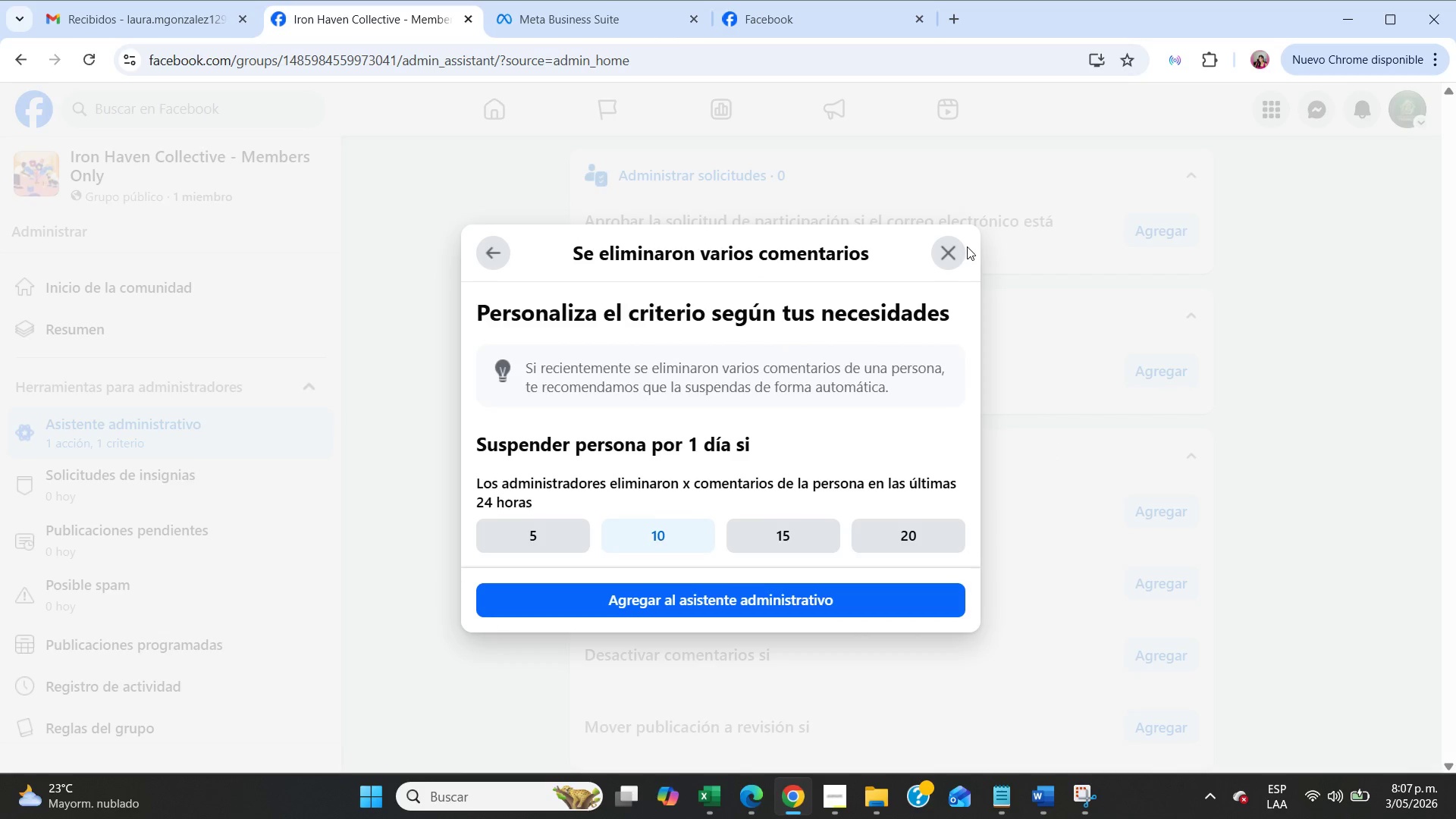 
left_click([946, 257])
 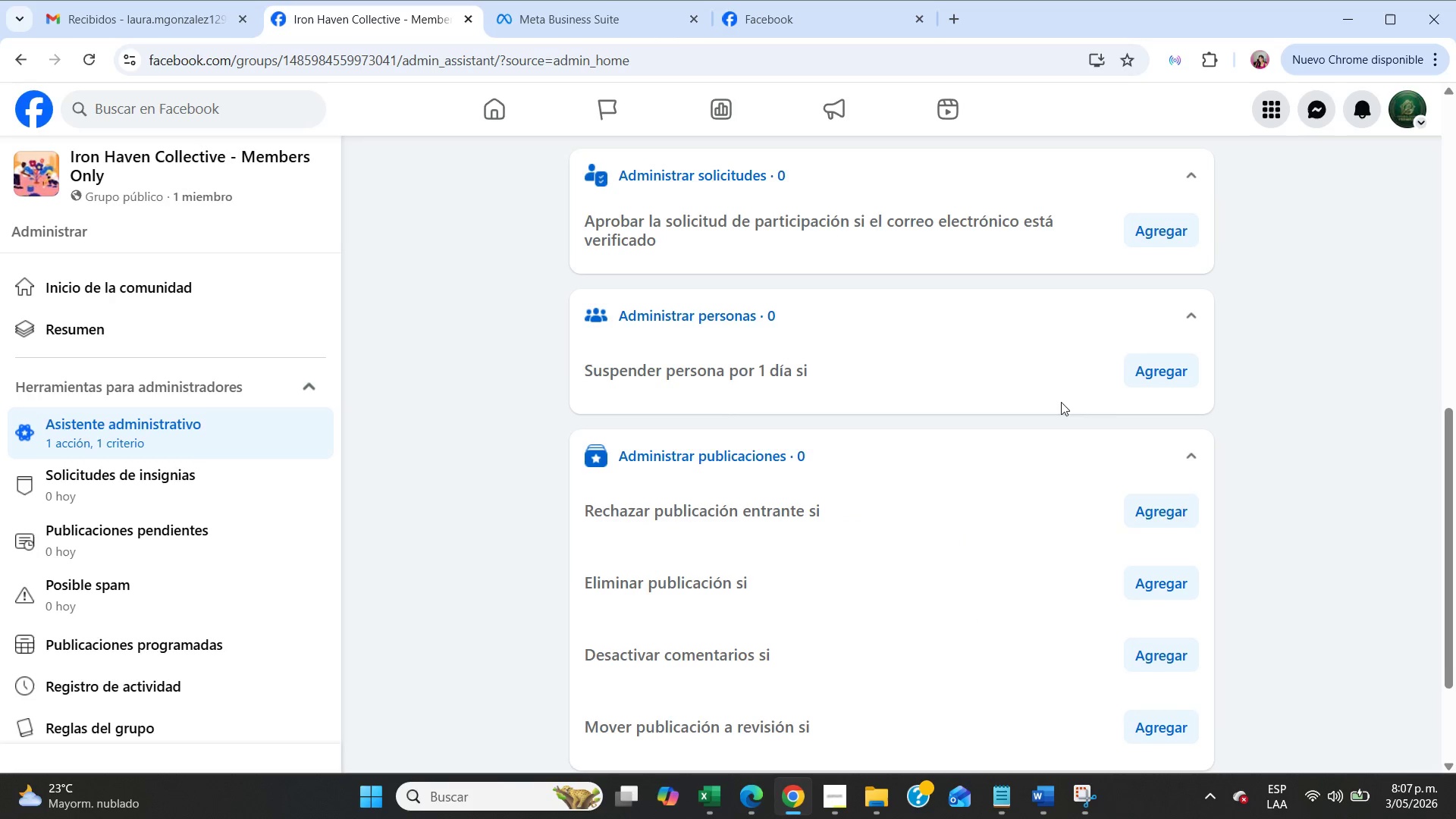 
scroll: coordinate [1068, 410], scroll_direction: down, amount: 1.0
 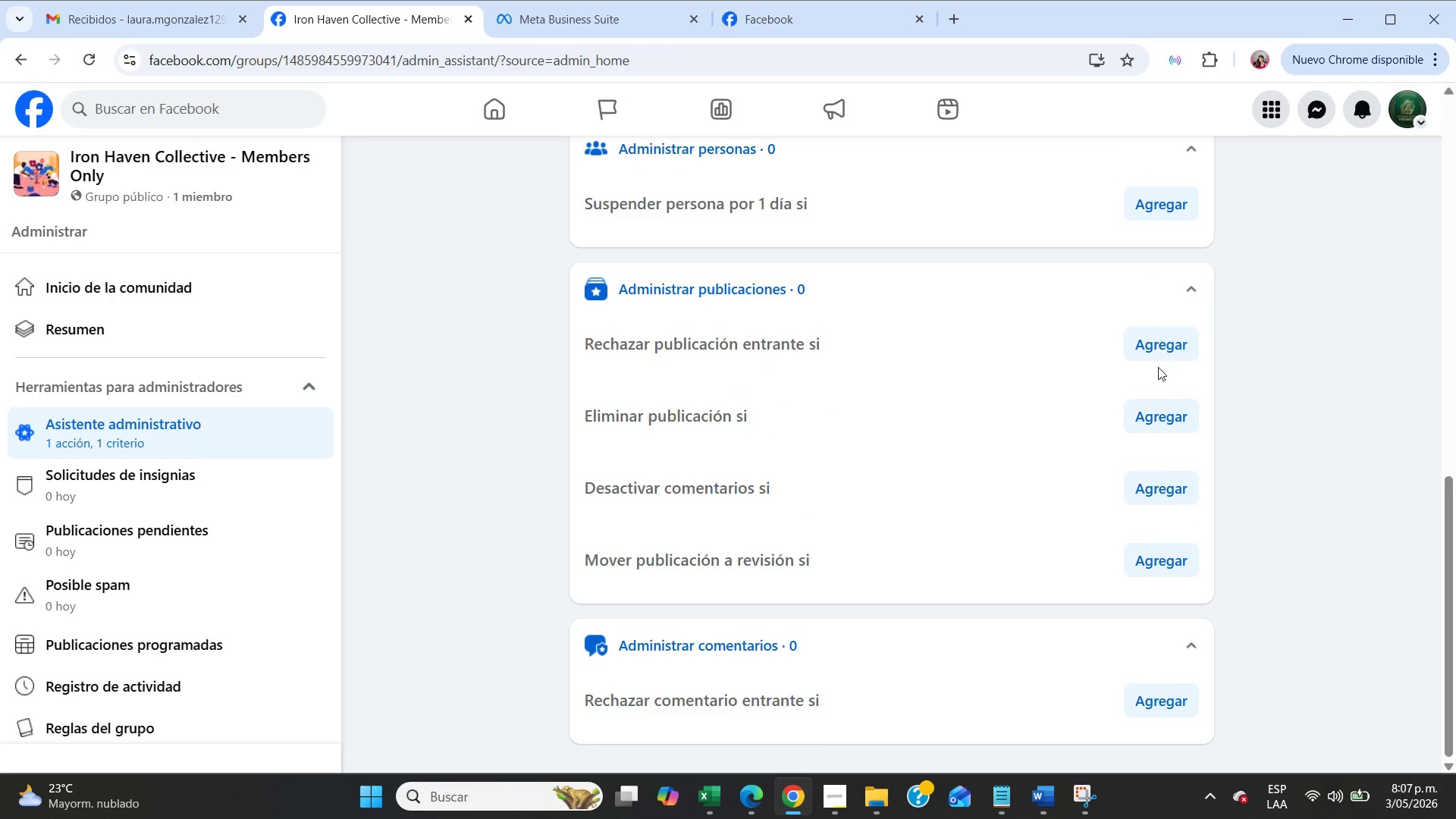 
left_click([1169, 355])
 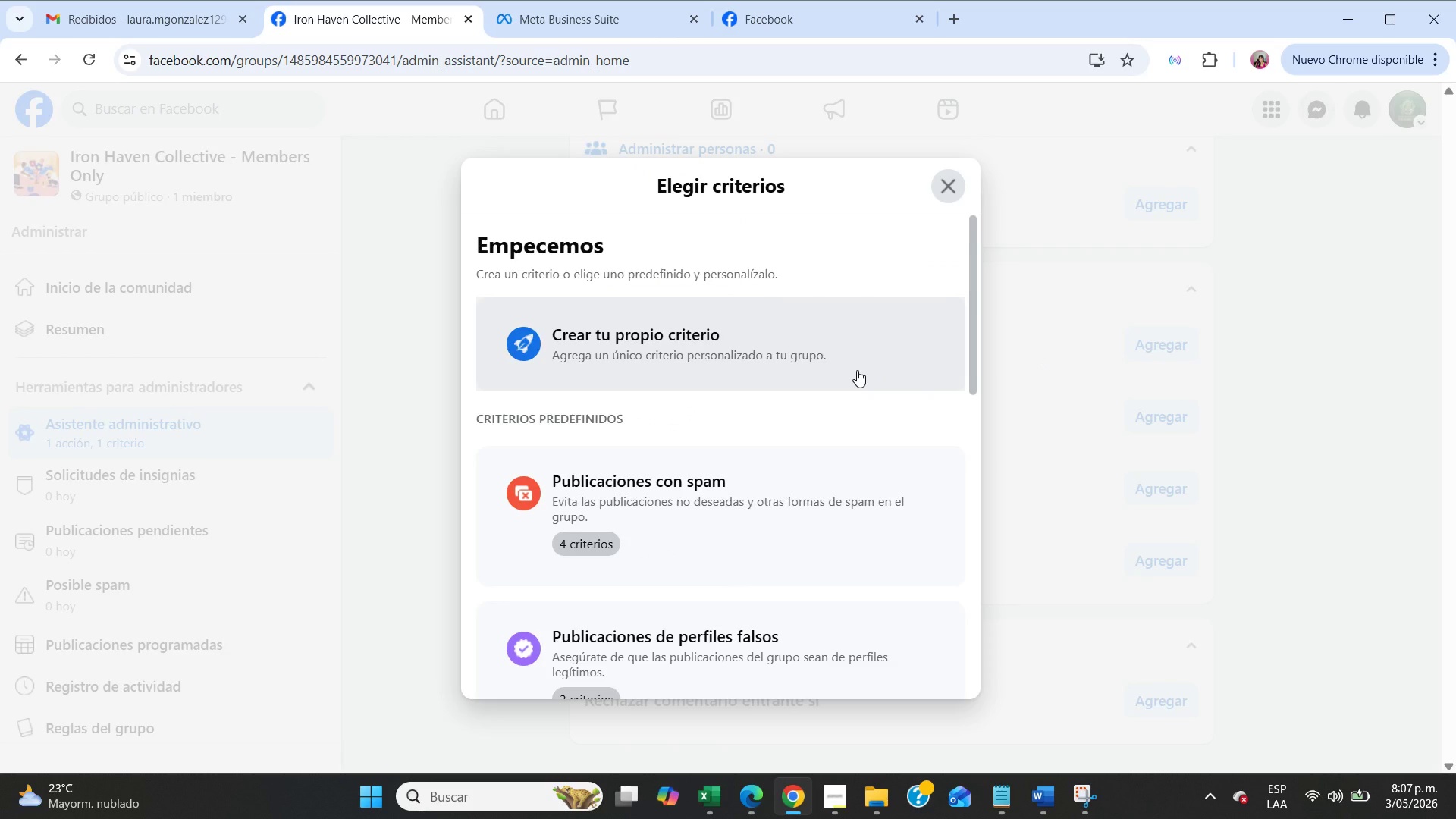 
wait(8.19)
 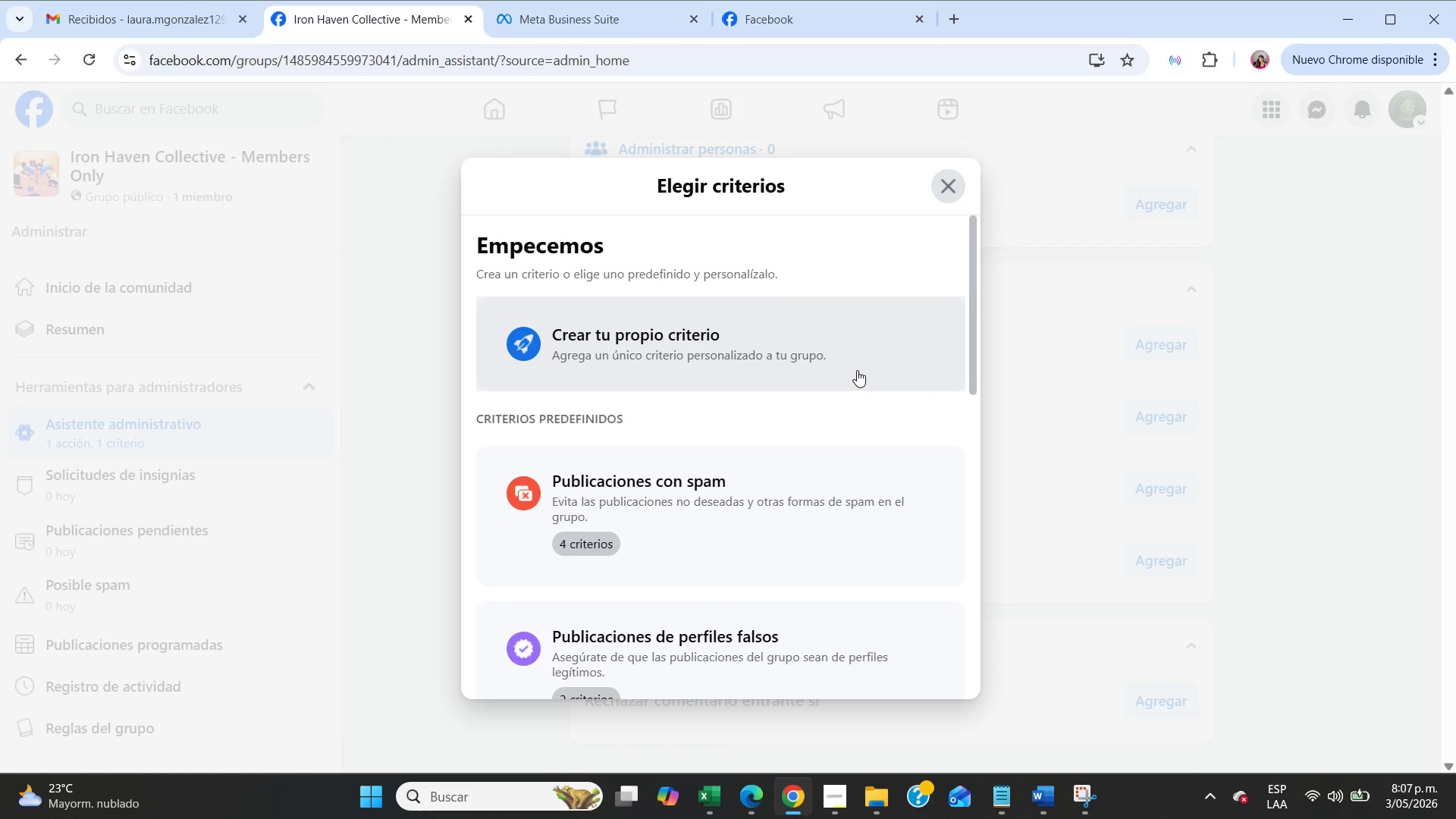 
scroll: coordinate [857, 370], scroll_direction: down, amount: 16.0
 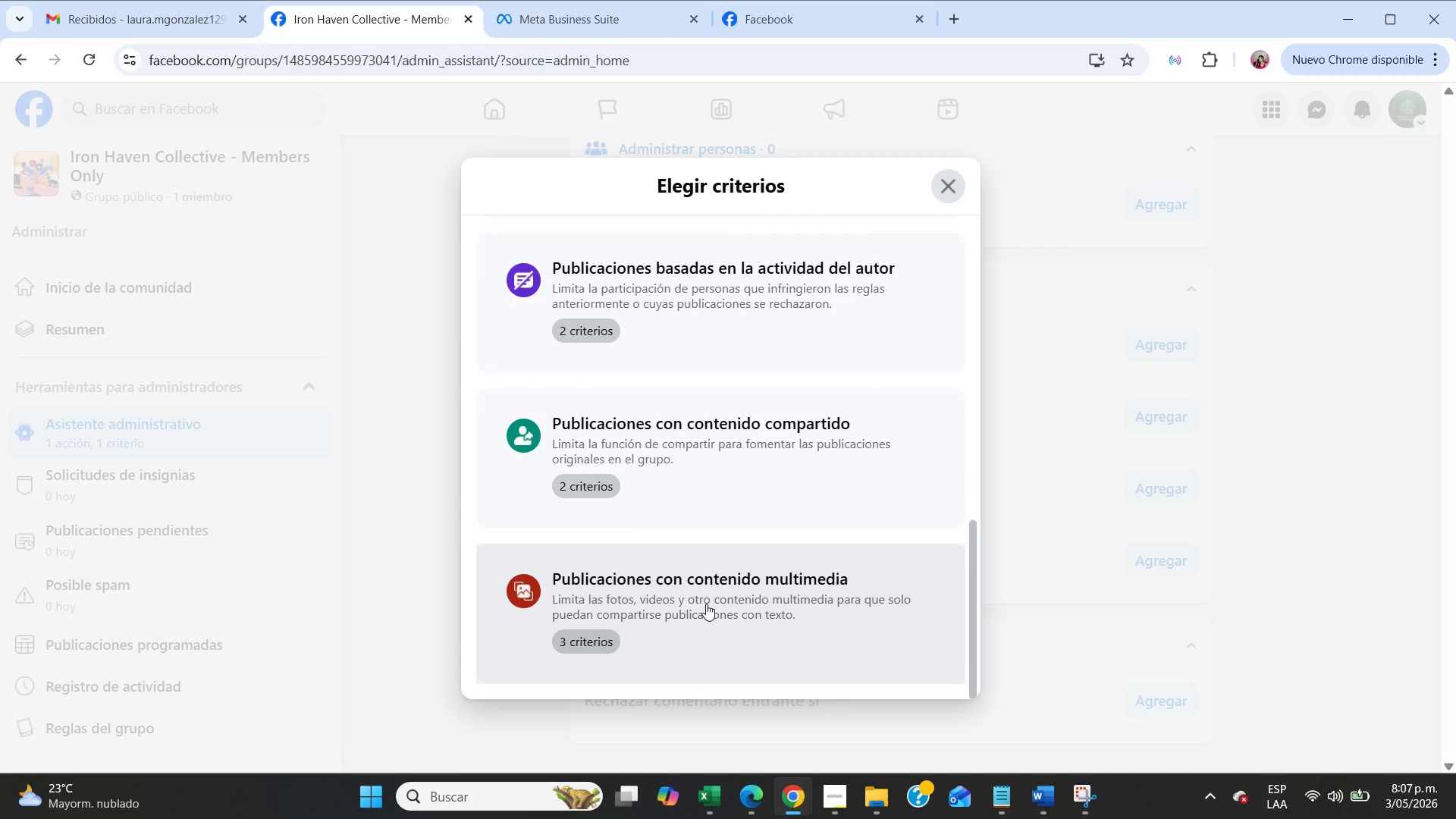 
scroll: coordinate [706, 604], scroll_direction: up, amount: 5.0
 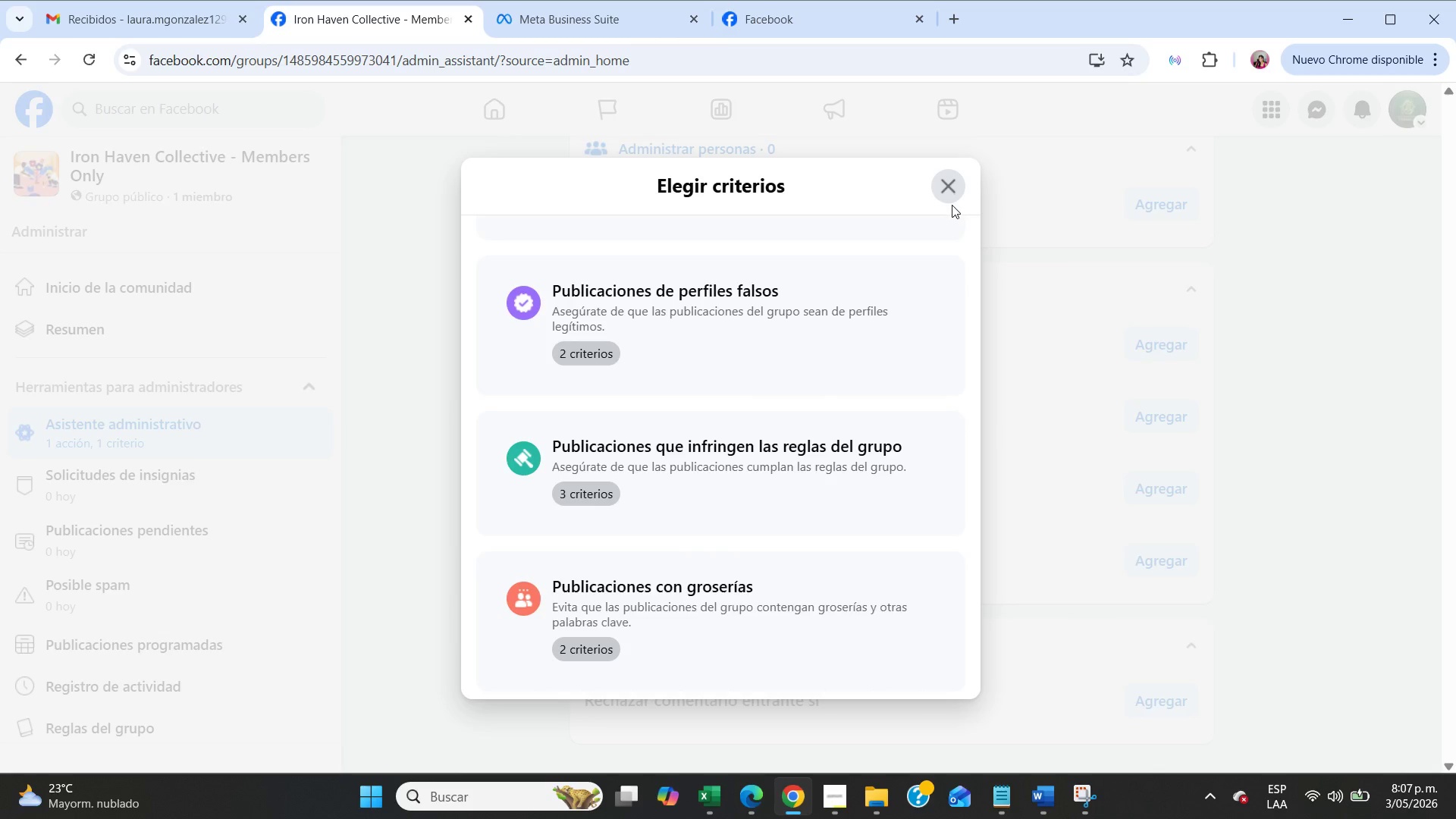 
left_click([952, 196])
 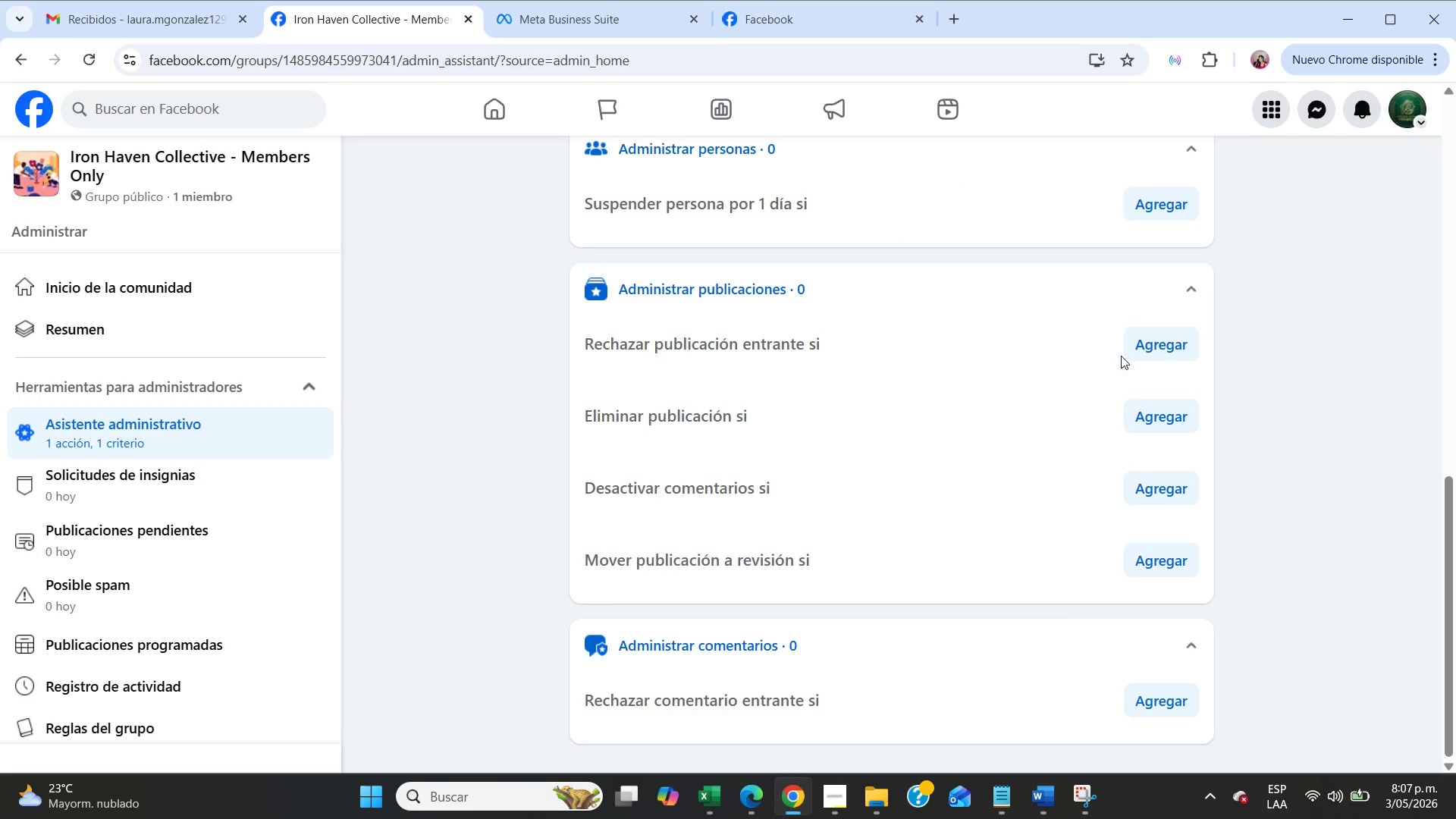 
left_click([1153, 360])
 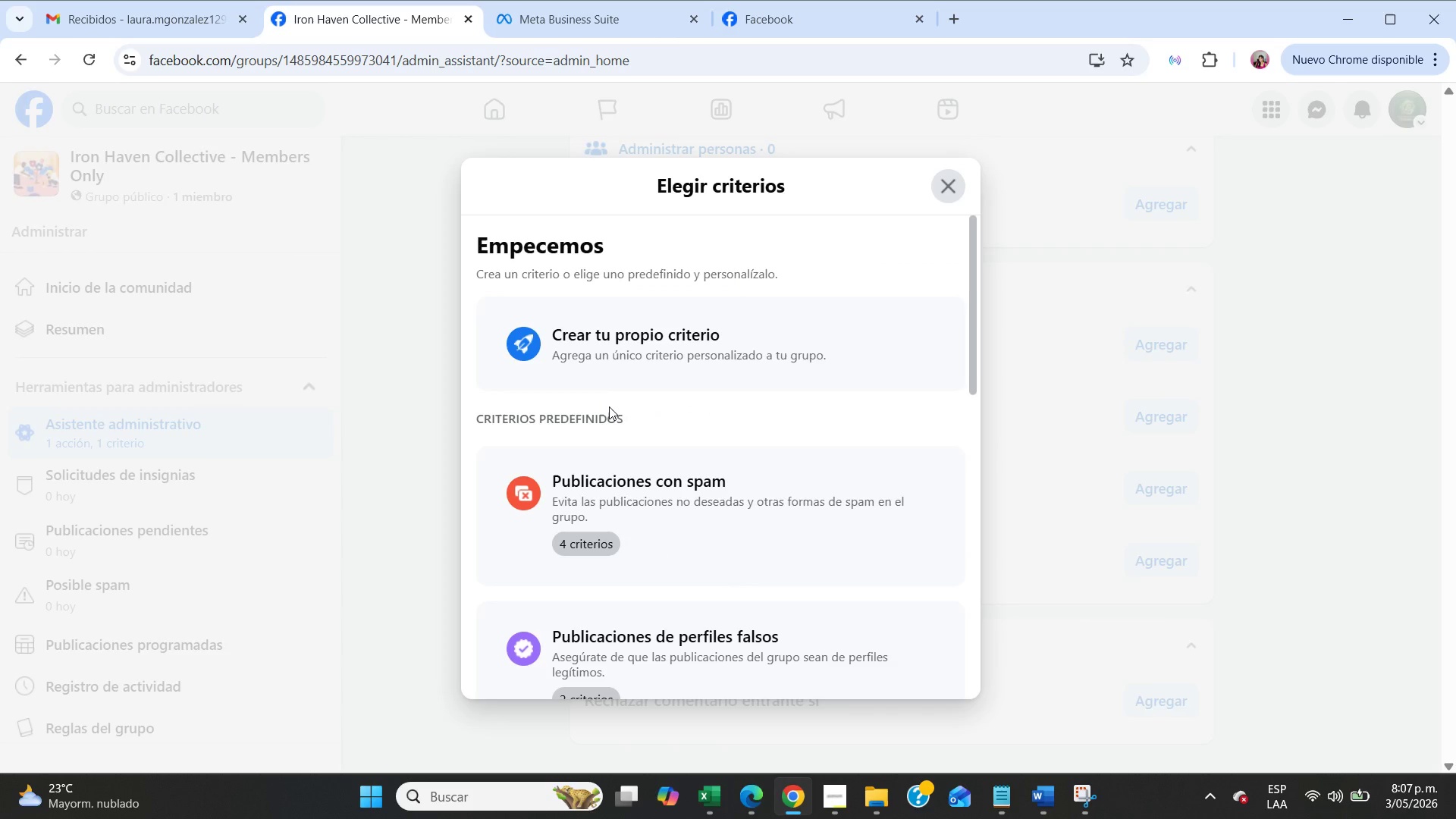 
scroll: coordinate [609, 407], scroll_direction: down, amount: 8.0
 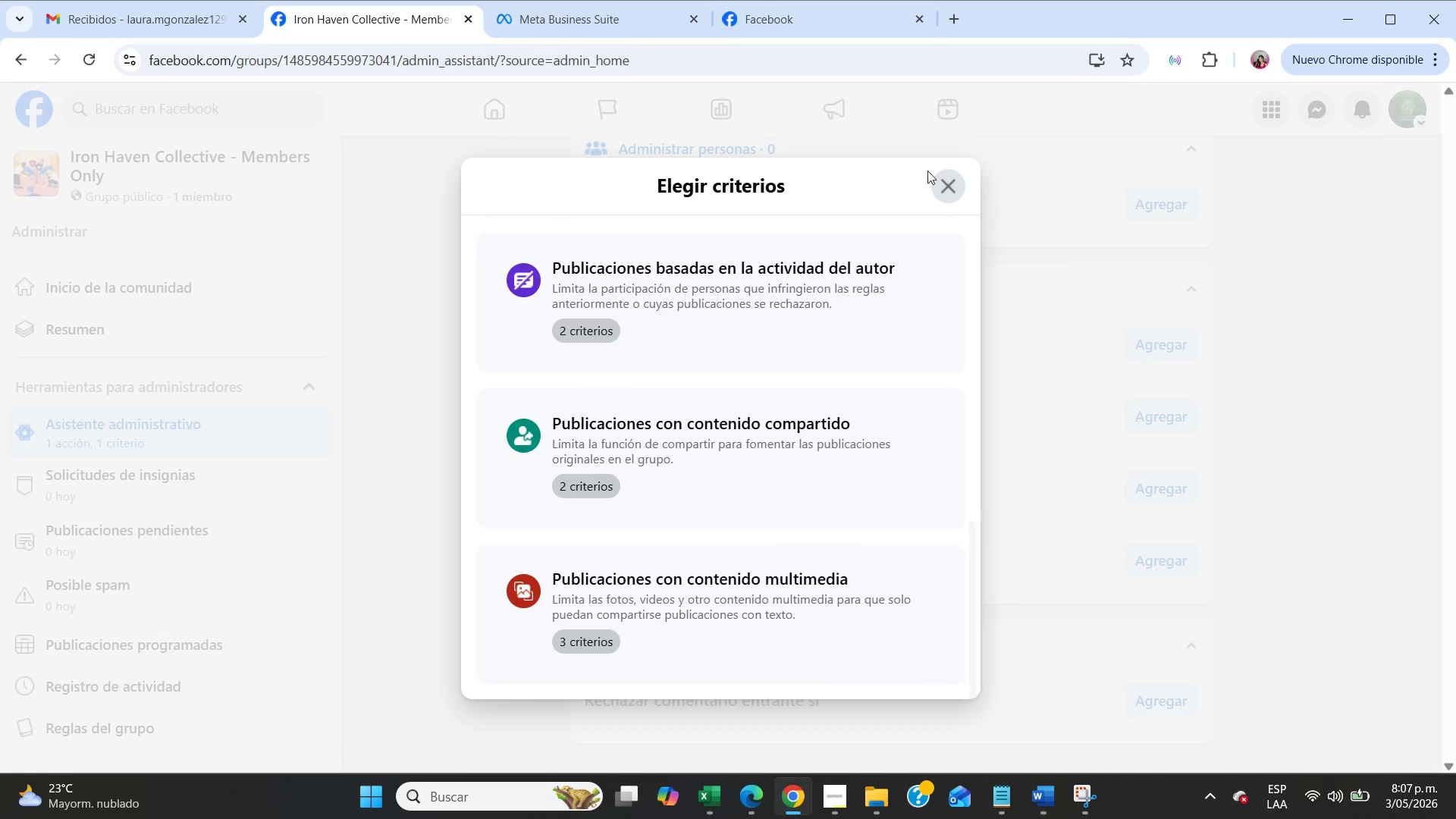 
left_click([941, 177])
 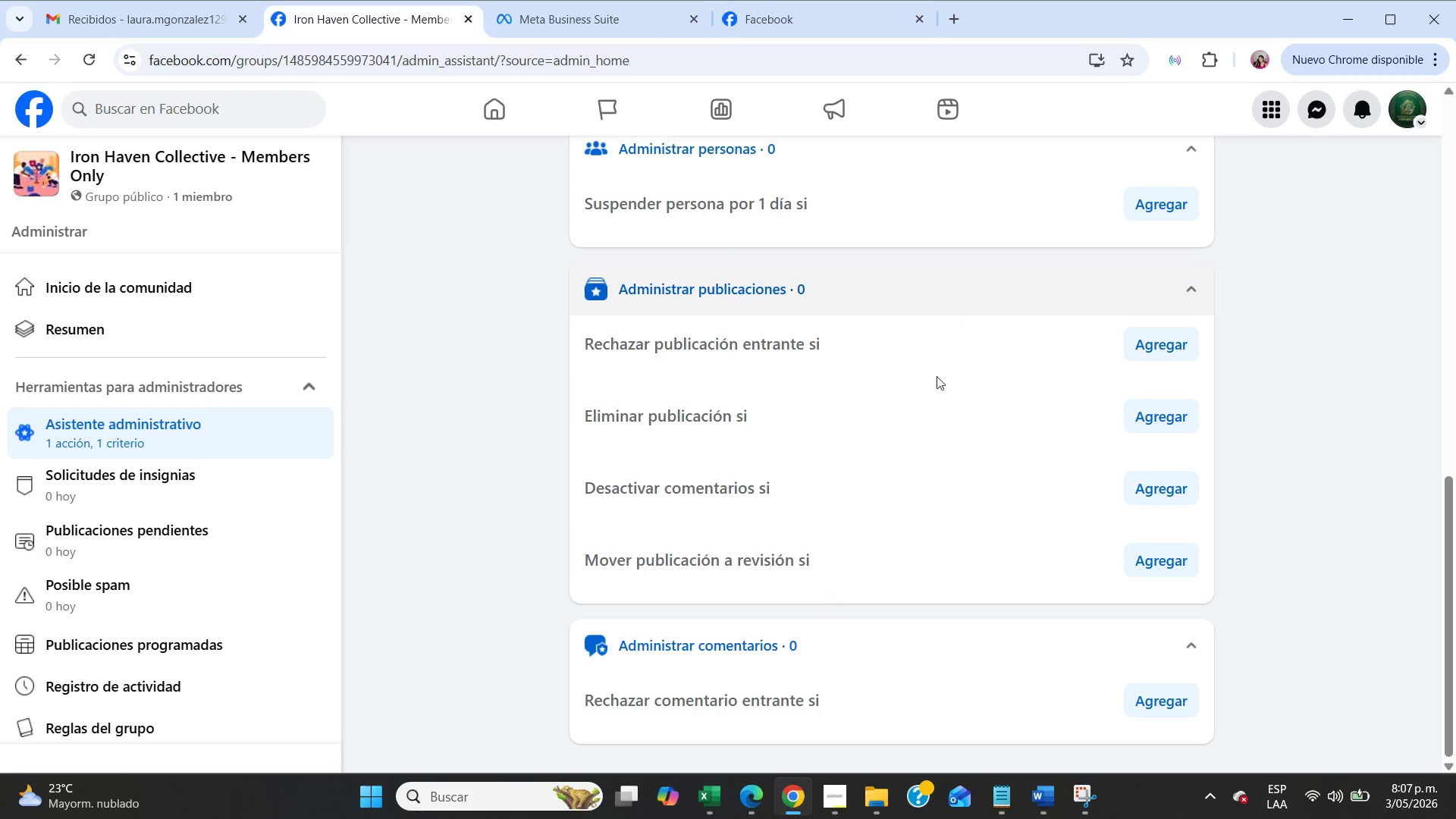 
scroll: coordinate [934, 385], scroll_direction: up, amount: 10.0
 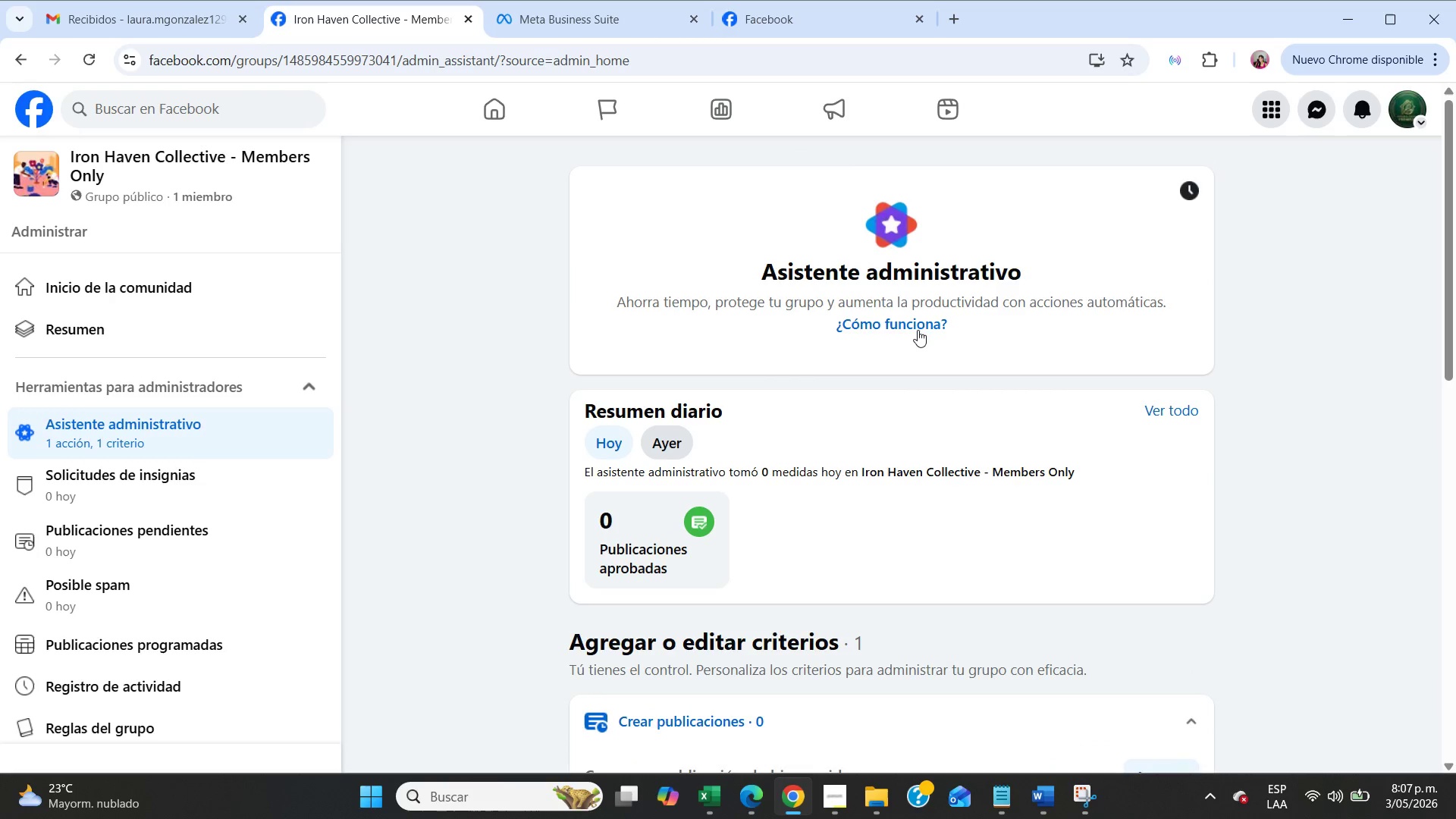 
left_click([917, 328])
 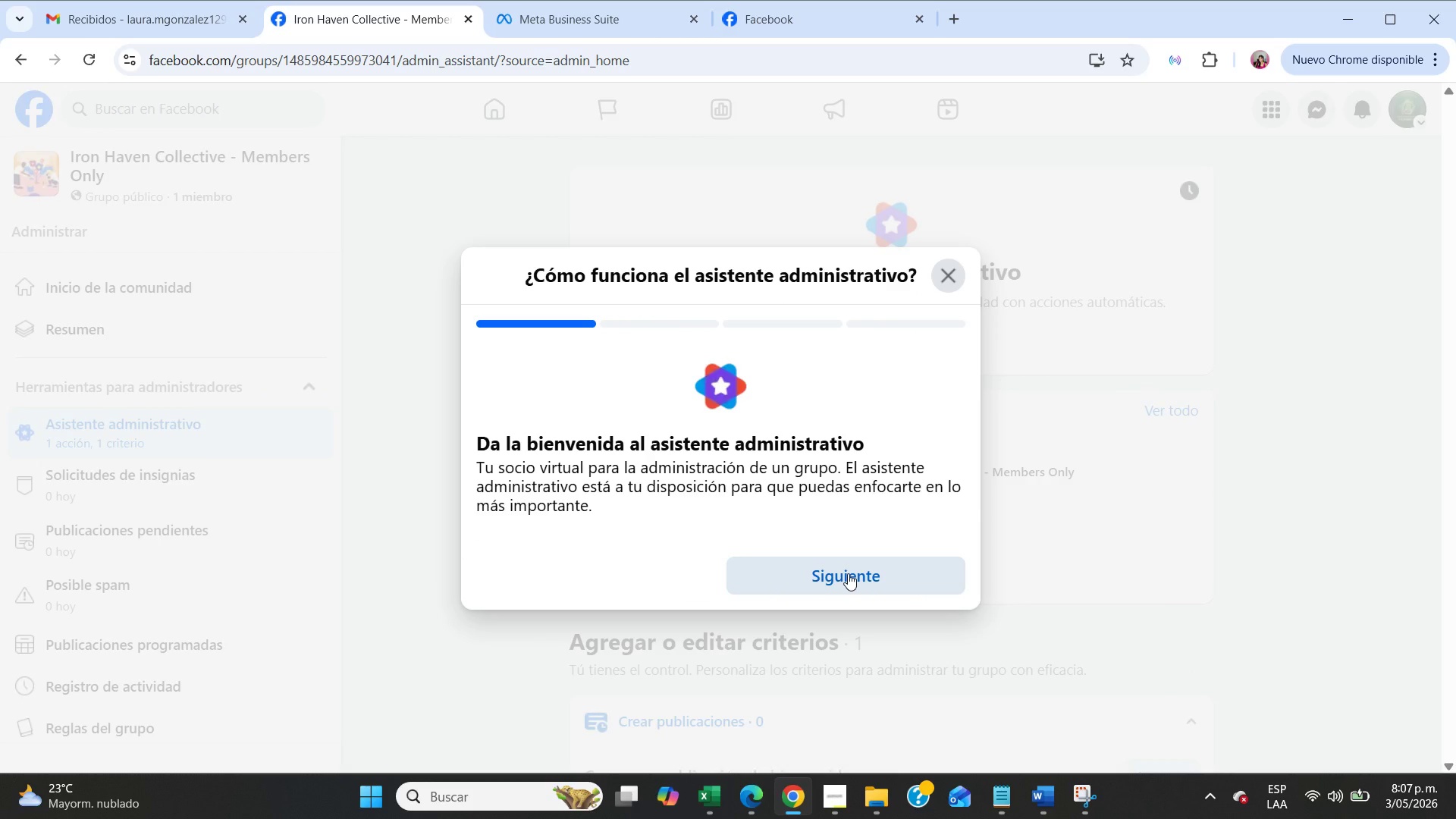 
left_click([848, 573])
 